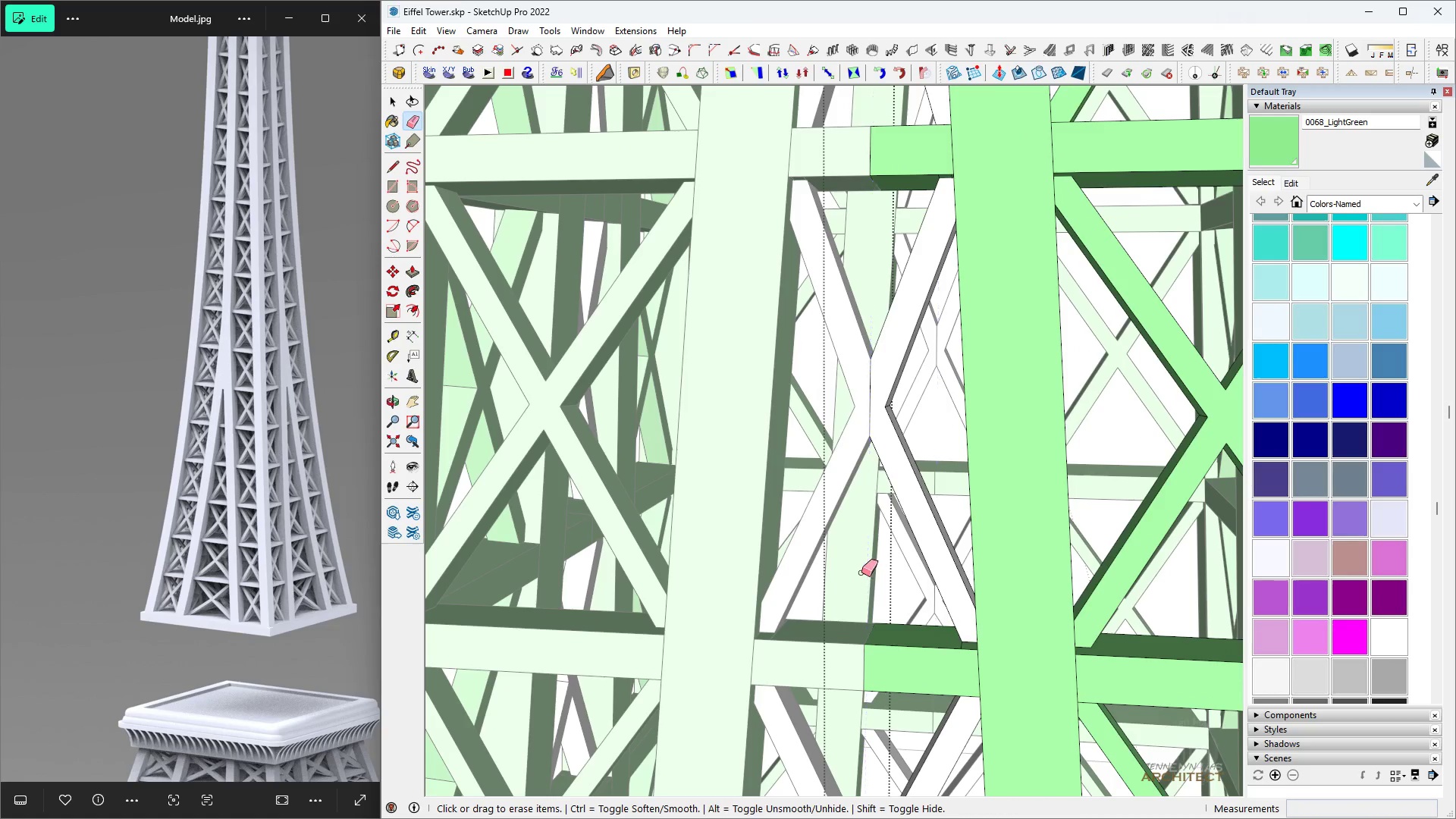 
scroll: coordinate [902, 555], scroll_direction: down, amount: 4.0
 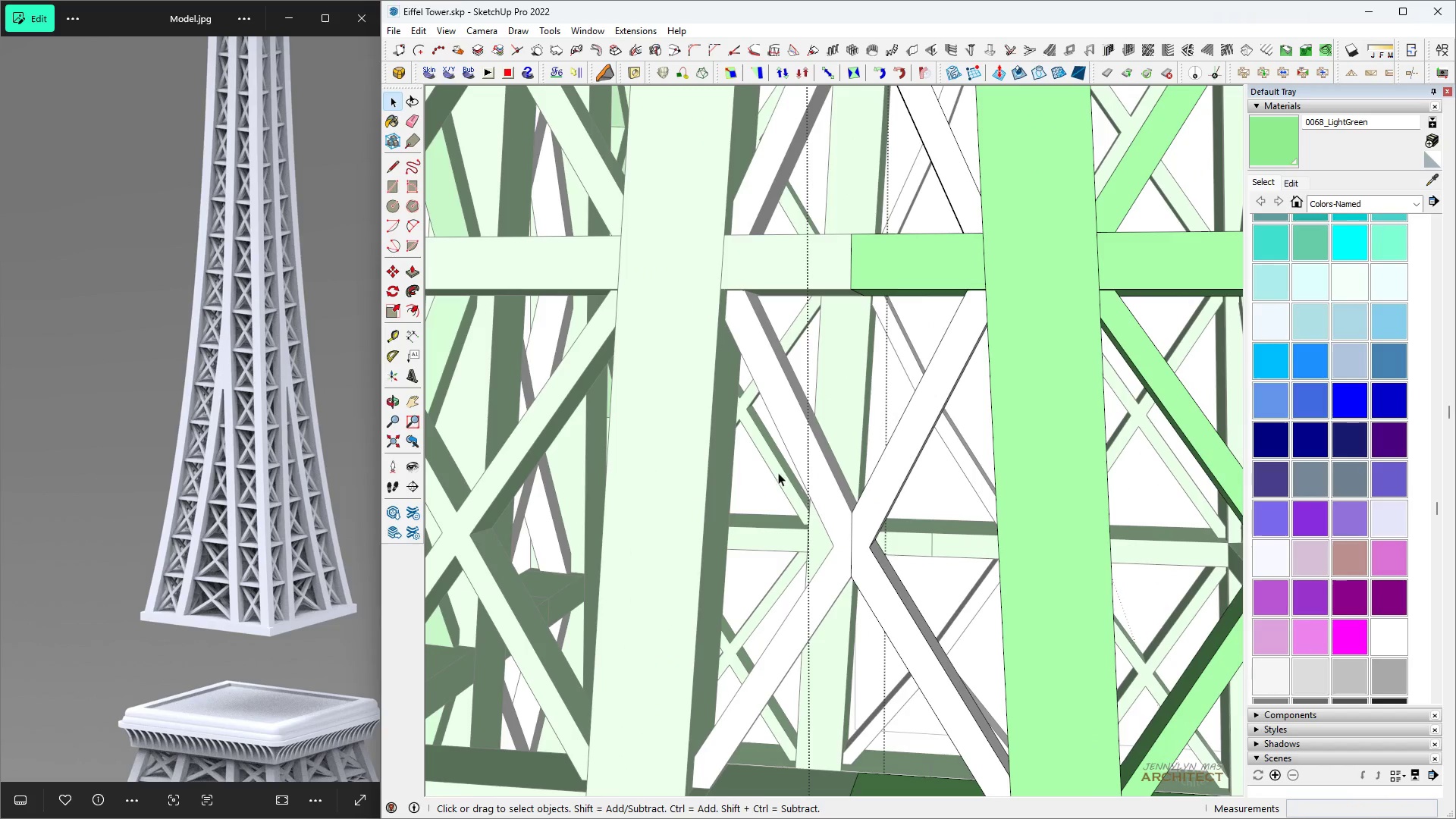 
key(Space)
 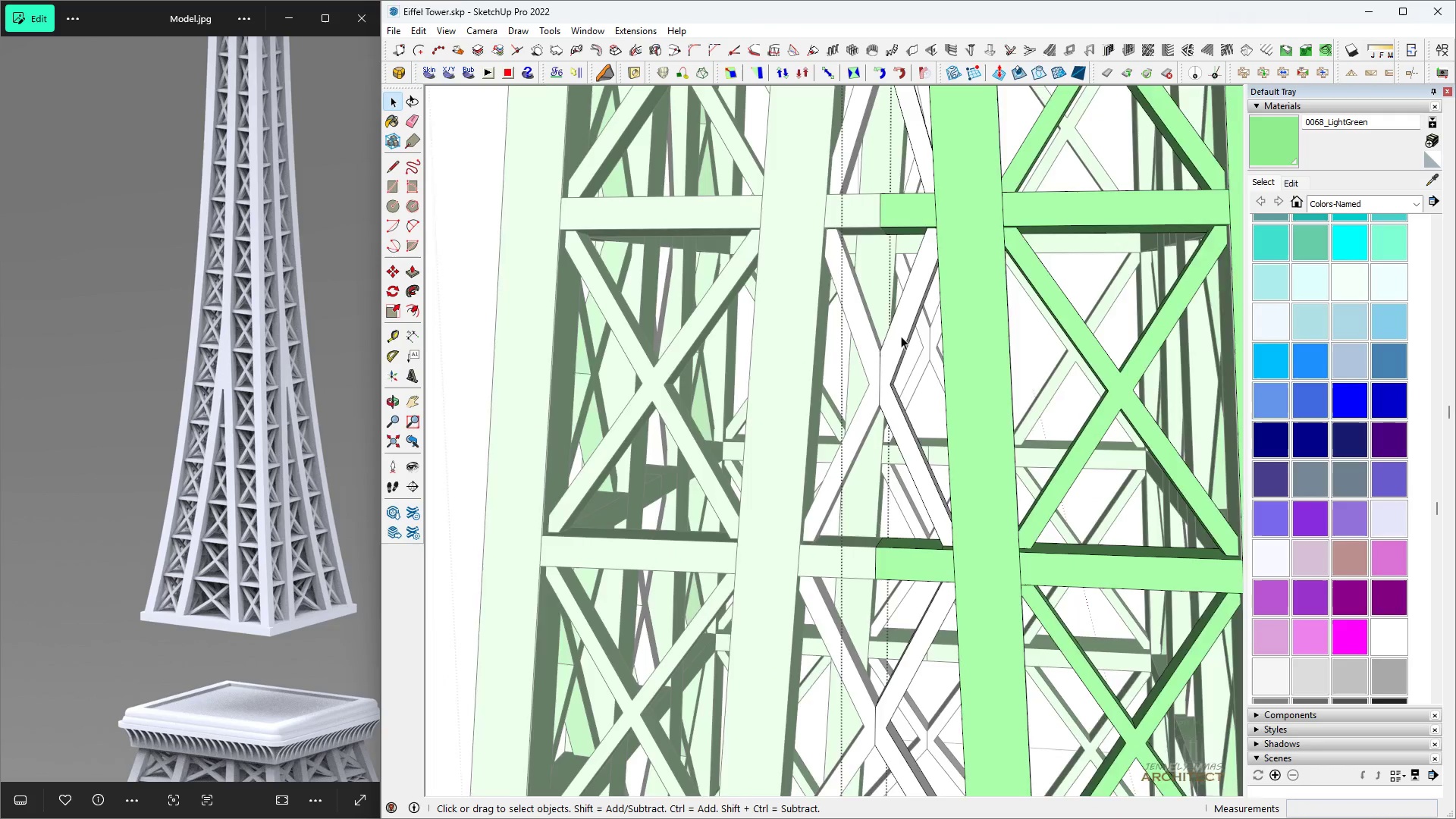 
key(H)
 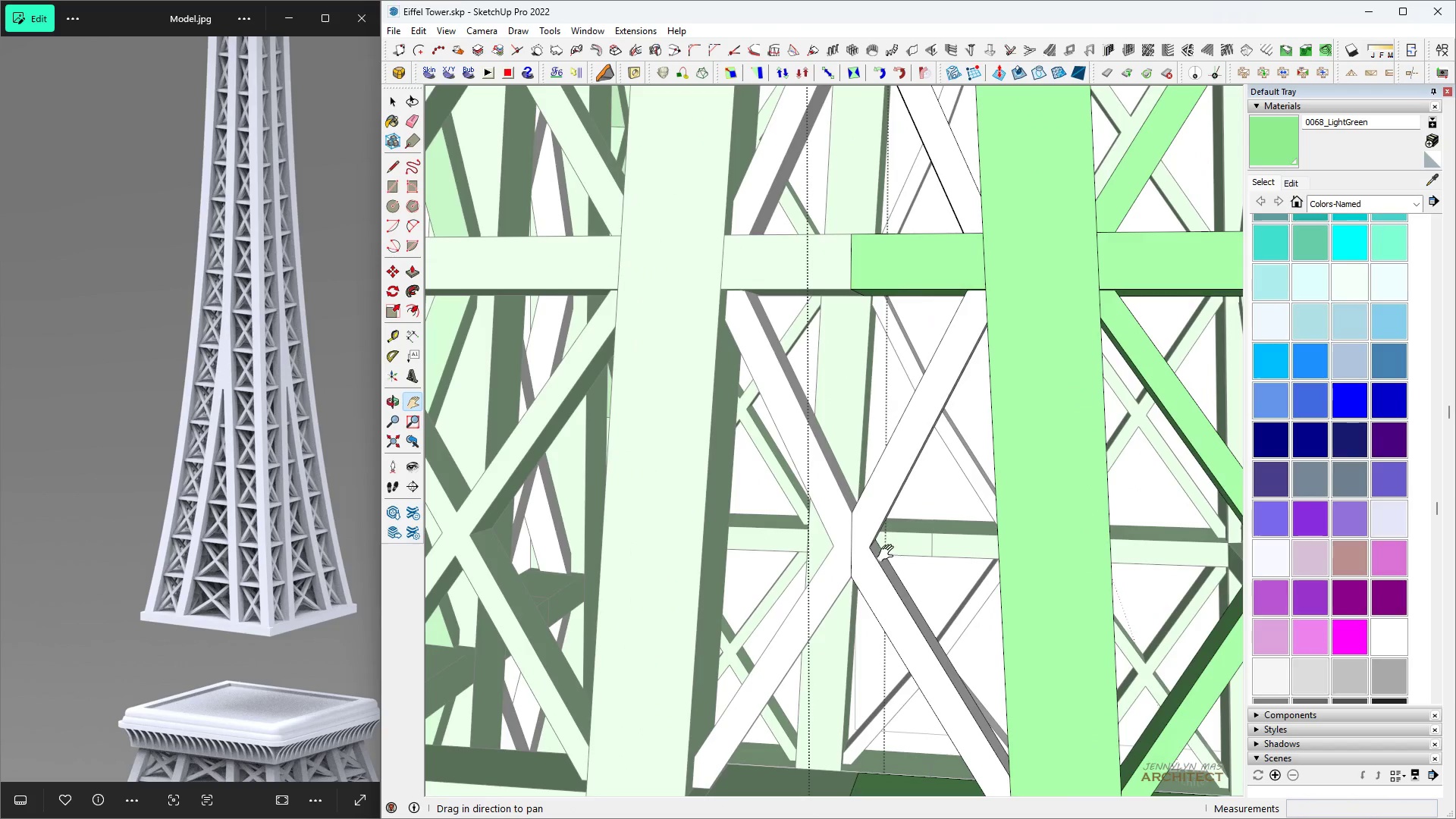 
key(Space)
 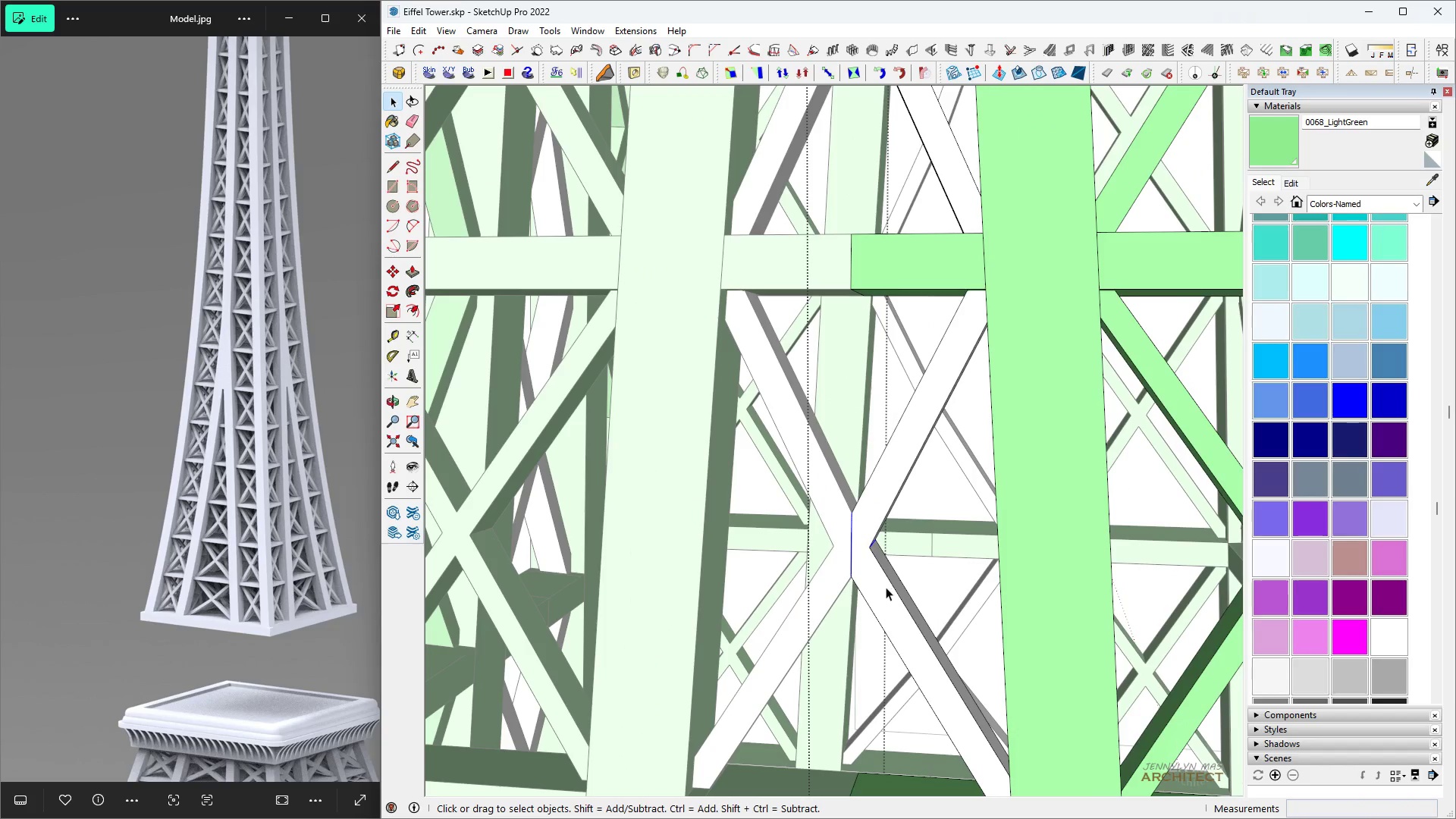 
key(T)
 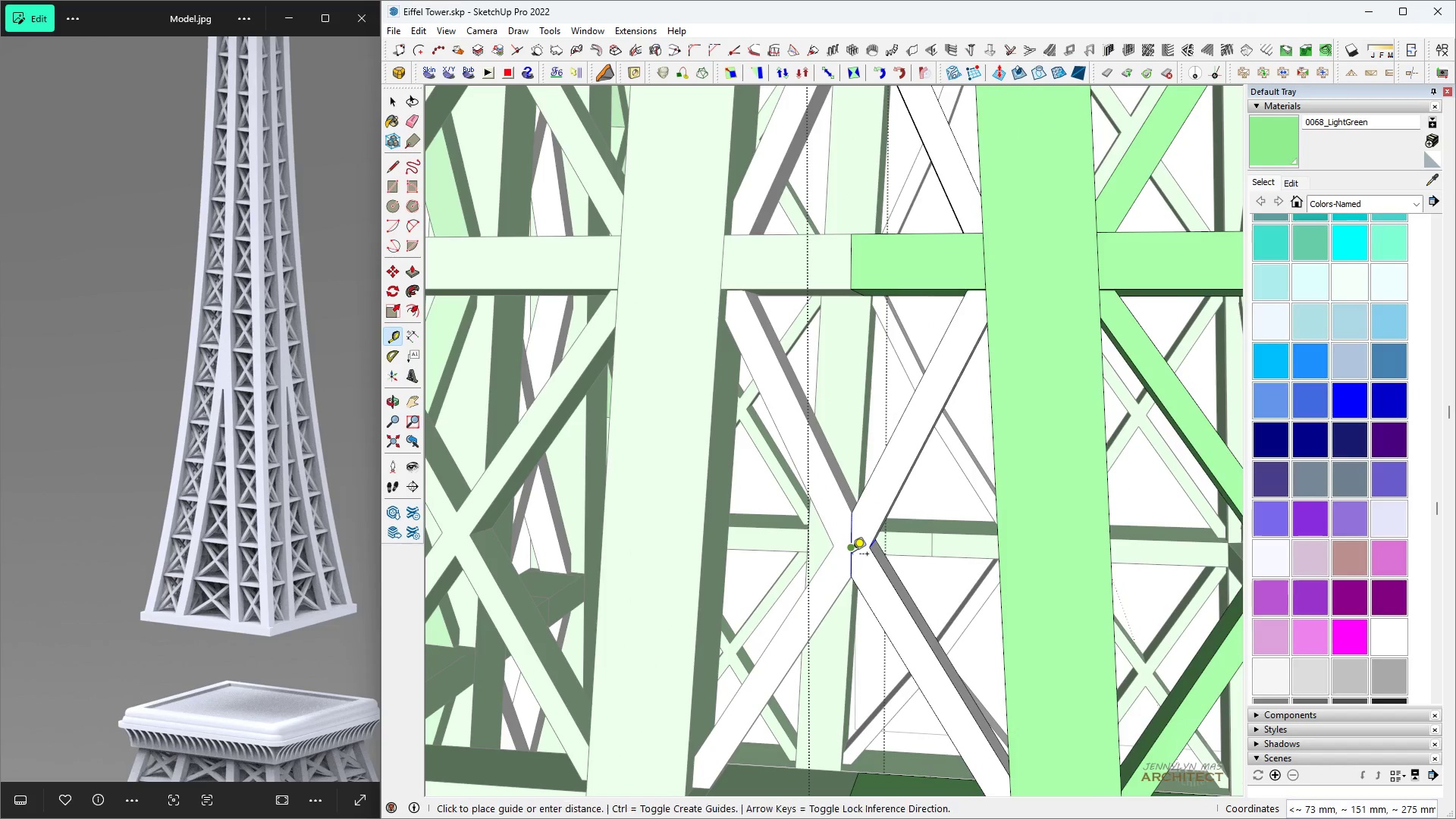 
double_click([852, 555])
 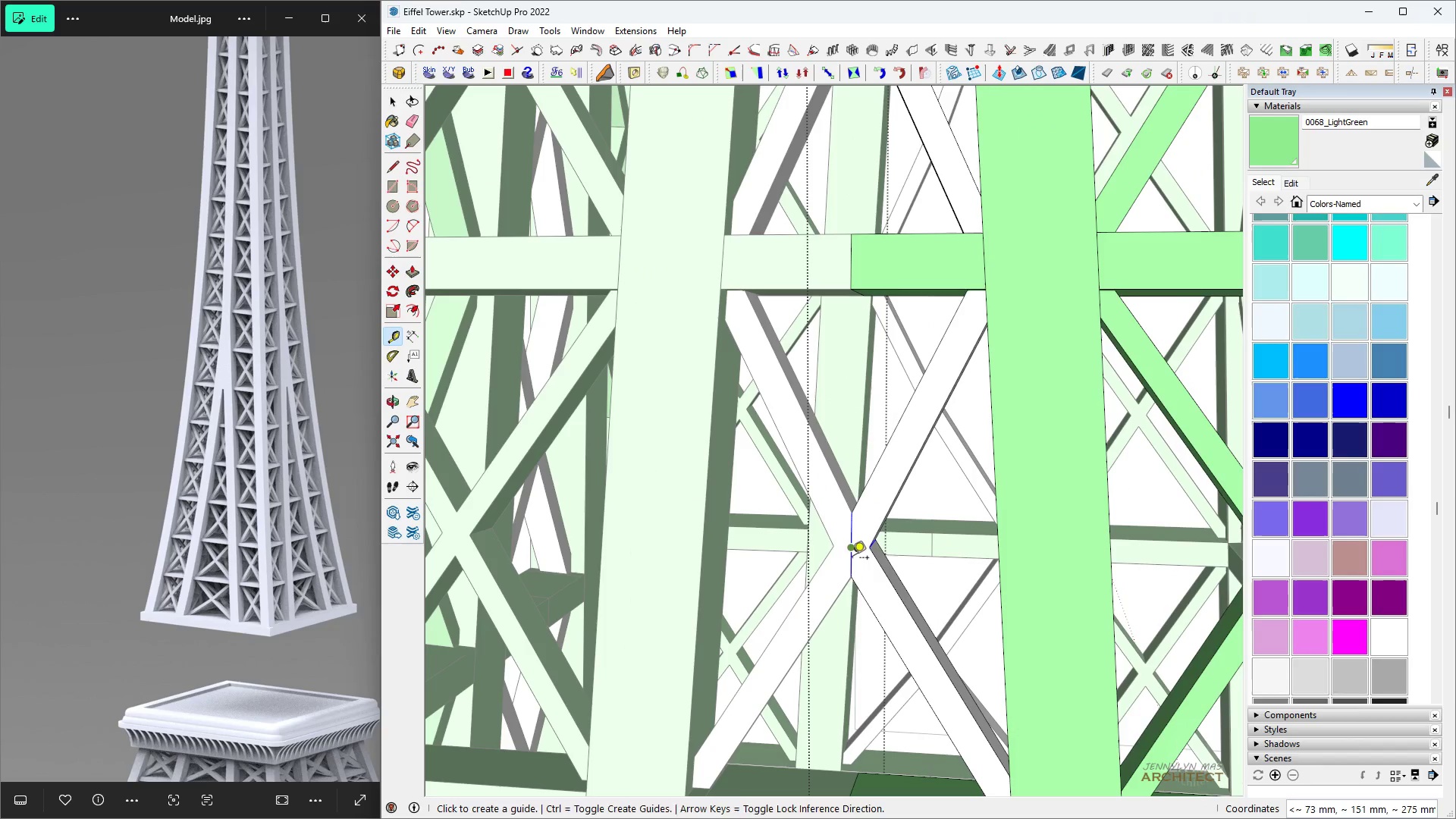 
type( mt)
 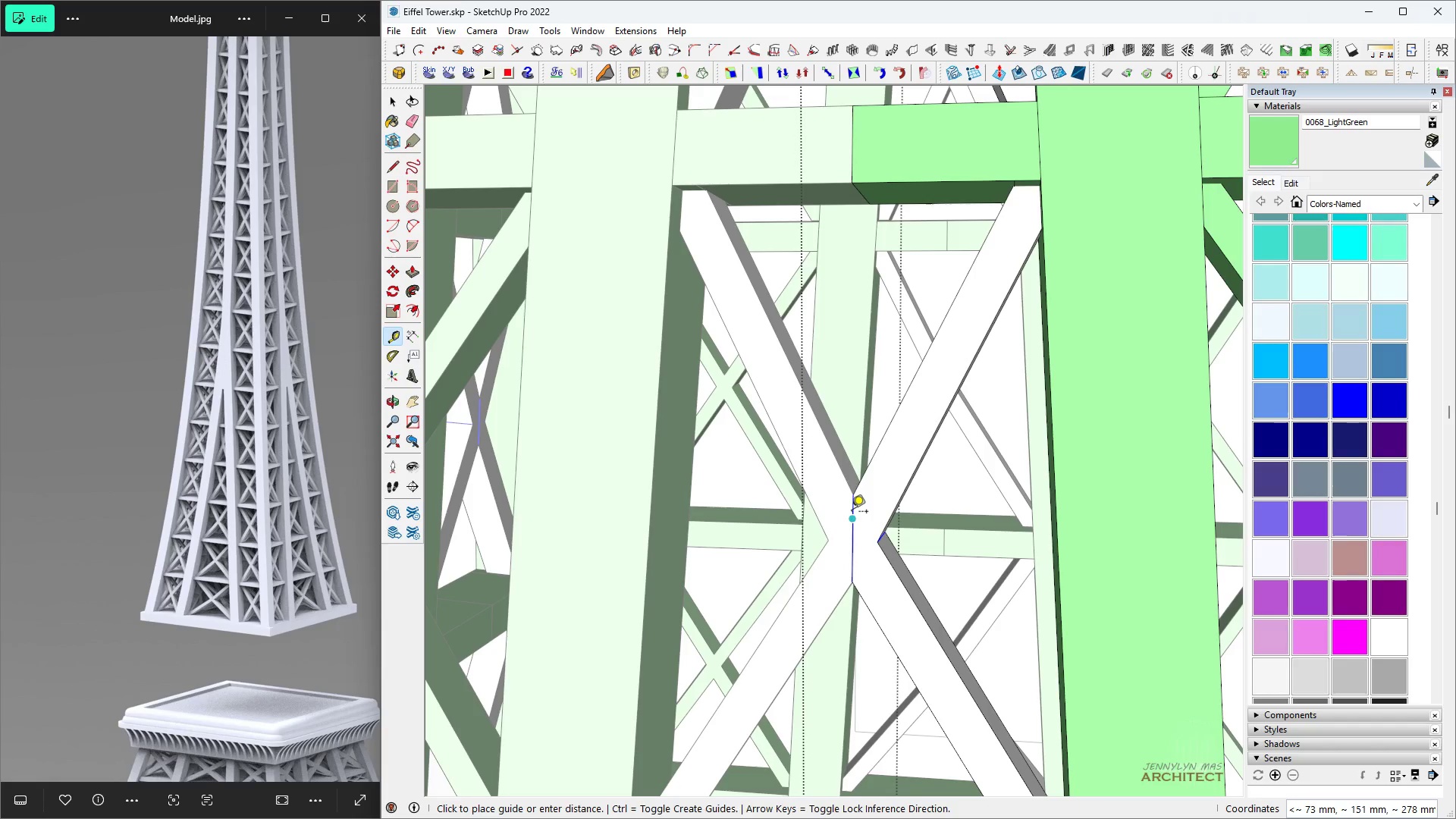 
scroll: coordinate [848, 561], scroll_direction: up, amount: 3.0
 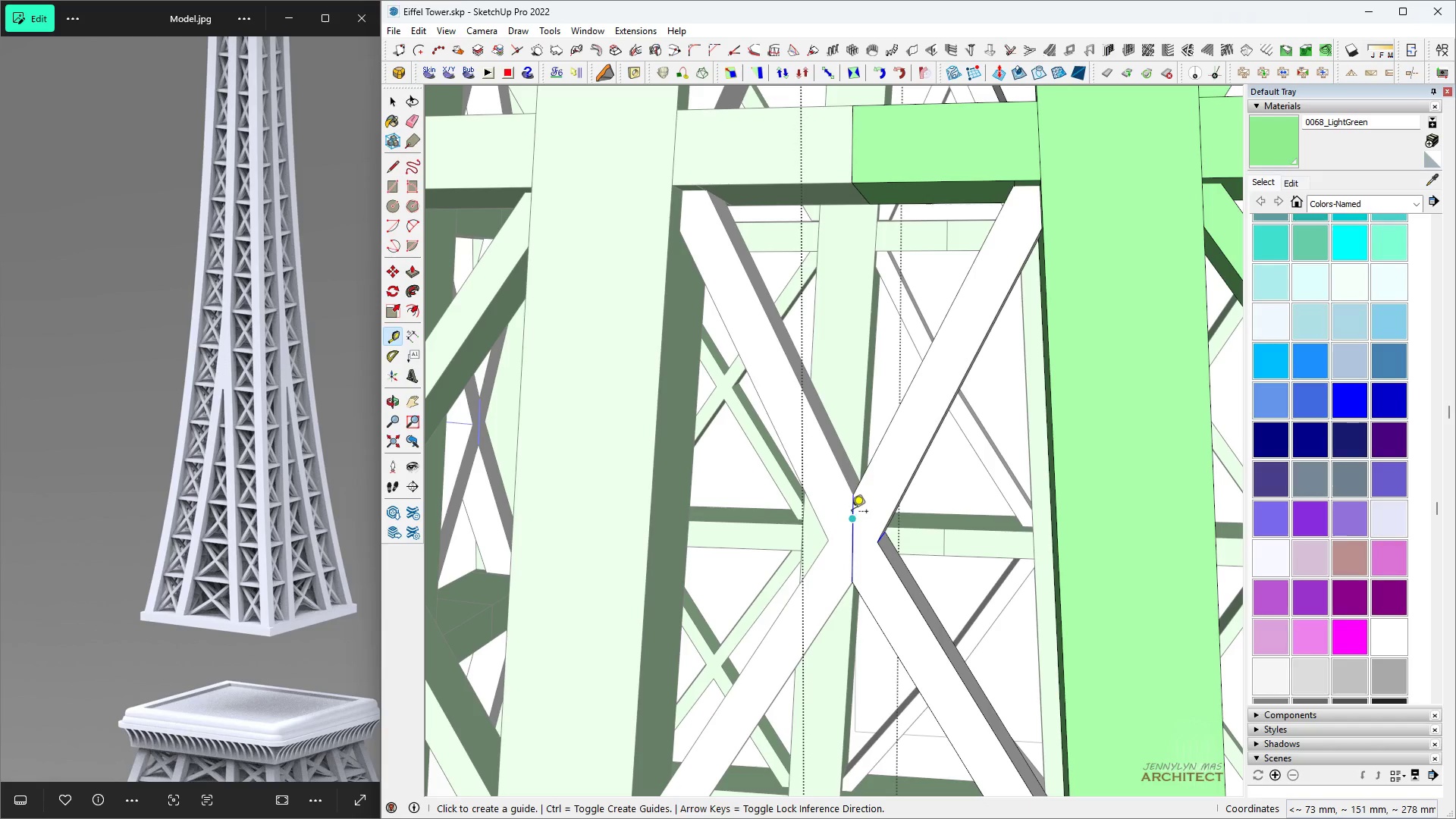 
double_click([852, 513])
 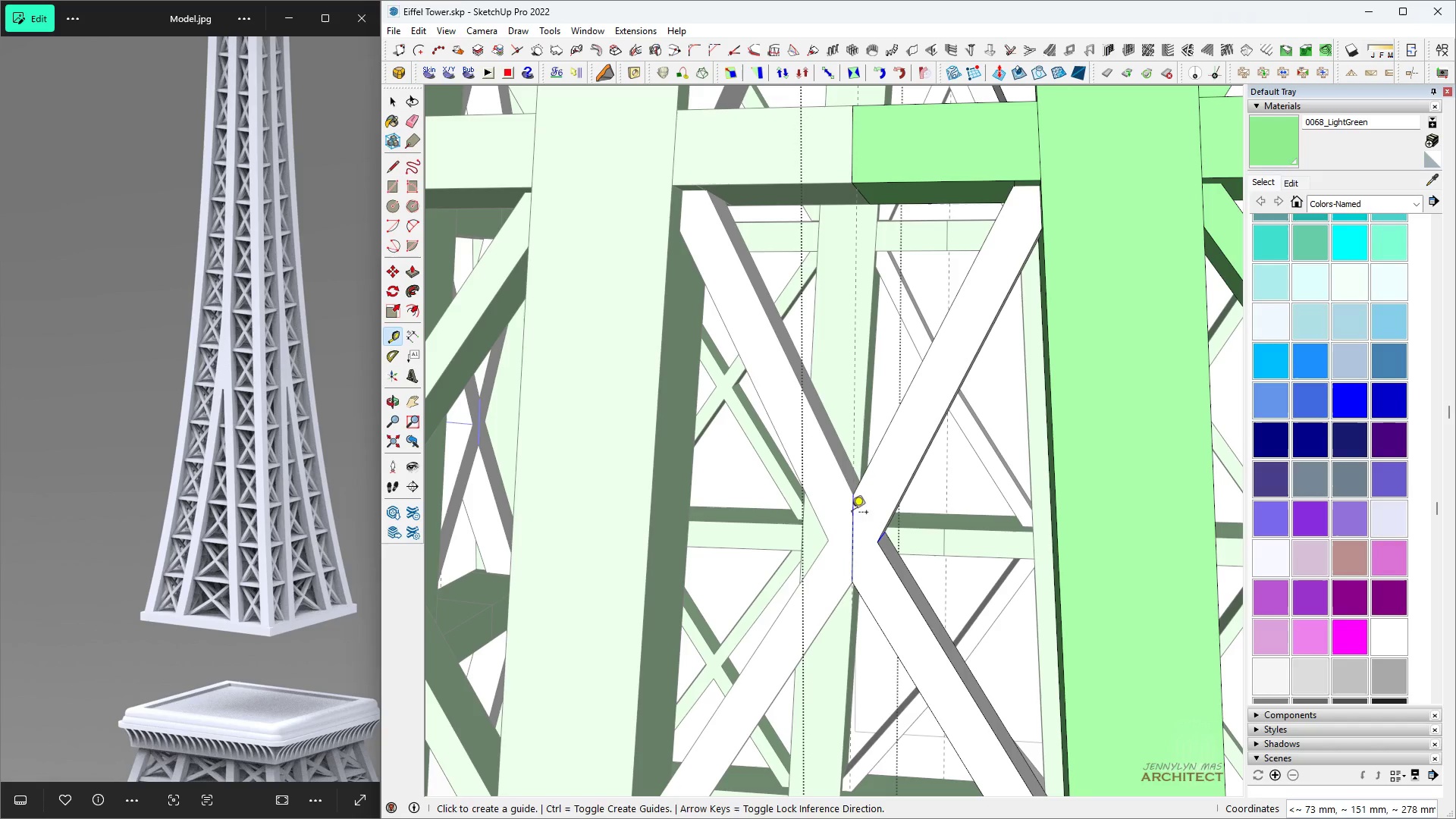 
key(Space)
 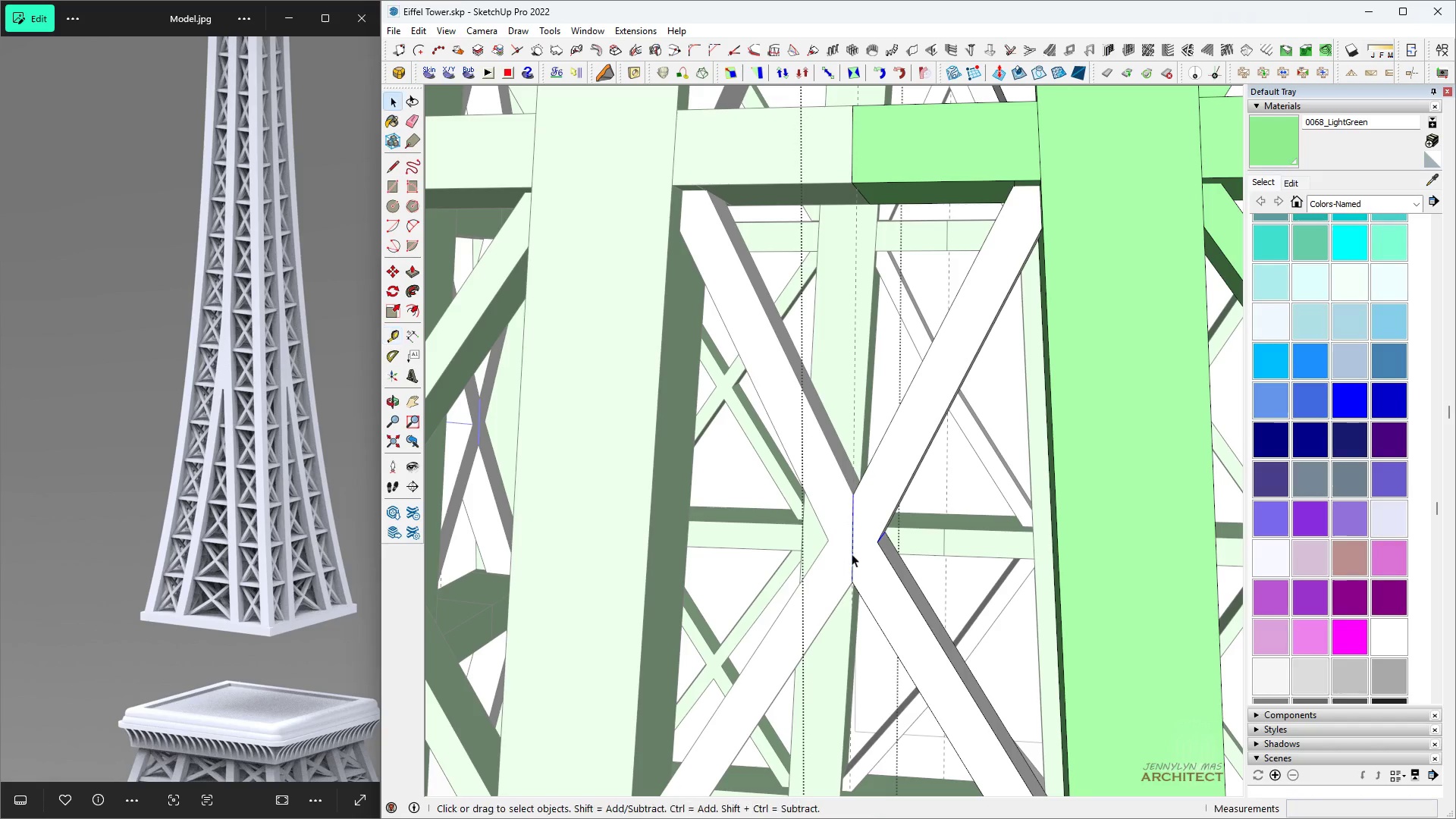 
key(M)
 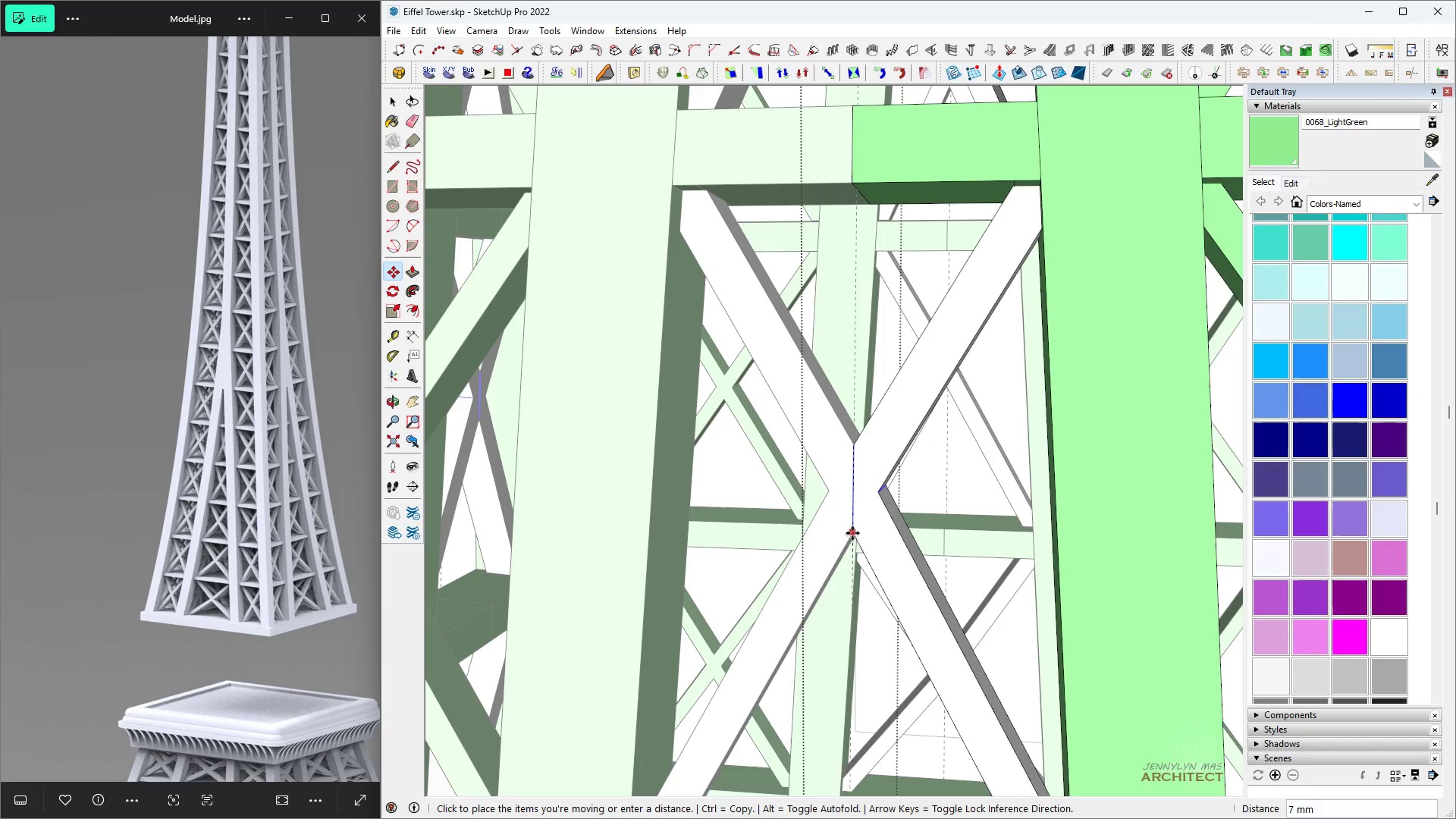 
hold_key(key=ShiftLeft, duration=1.38)
scroll: coordinate [844, 573], scroll_direction: down, amount: 8.0
 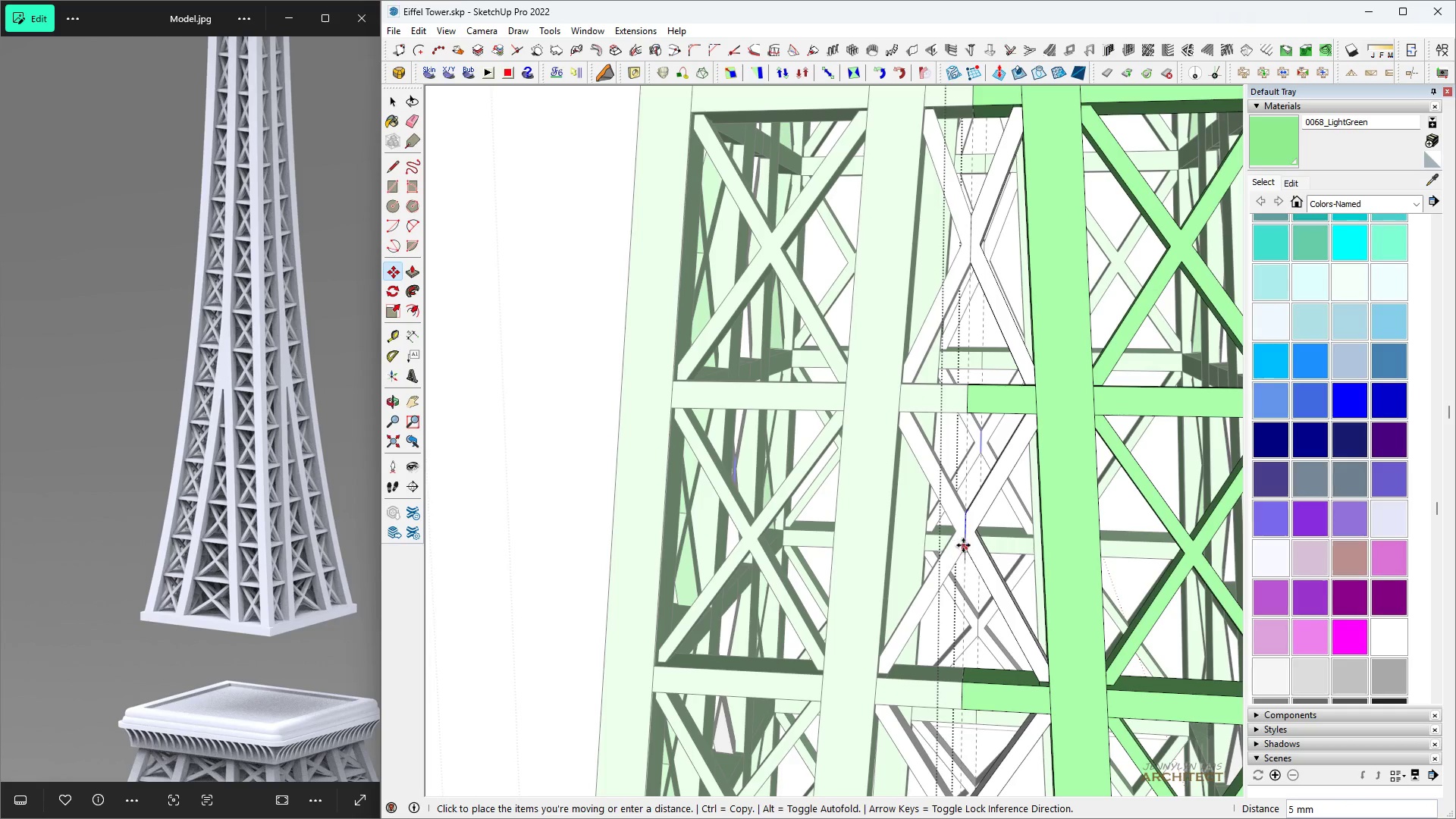 
hold_key(key=ShiftLeft, duration=1.52)
scroll: coordinate [967, 542], scroll_direction: down, amount: 2.0
 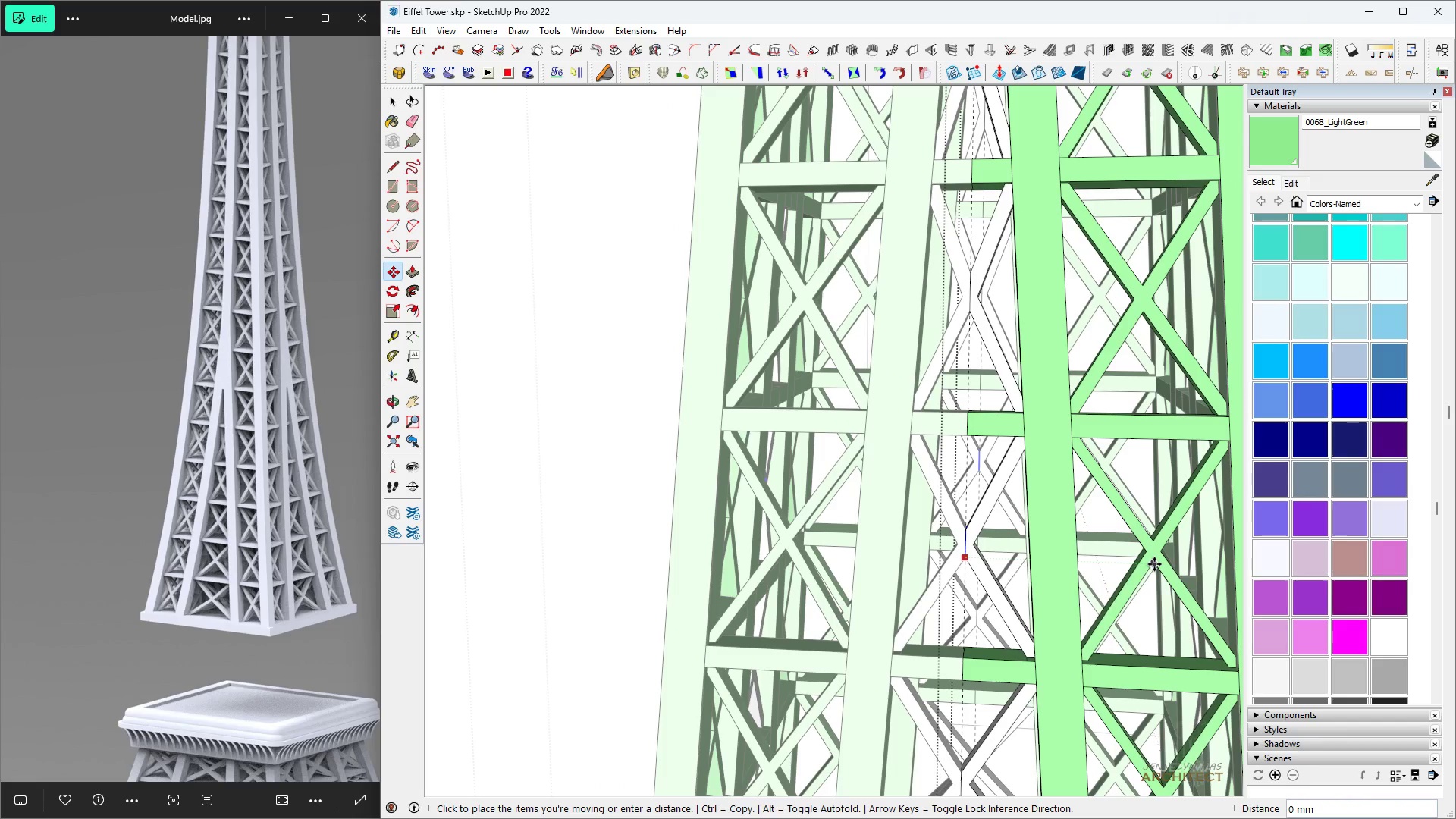 
hold_key(key=ShiftLeft, duration=0.5)
left_click([1154, 564])
 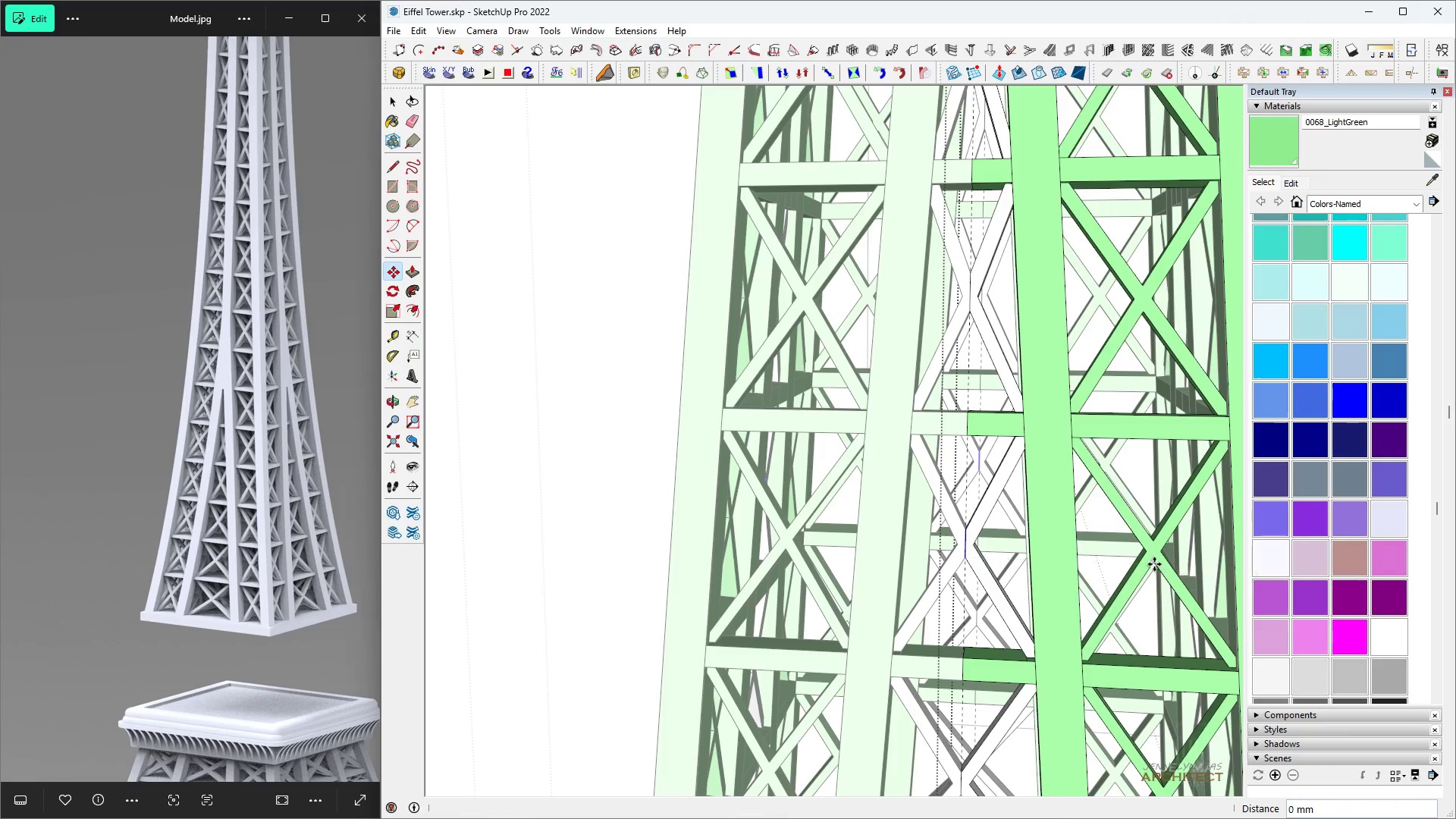 
key(Space)
 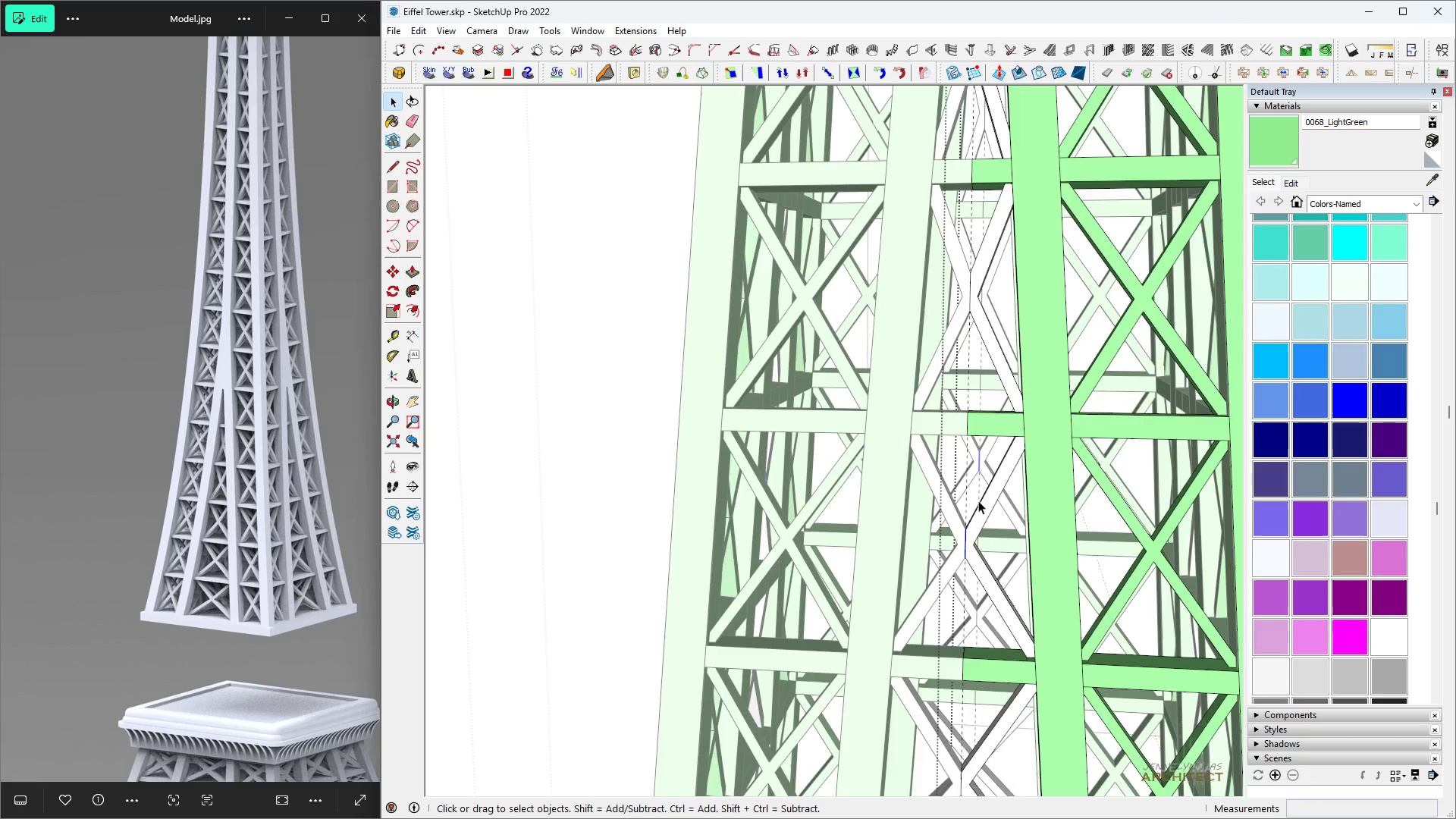 
scroll: coordinate [970, 491], scroll_direction: down, amount: 2.0
 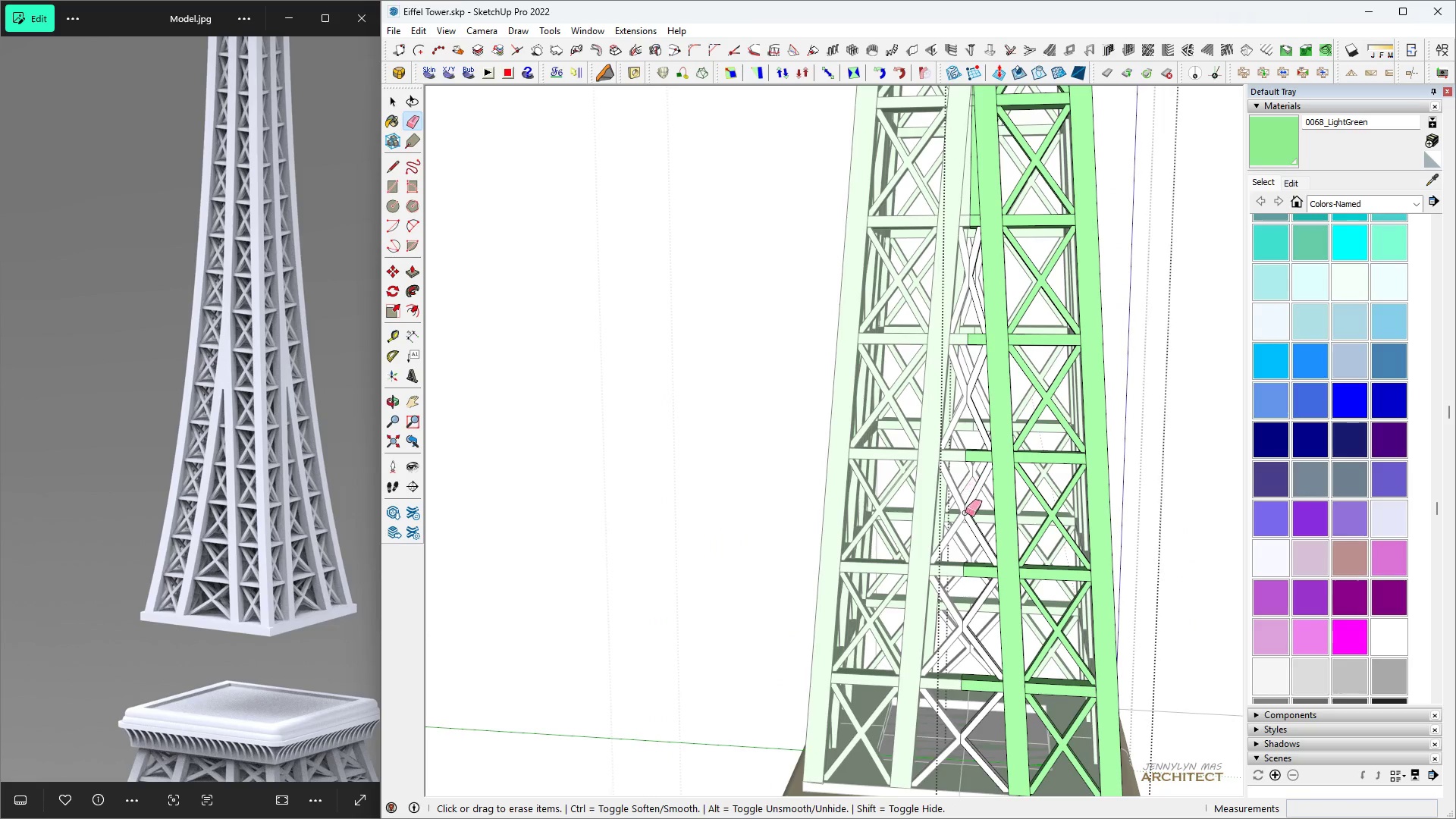 
key(E)
 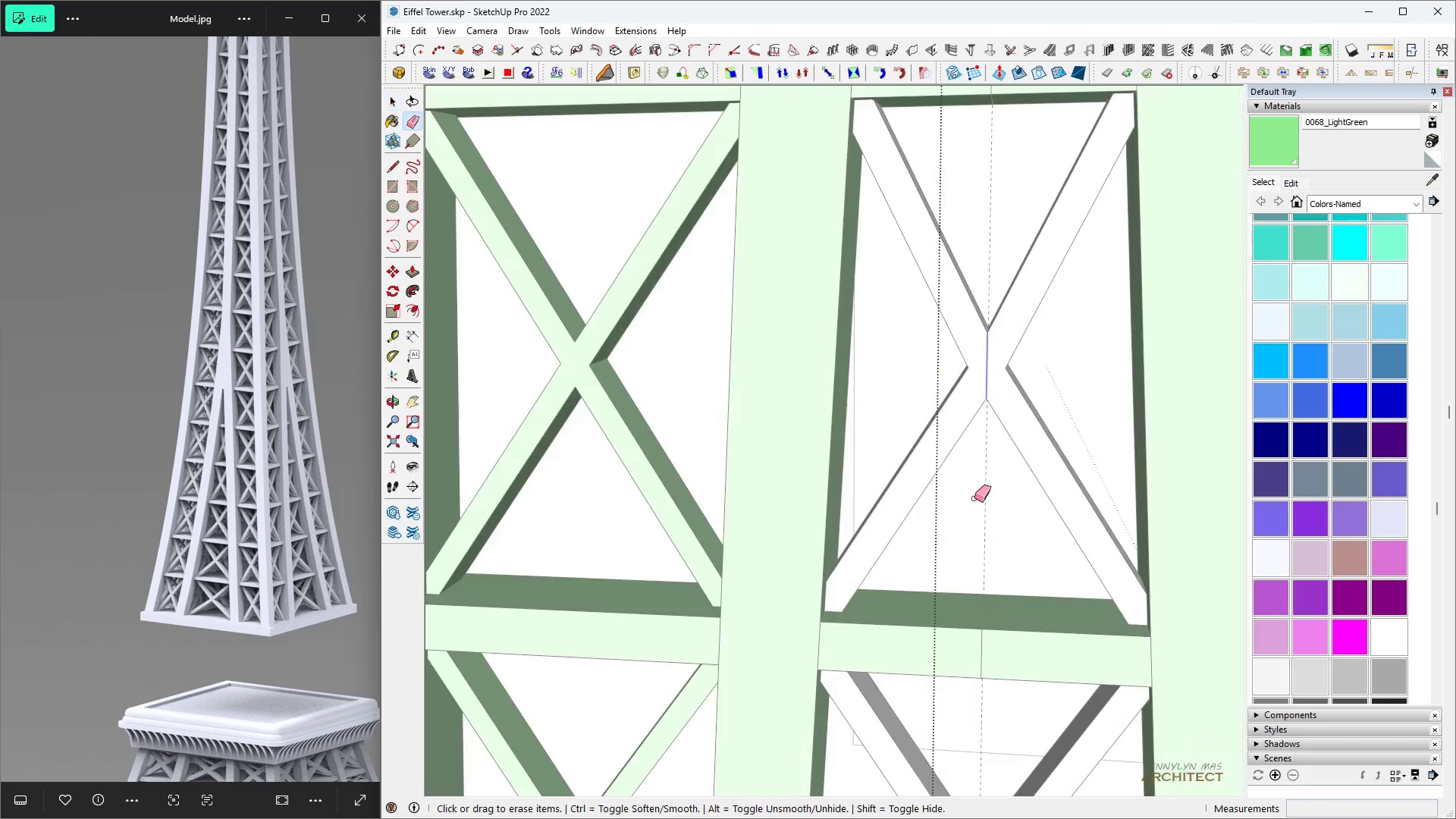 
scroll: coordinate [966, 645], scroll_direction: up, amount: 5.0
 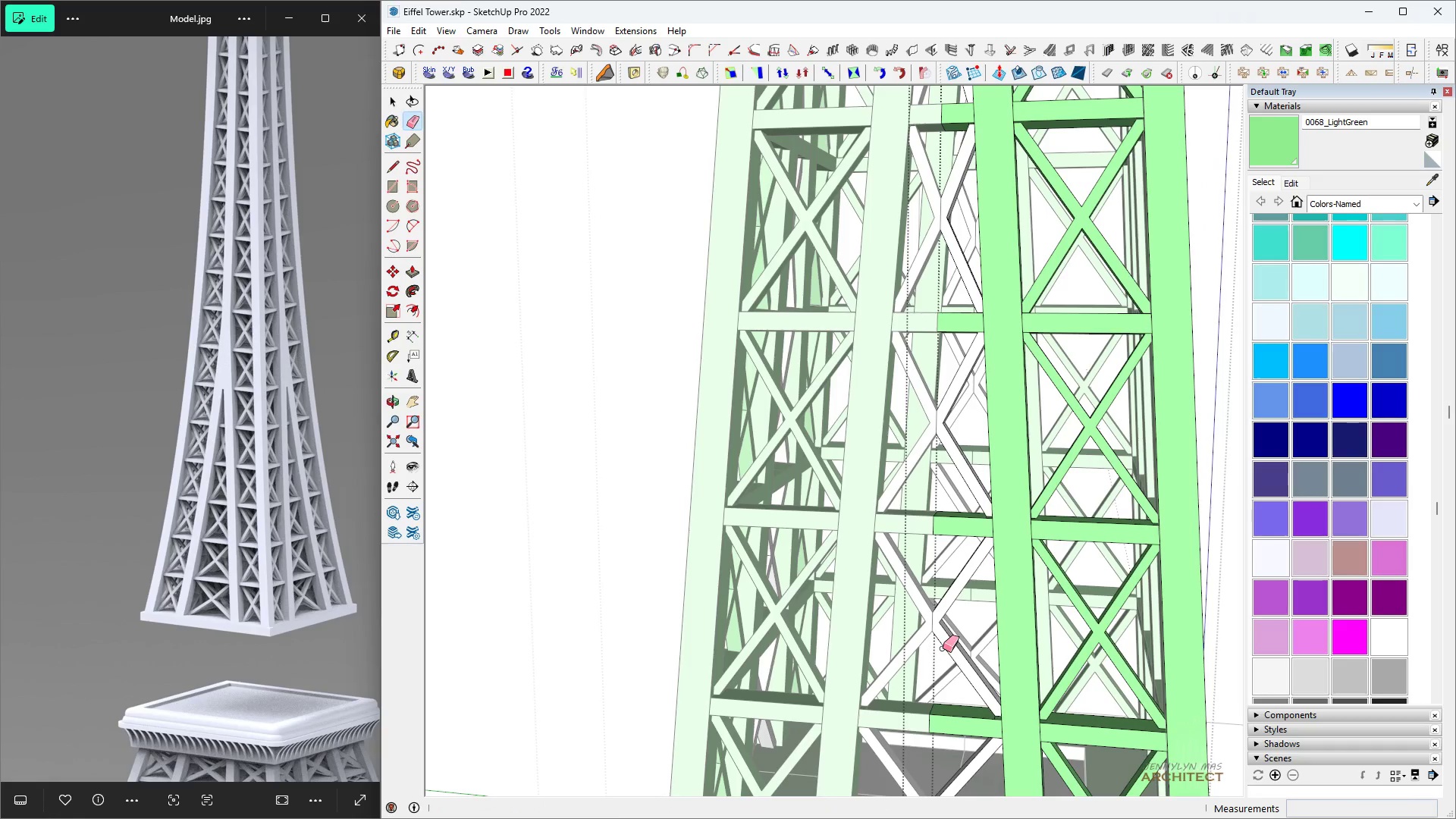 
scroll: coordinate [922, 410], scroll_direction: down, amount: 8.0
 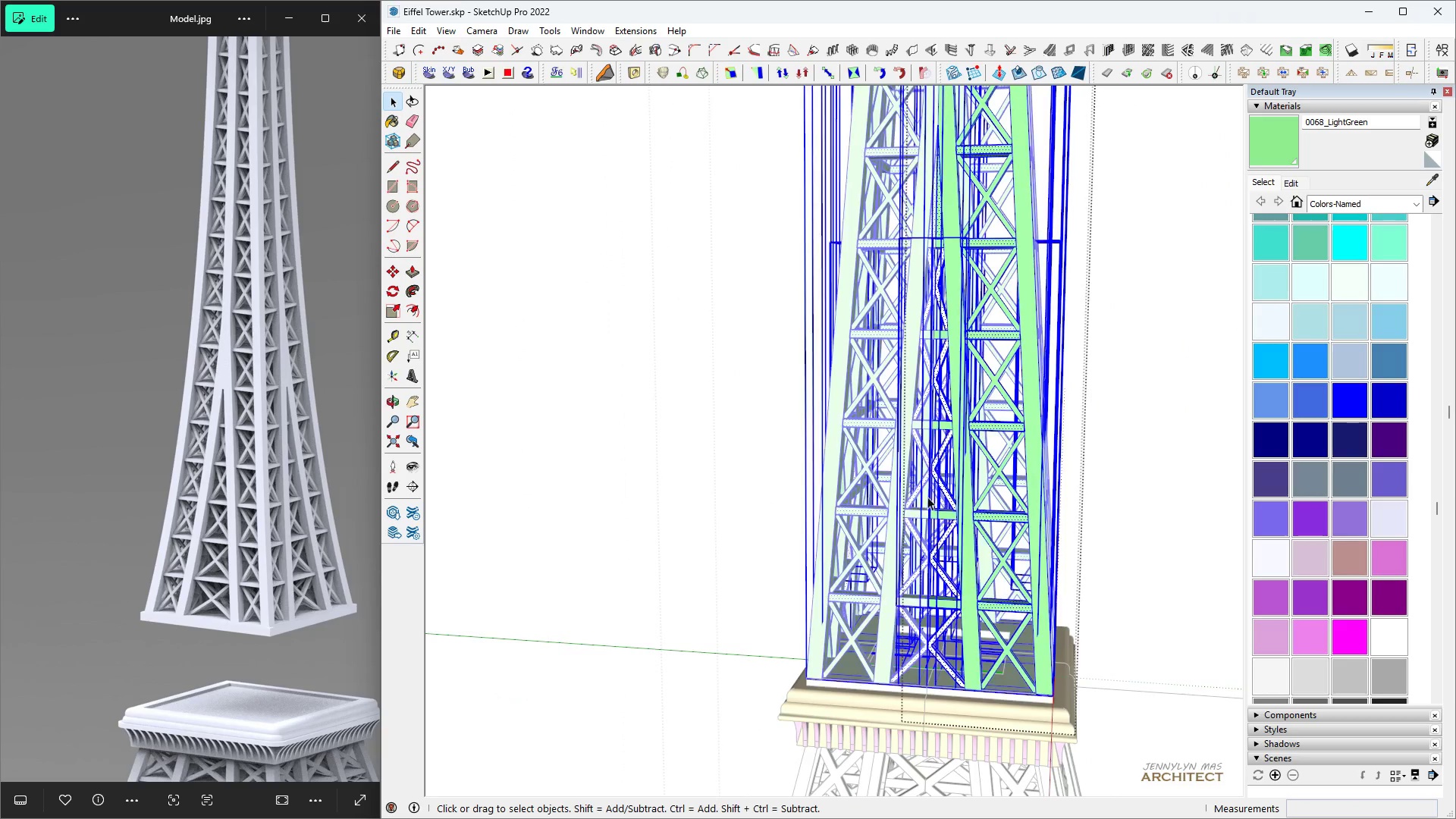 
key(Space)
 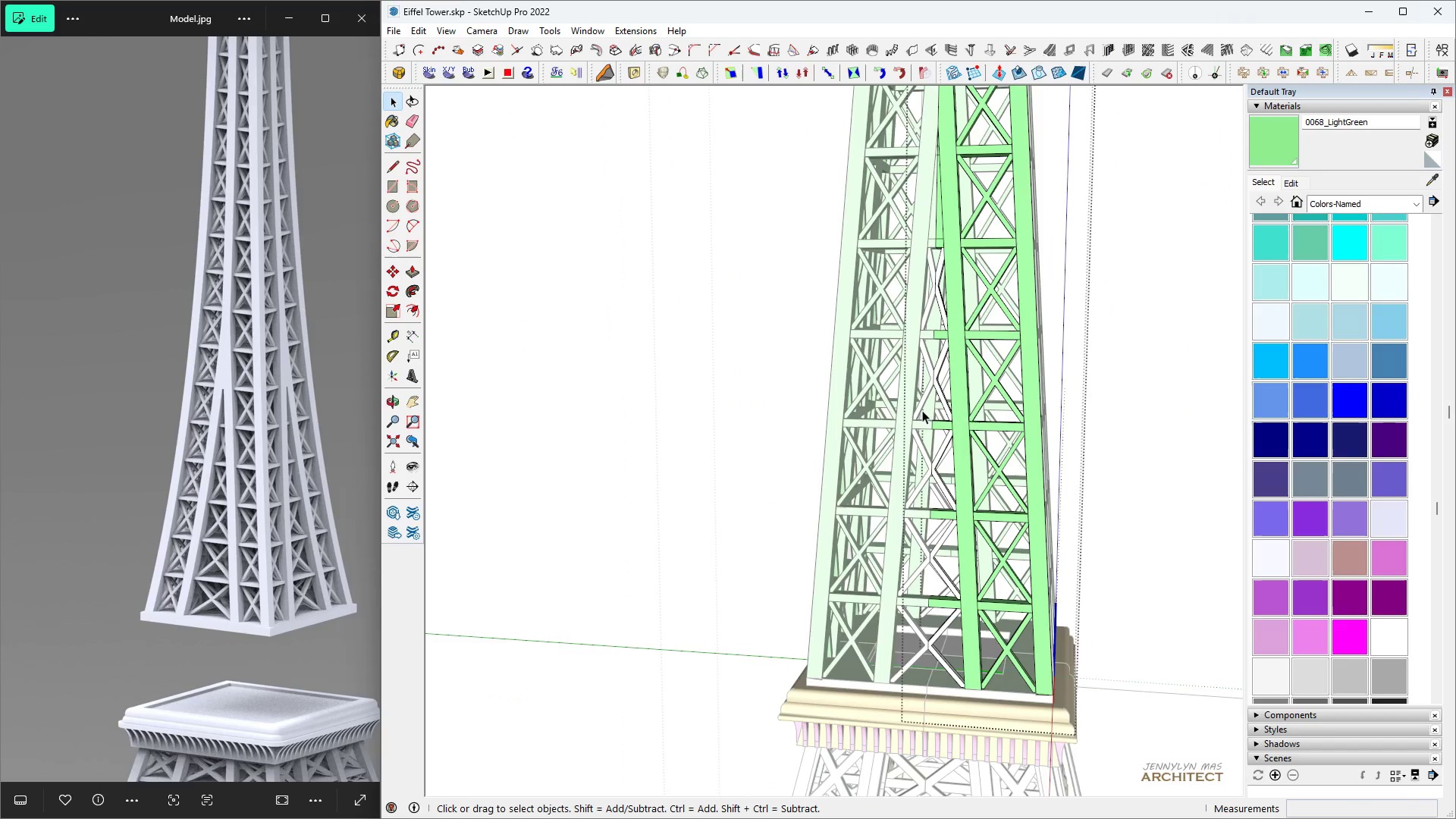 
key(Control+ControlLeft)
 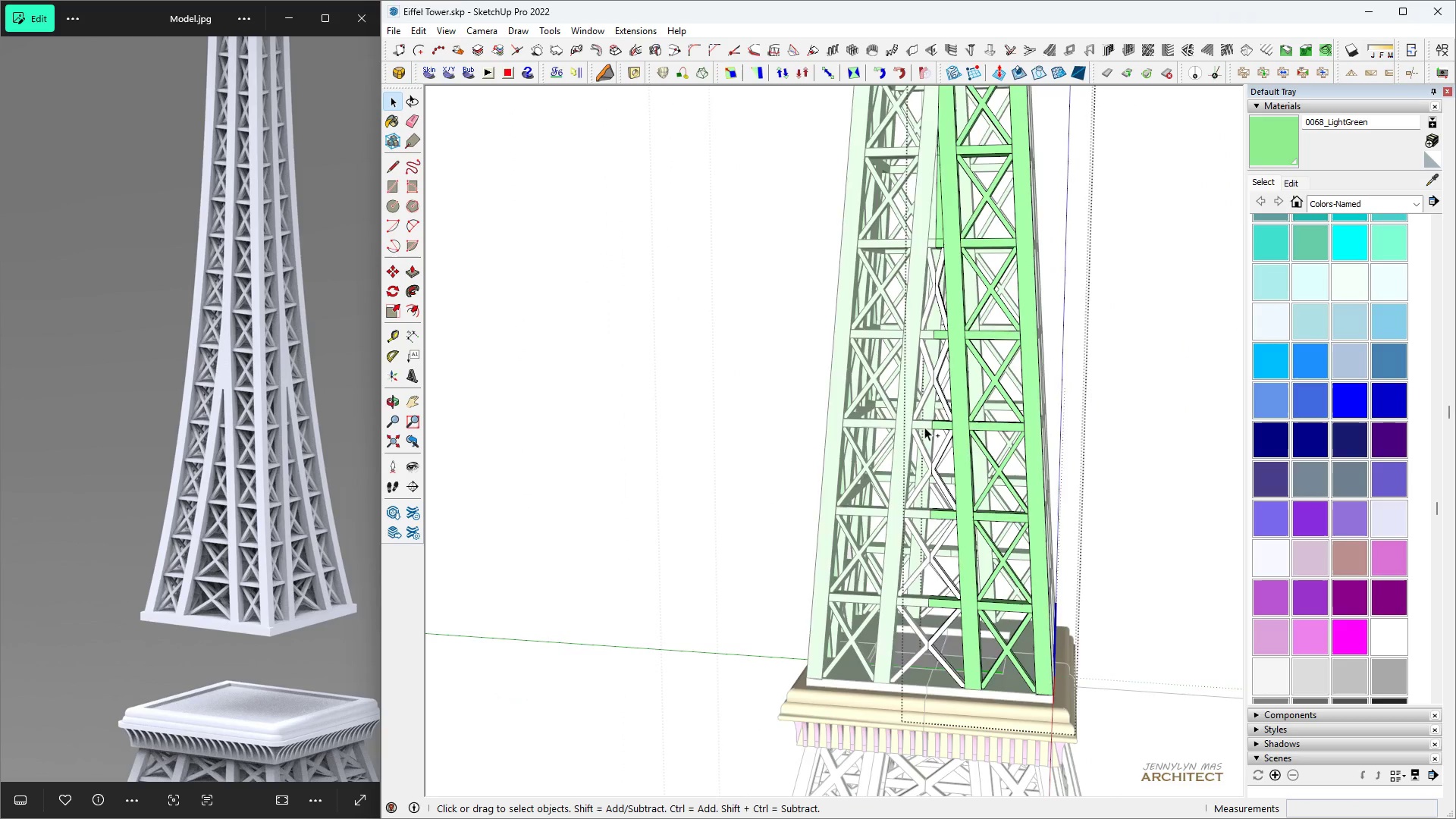 
key(Control+A)
 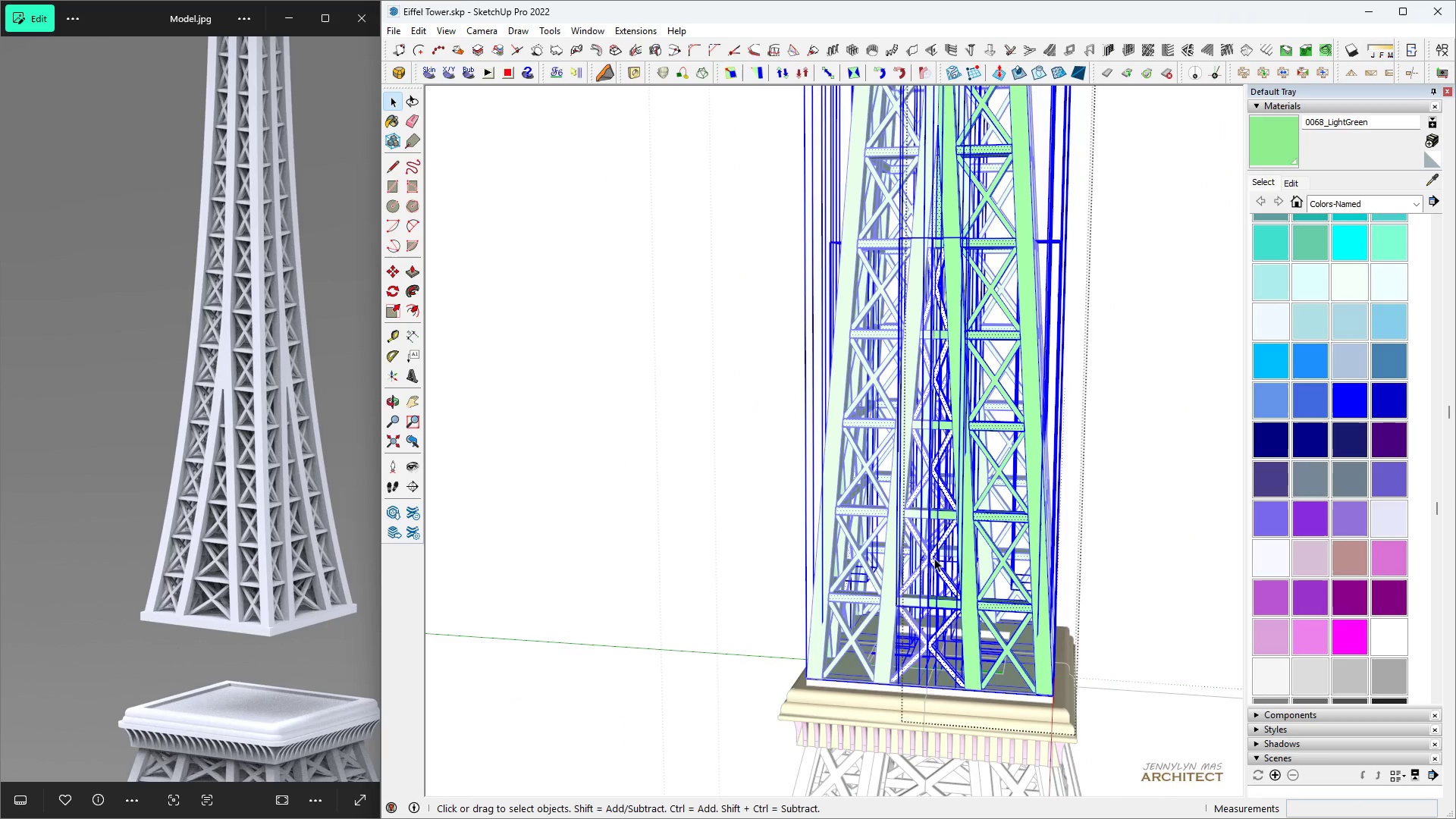 
scroll: coordinate [938, 595], scroll_direction: up, amount: 4.0
 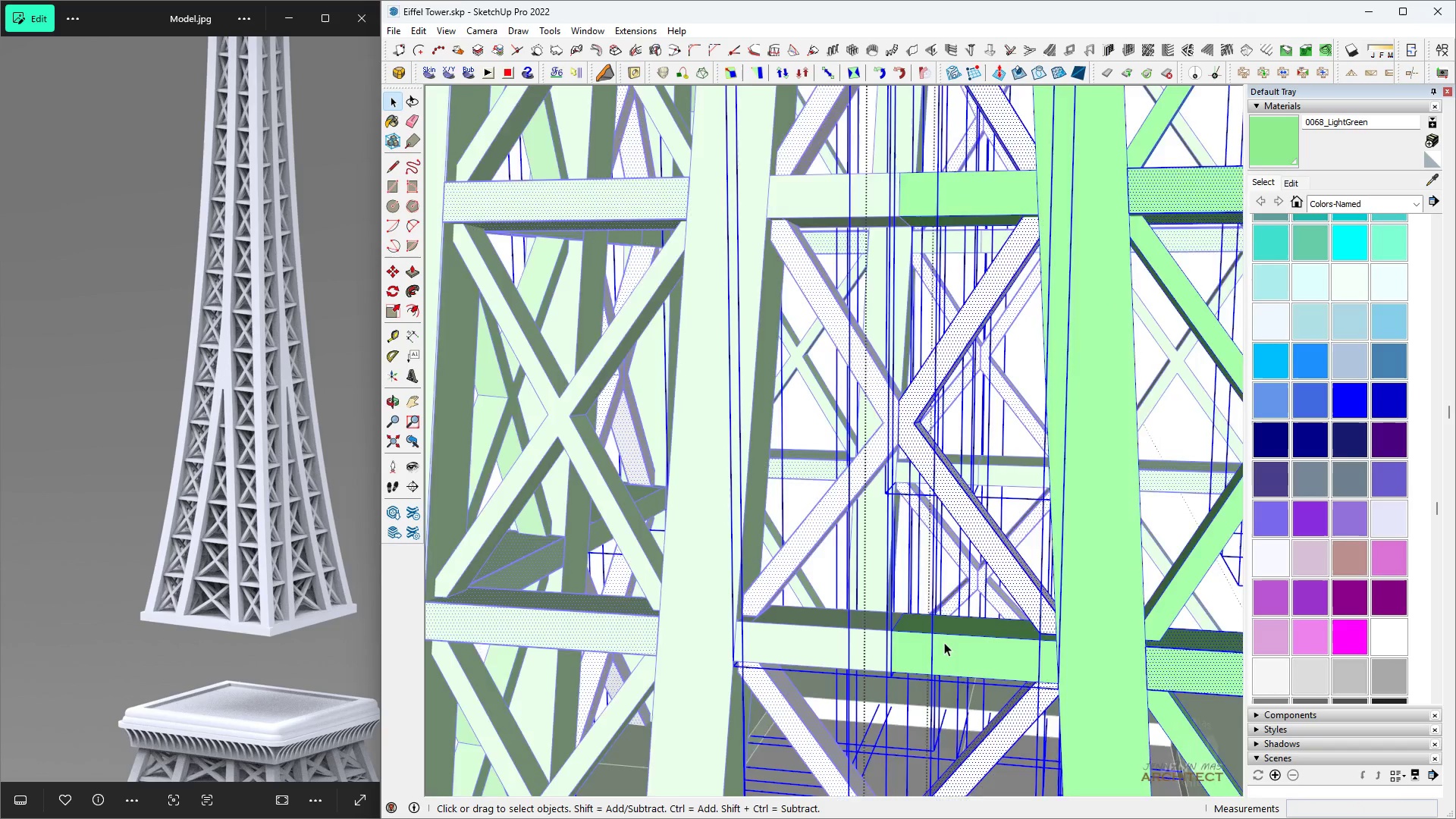 
scroll: coordinate [899, 391], scroll_direction: down, amount: 9.0
 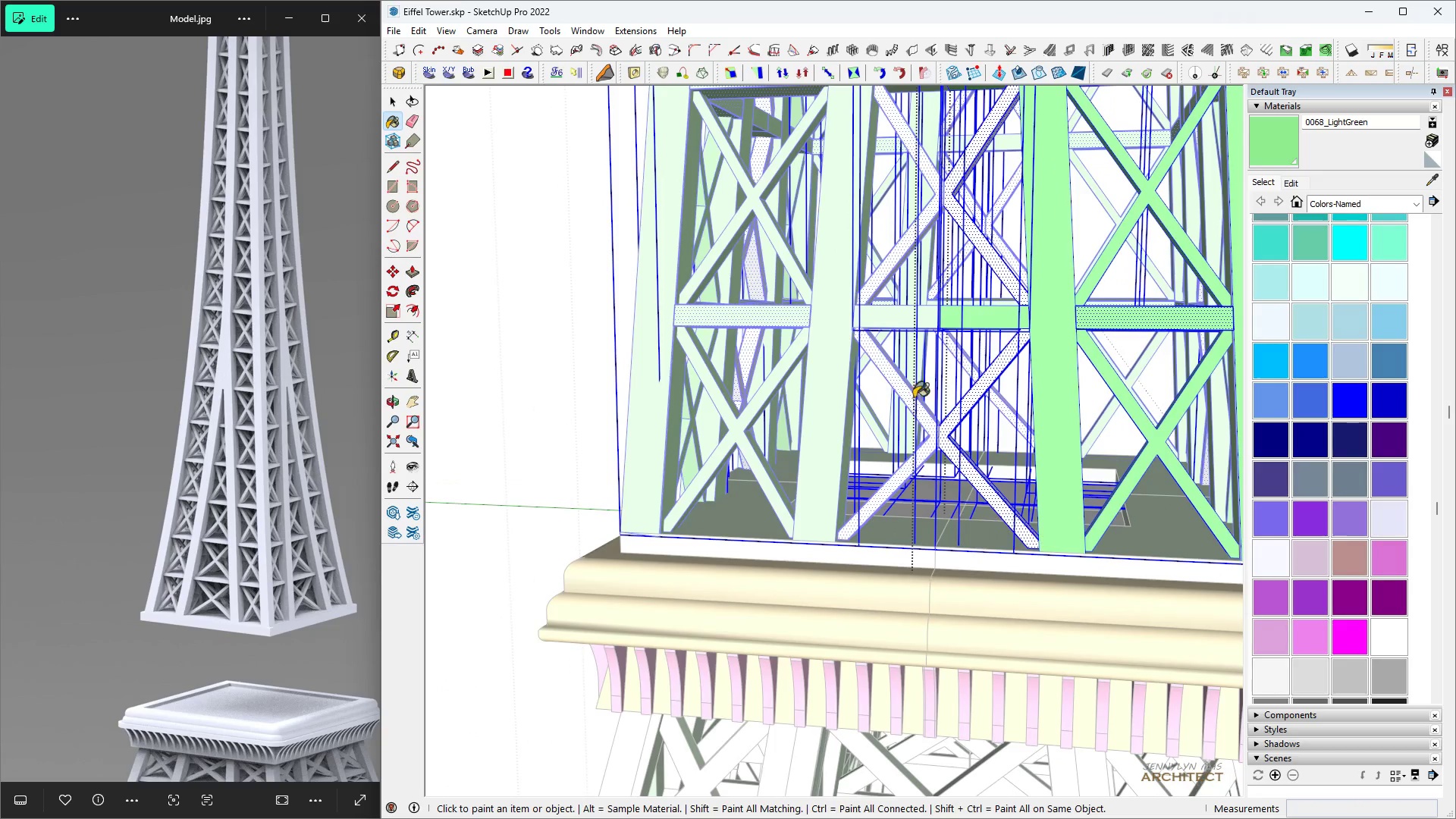 
key(Space)
 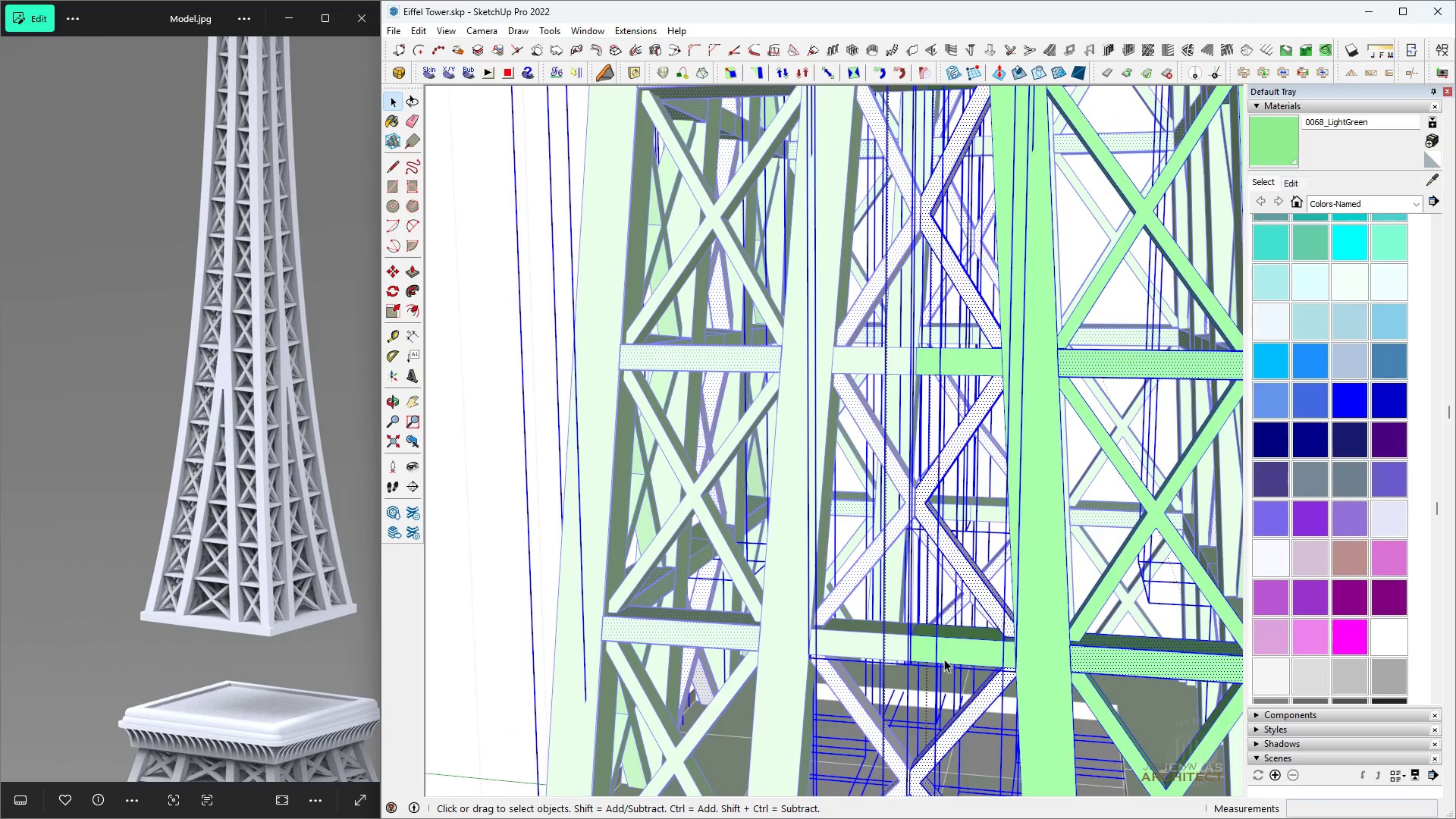 
key(B)
 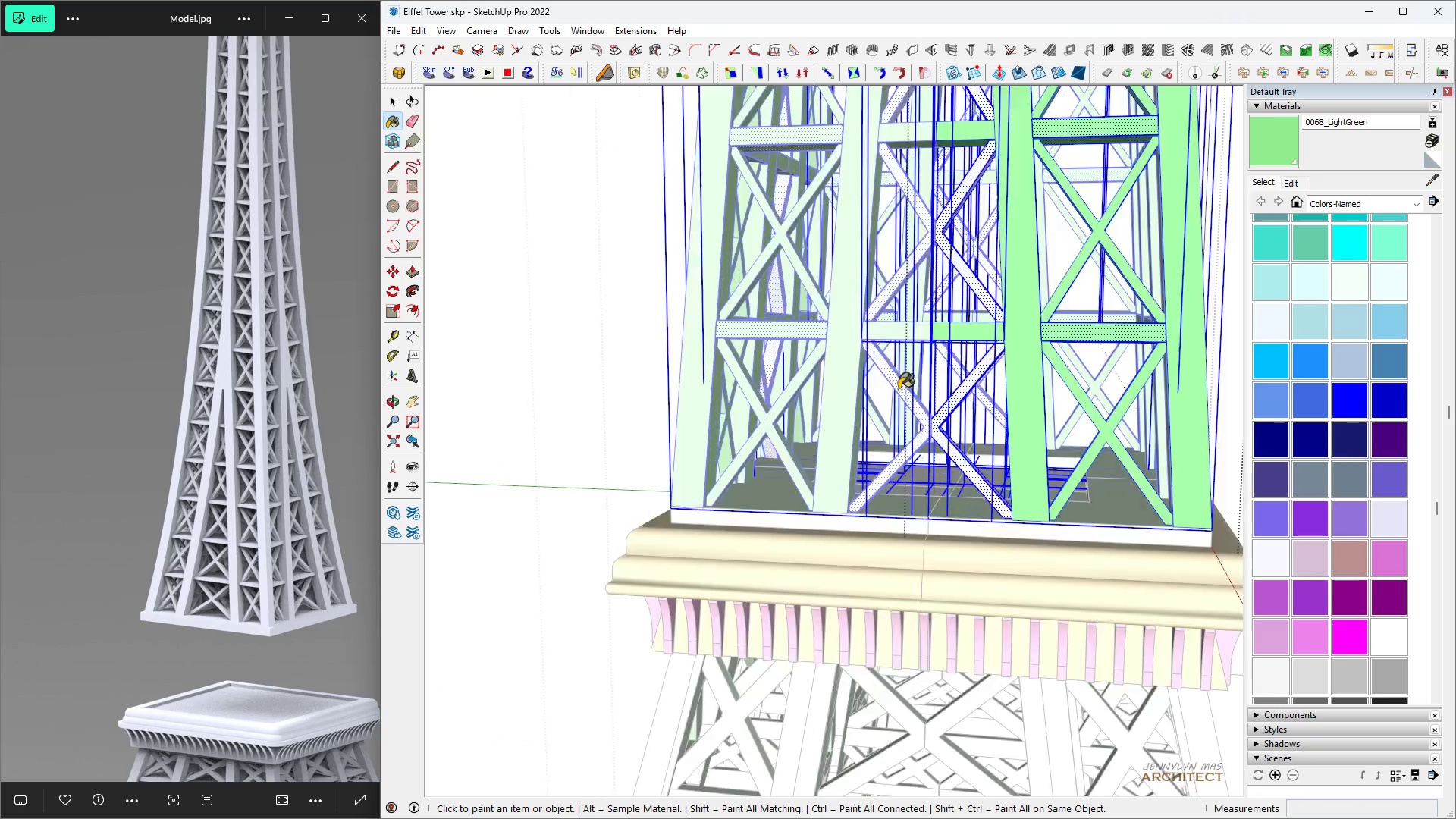 
double_click([906, 398])
 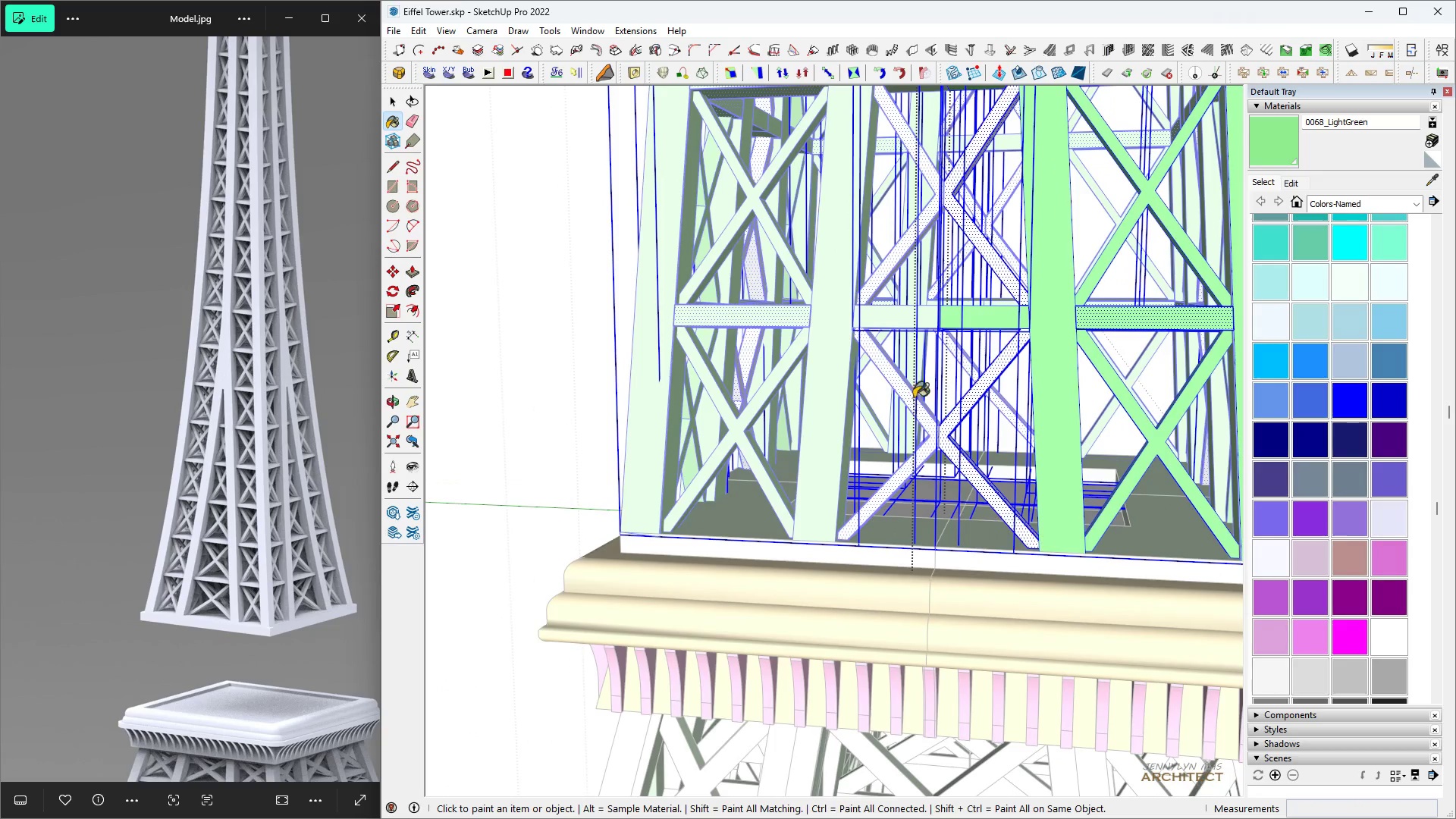 
triple_click([906, 398])
 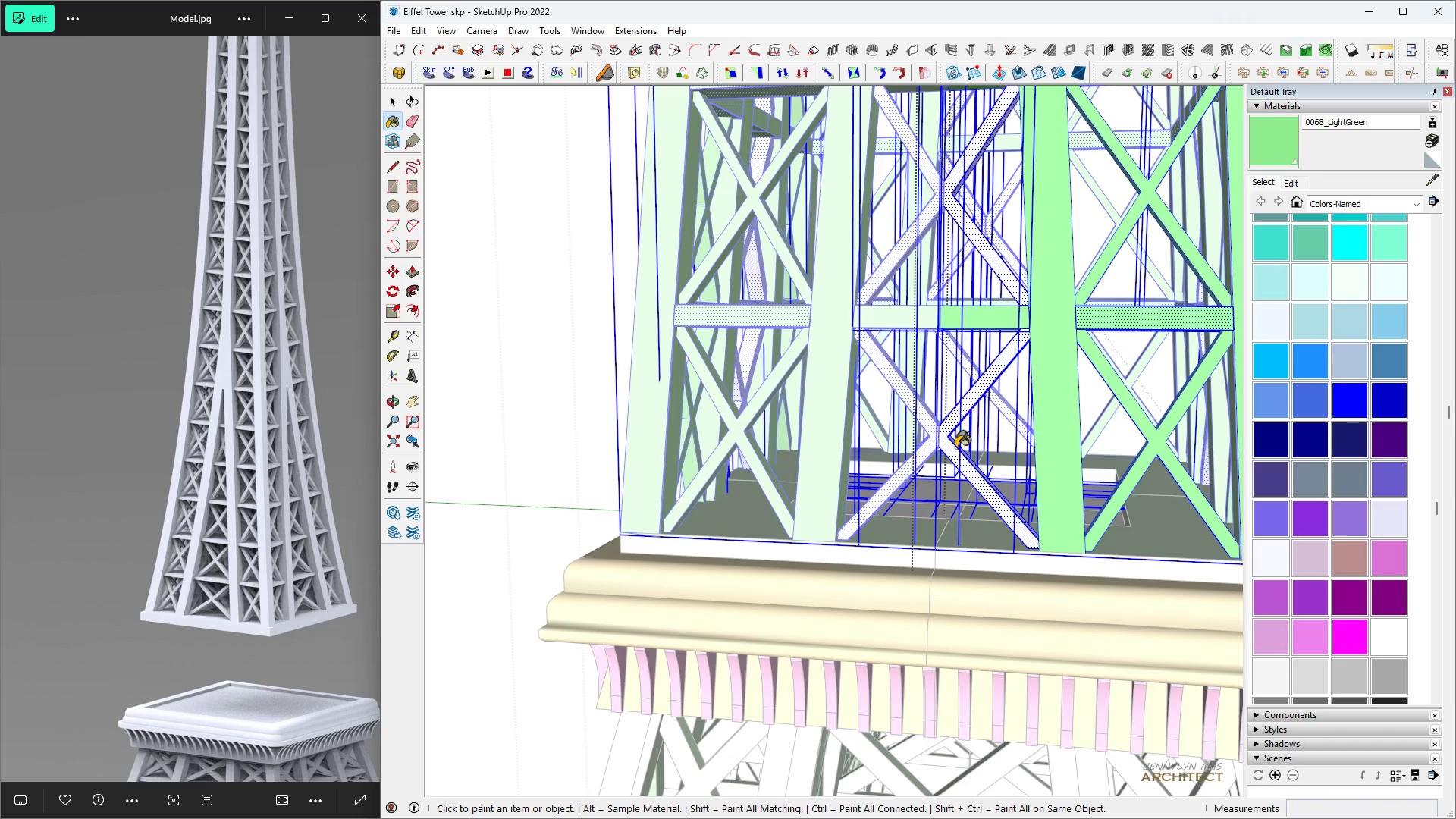 
scroll: coordinate [955, 449], scroll_direction: down, amount: 8.0
 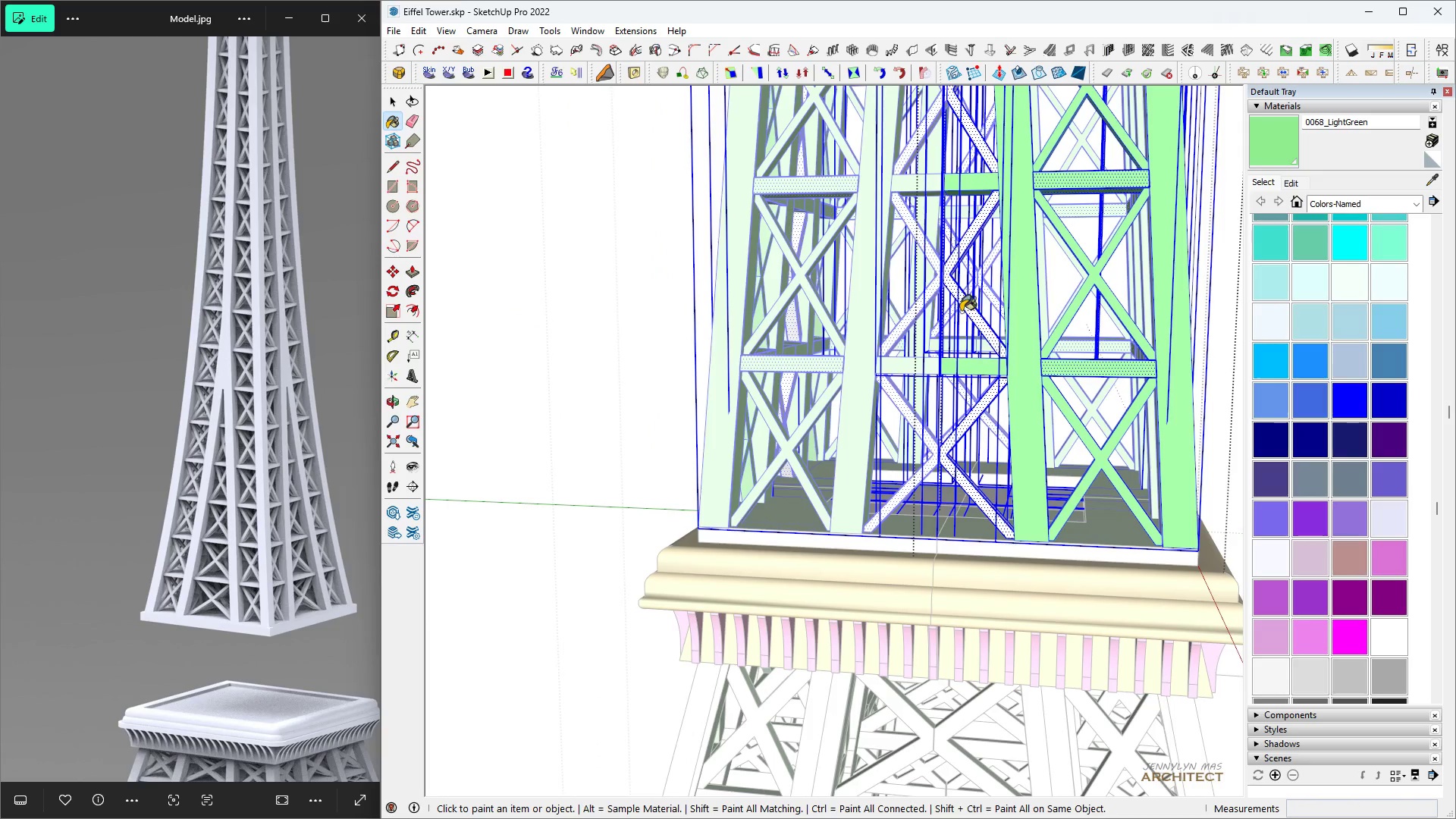 
key(Space)
 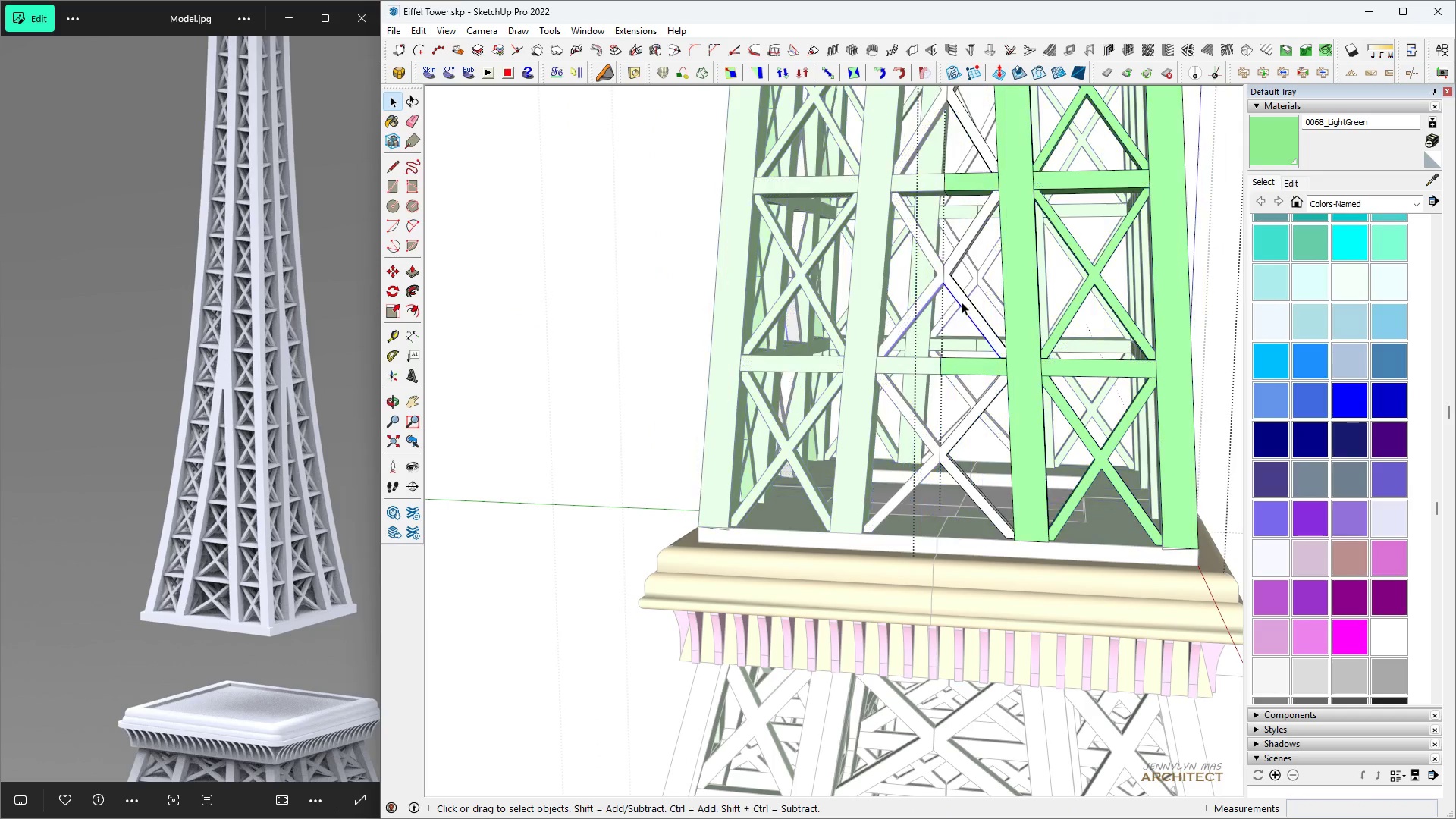 
double_click([962, 302])
 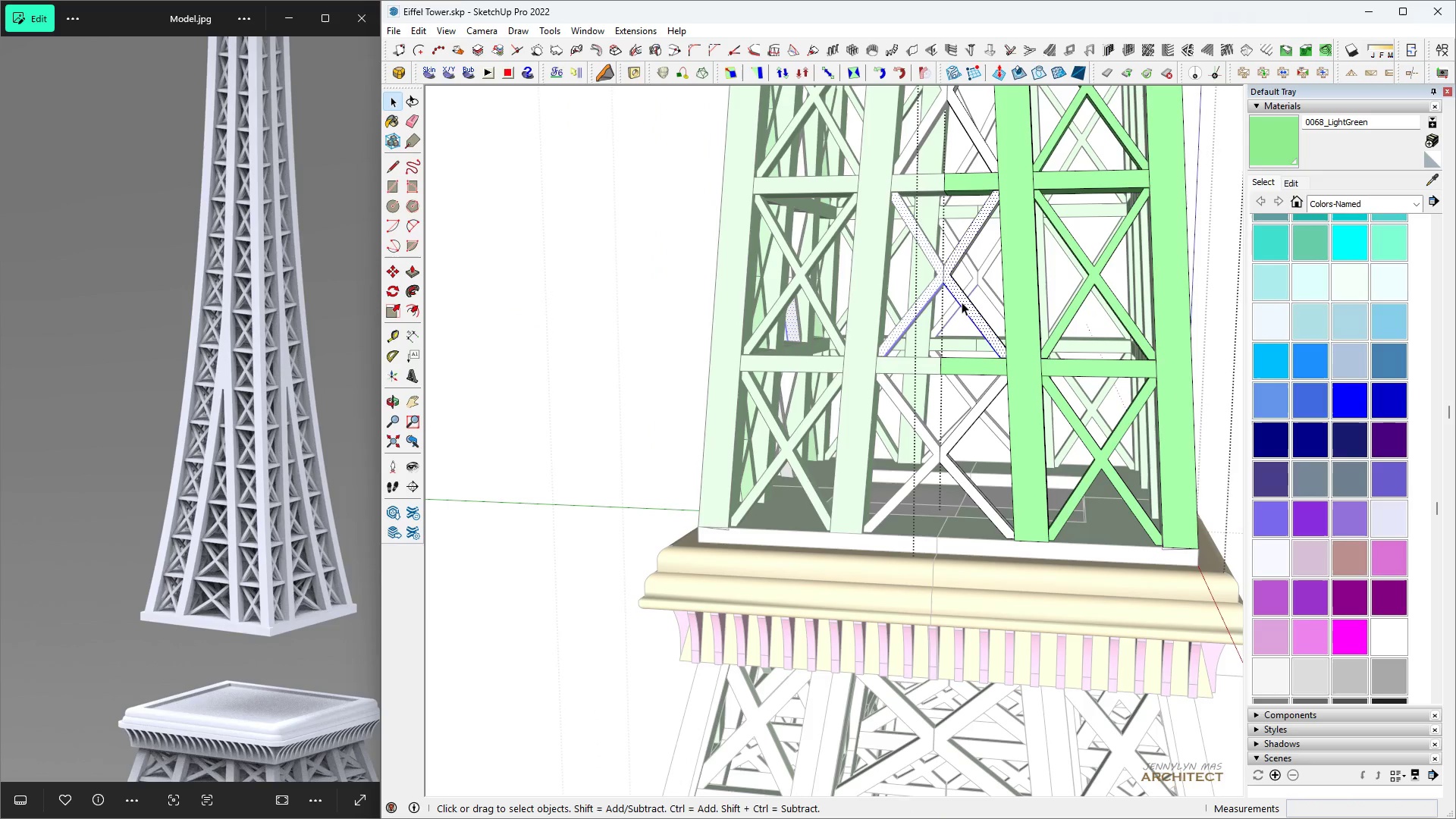 
triple_click([962, 302])
 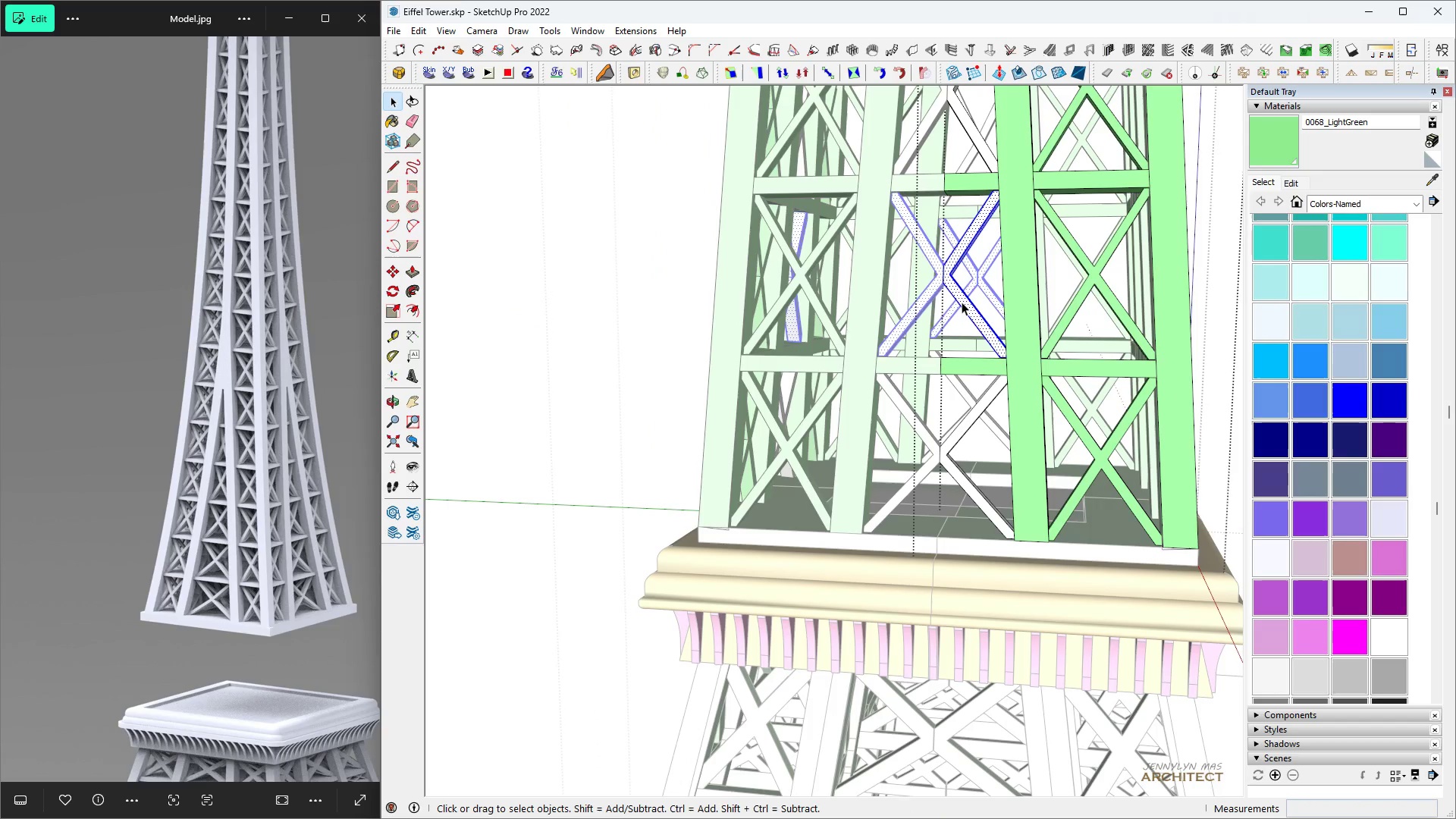 
triple_click([962, 302])
 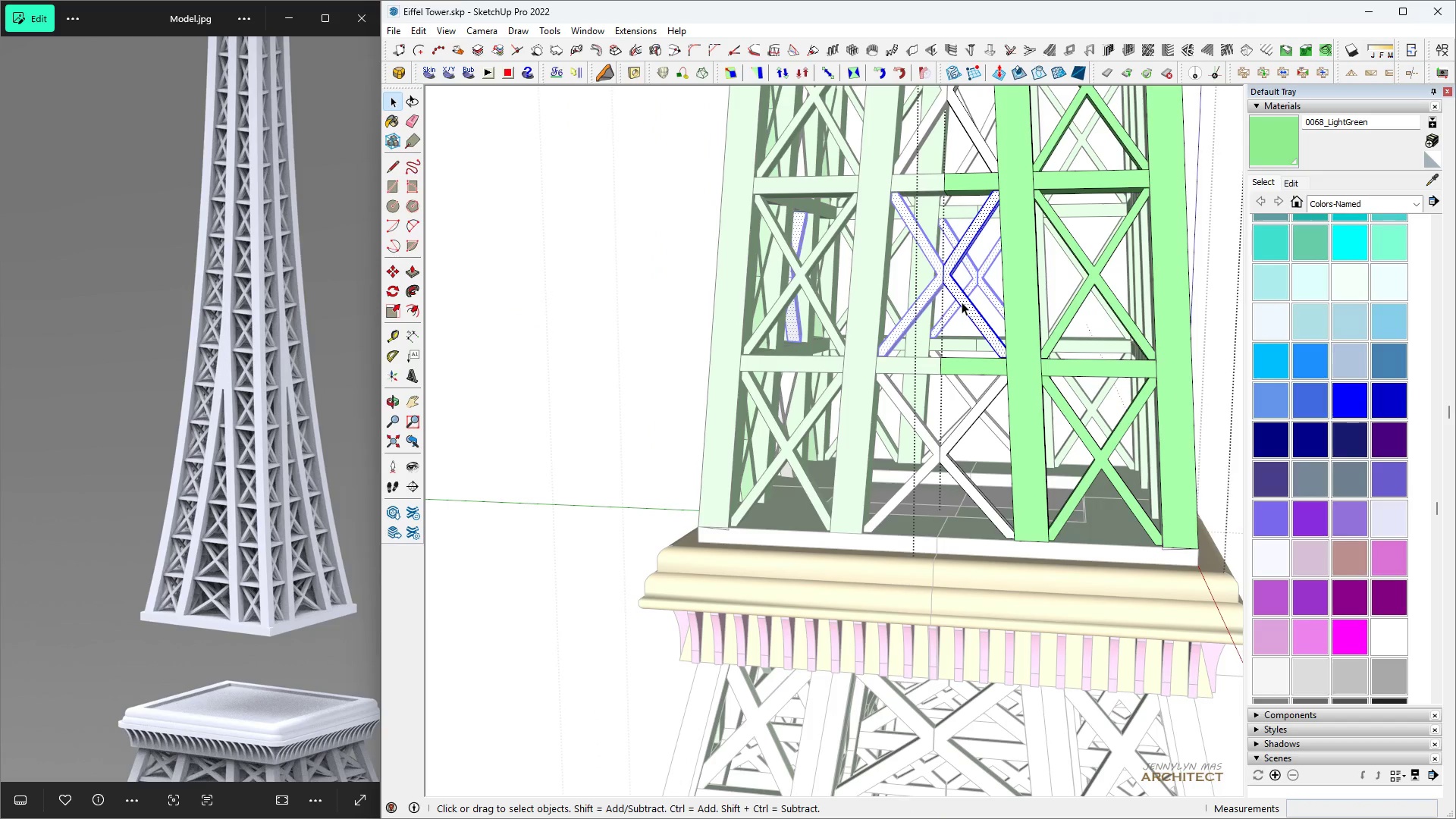 
triple_click([962, 302])
 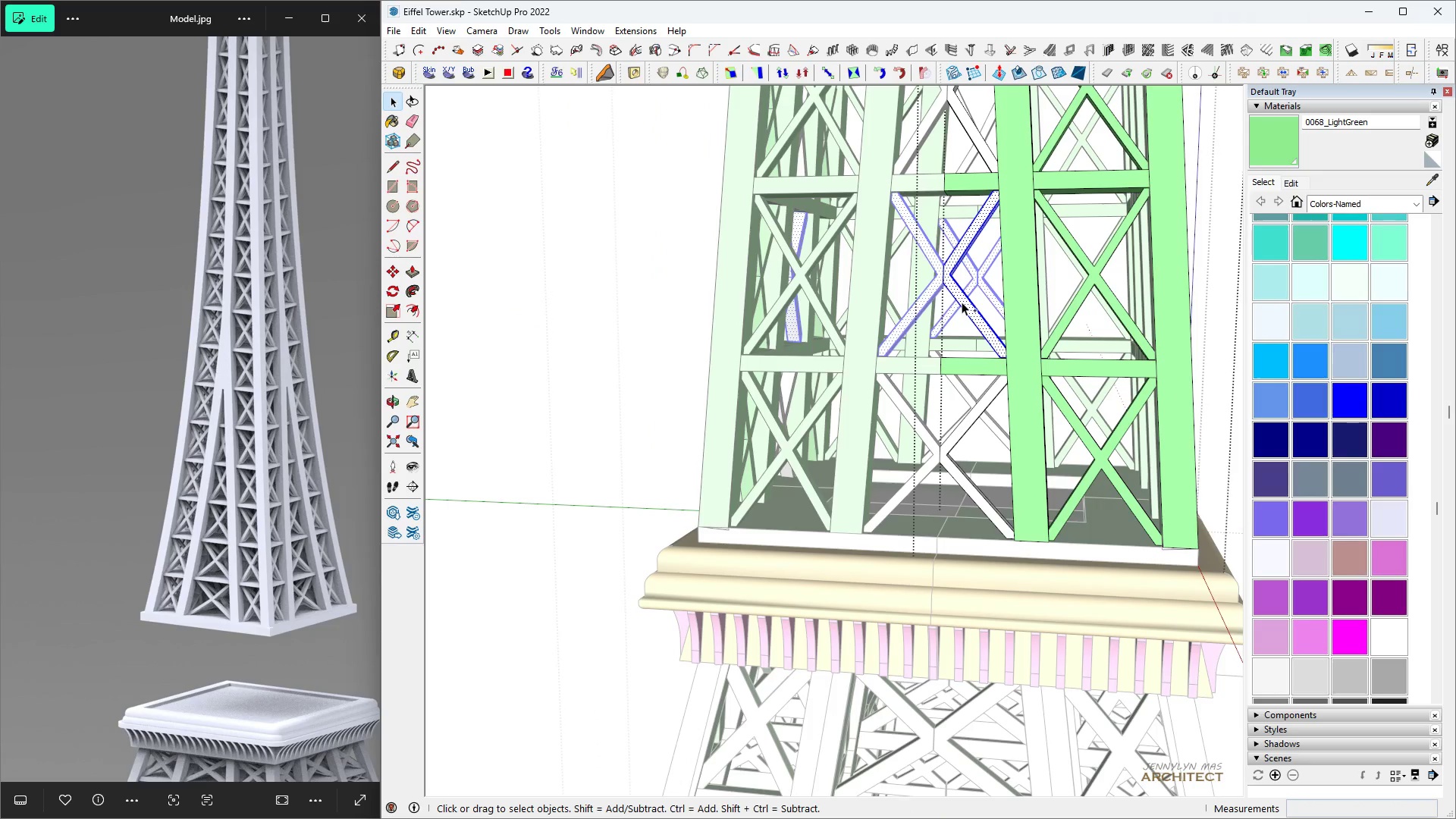 
key(Control+A)
 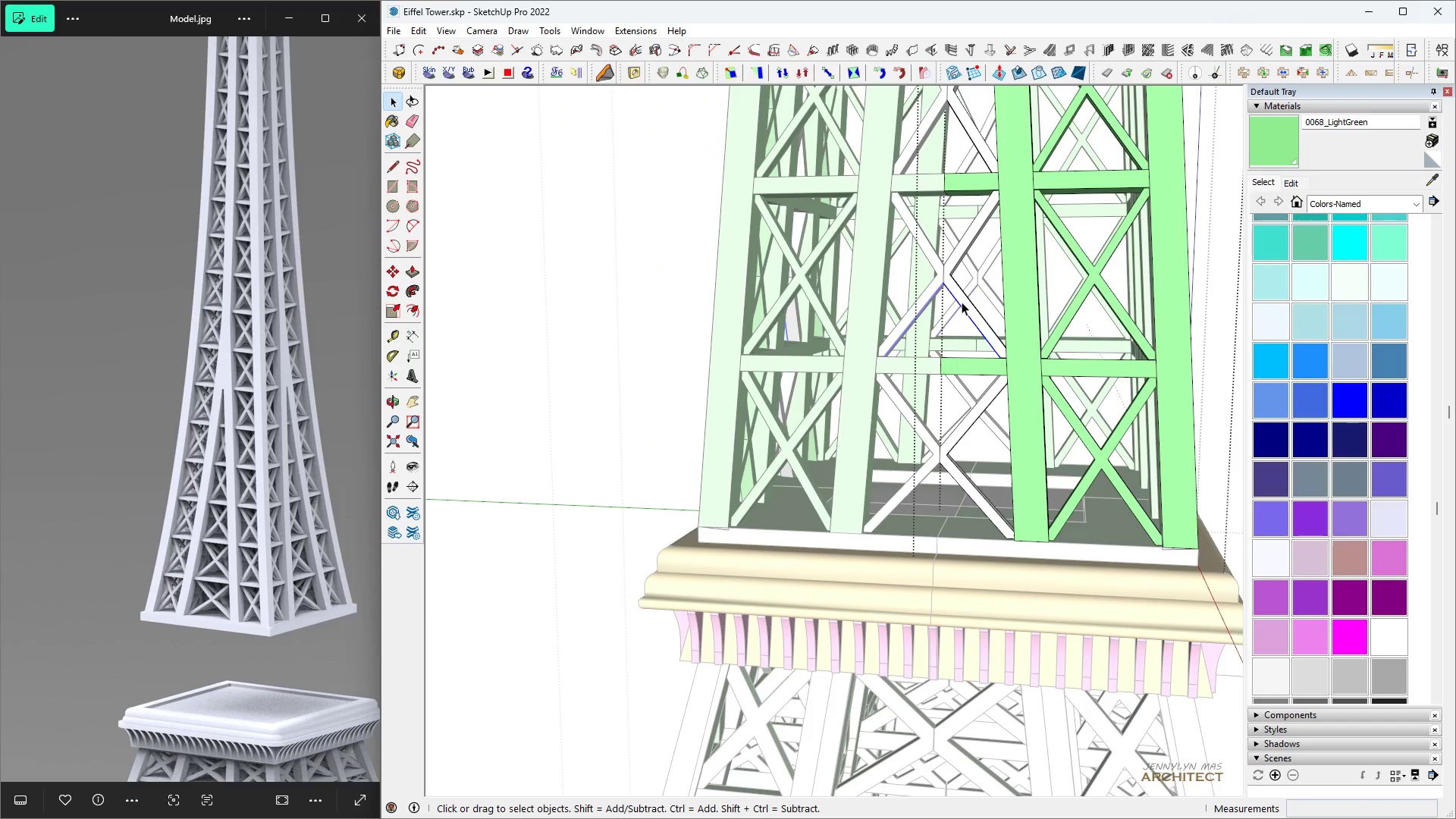 
double_click([962, 302])
 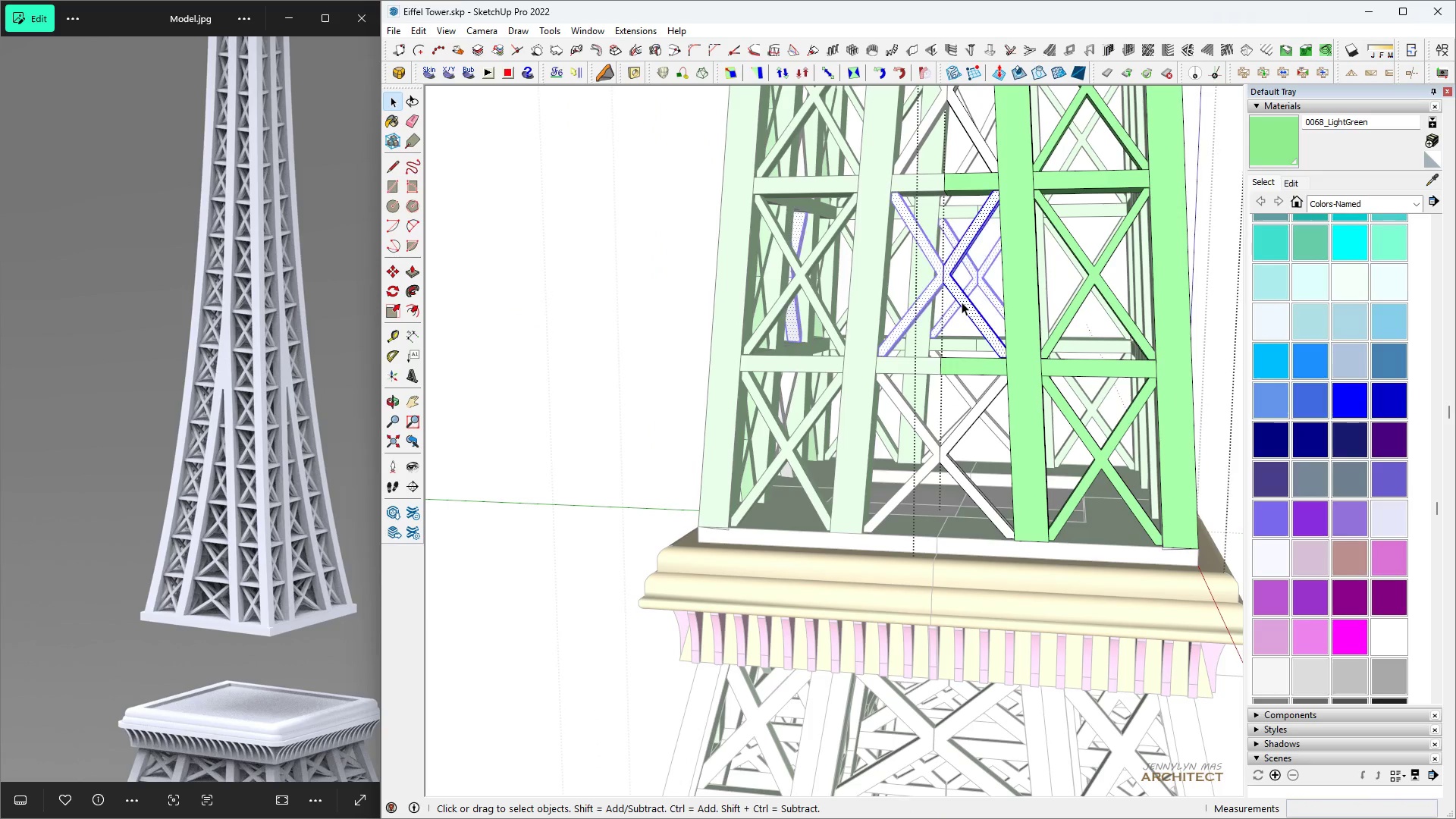 
triple_click([962, 302])
 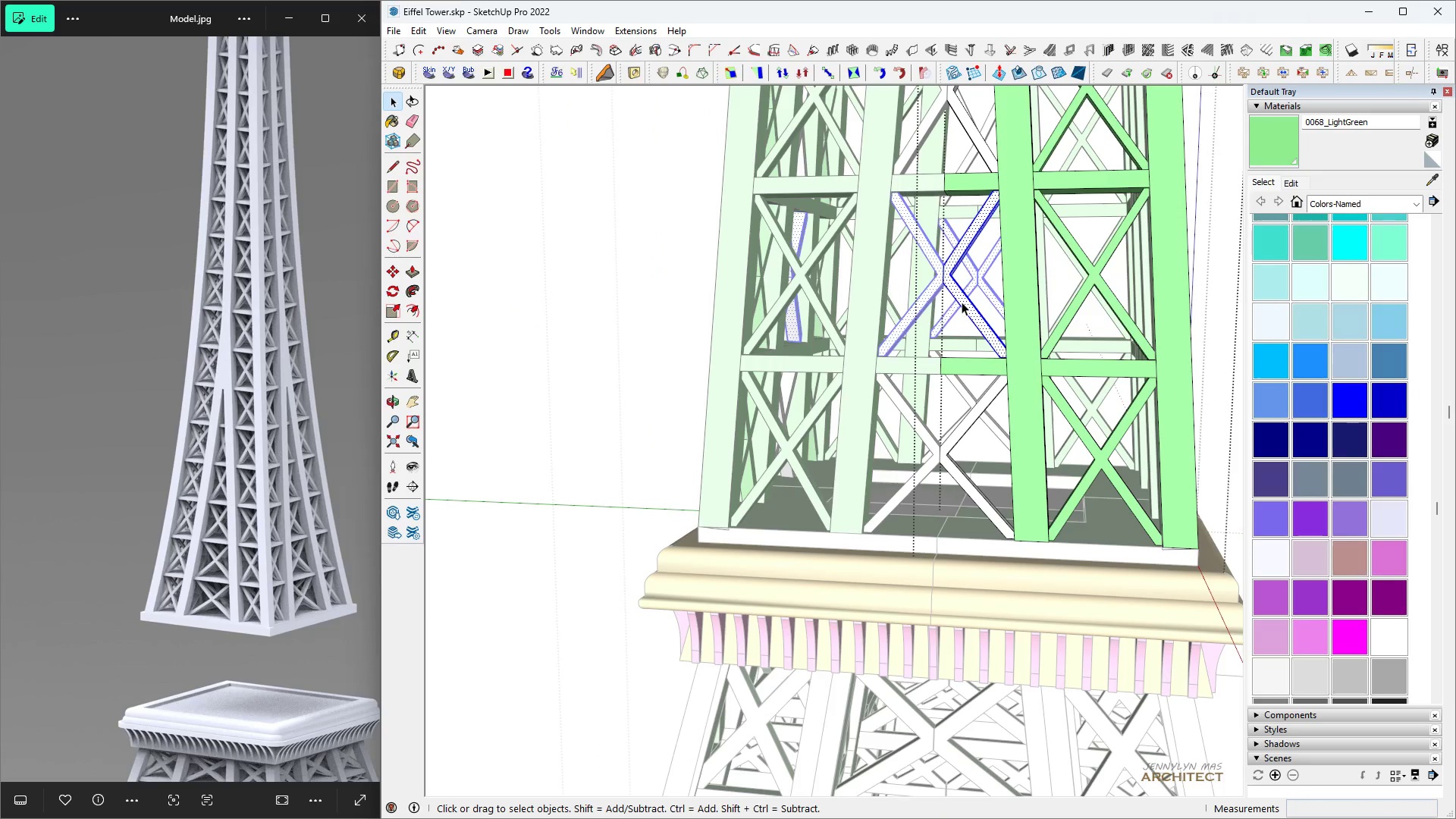 
triple_click([962, 302])
 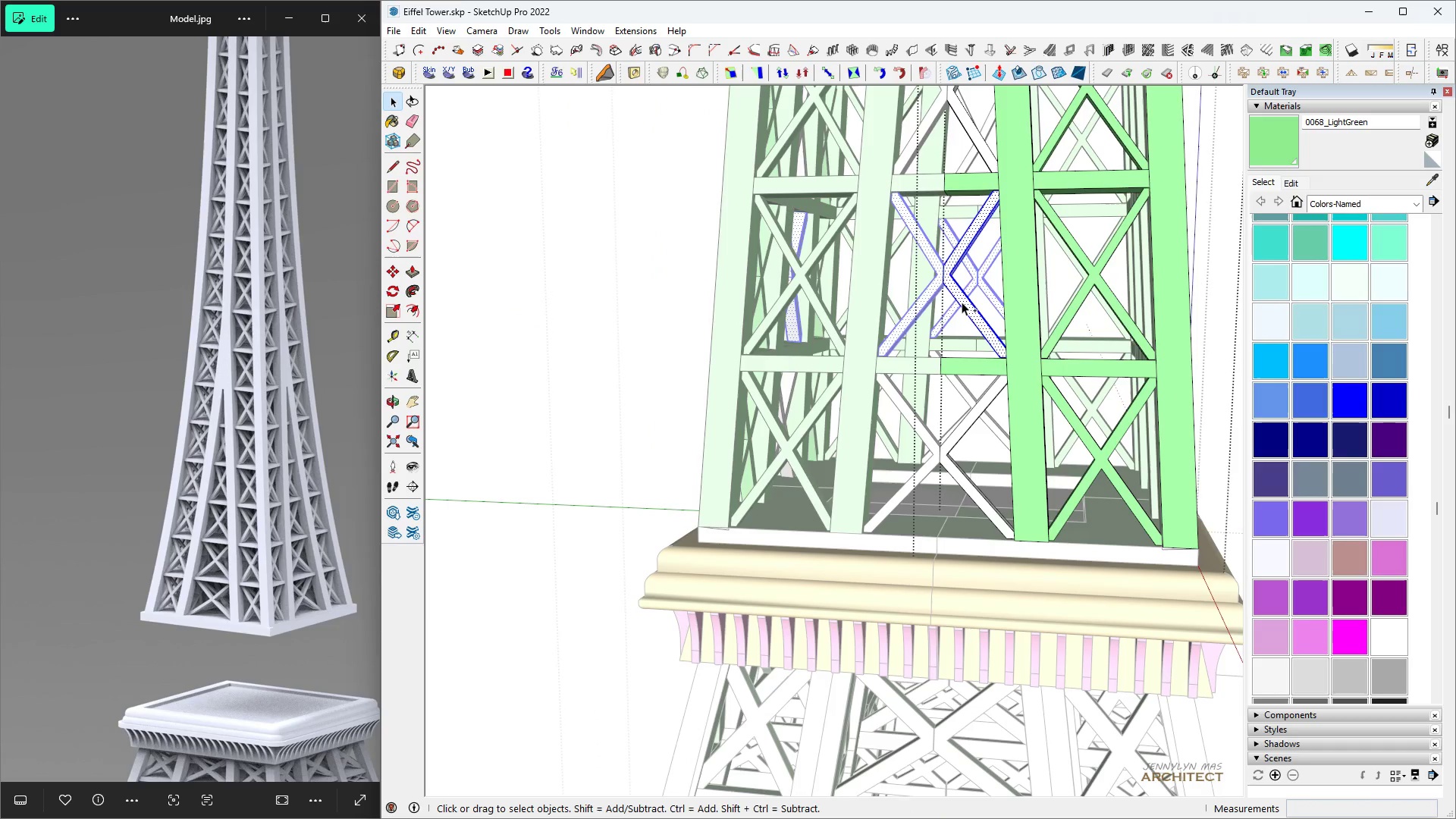 
key(Control+A)
 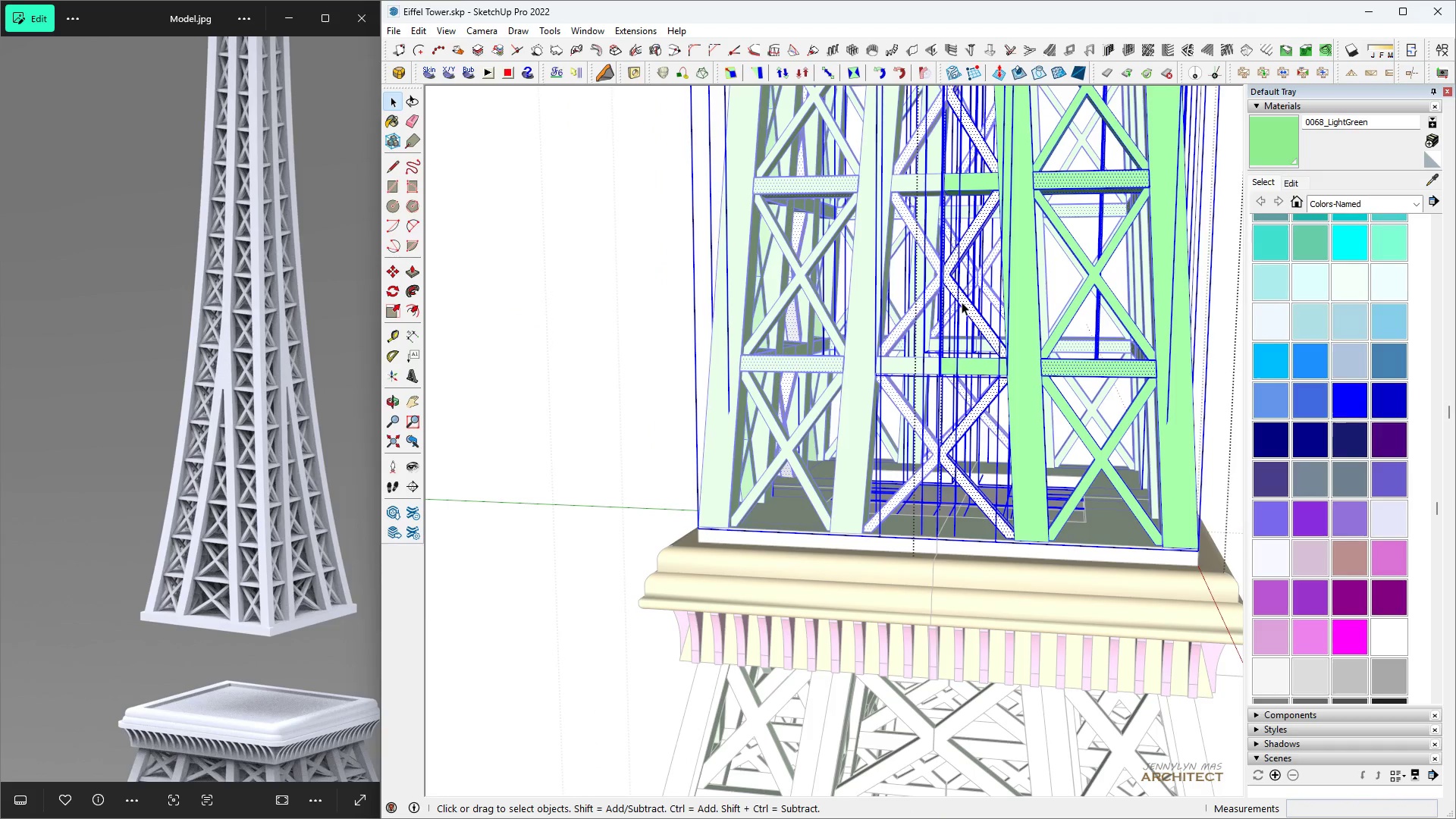 
key(B)
 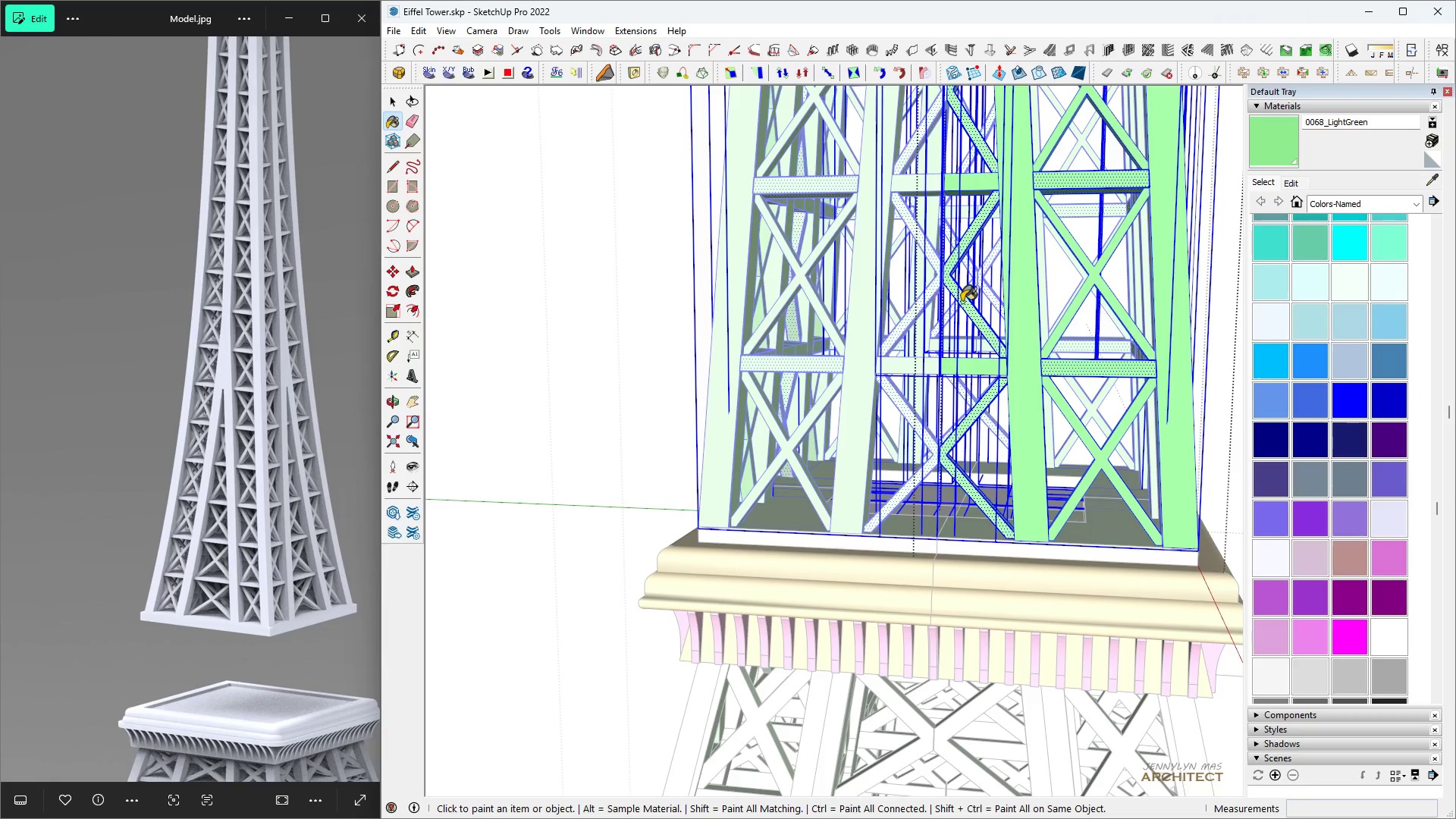 
double_click([962, 302])
 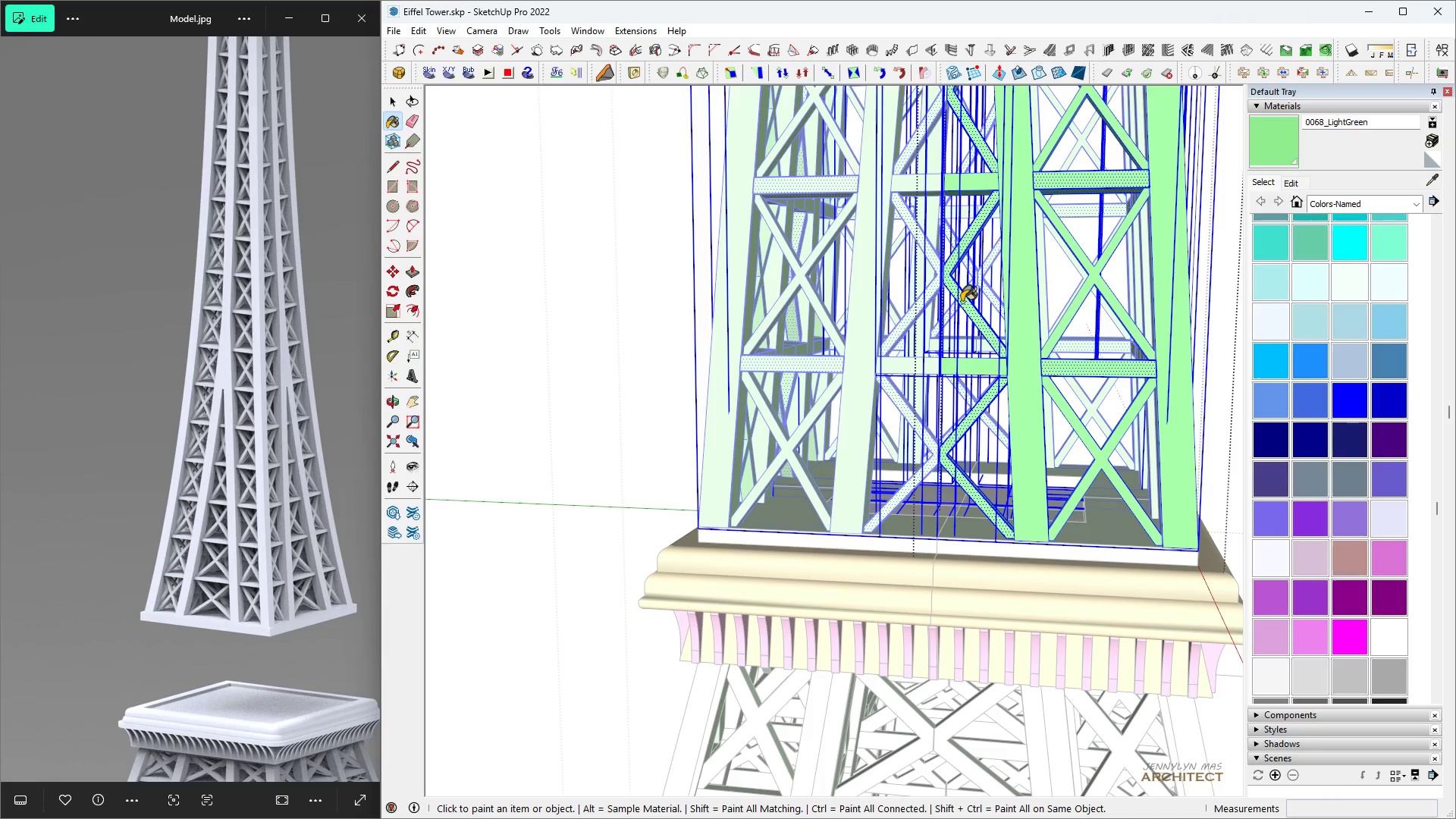 
triple_click([962, 302])
 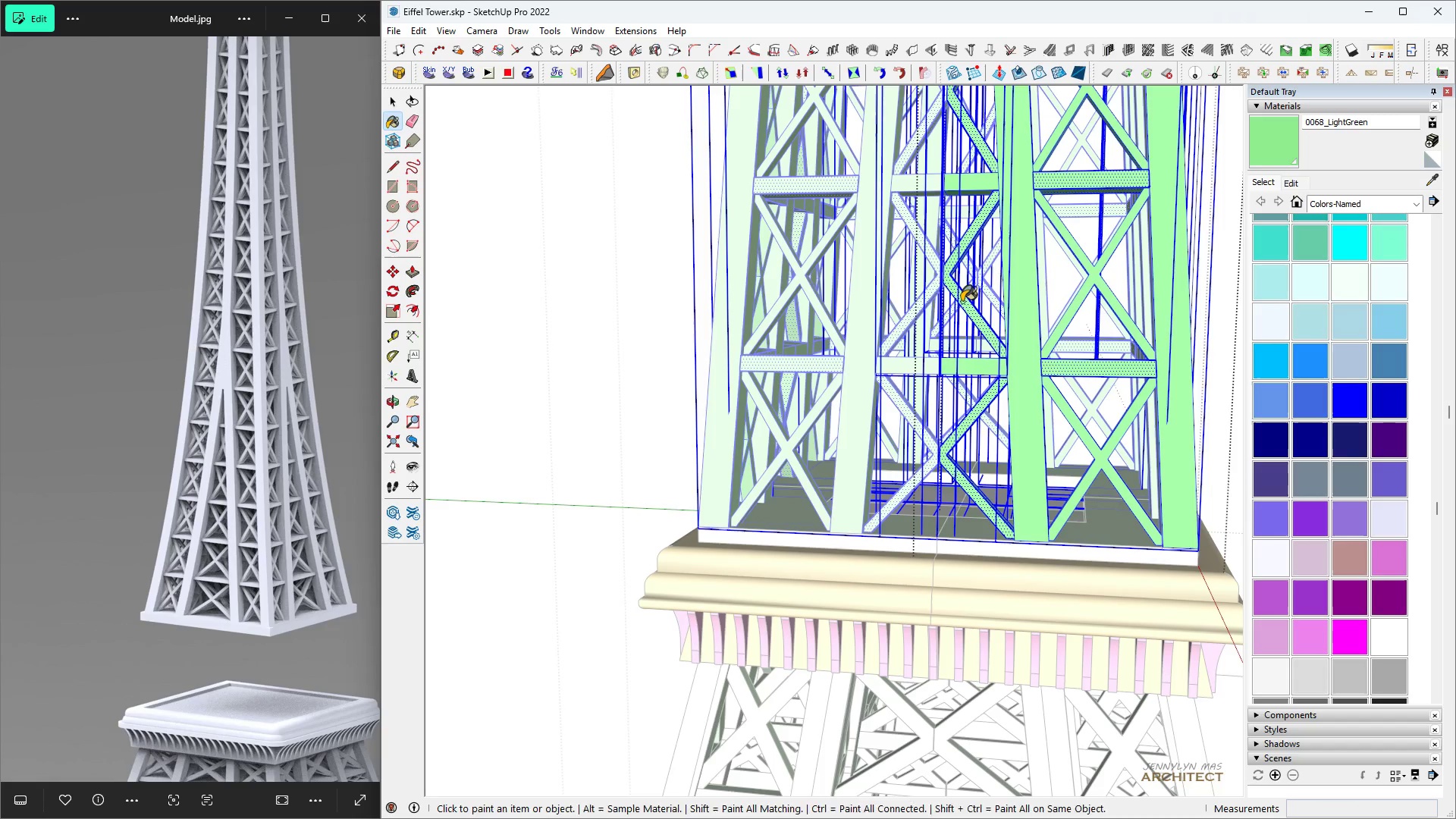 
type( )
key(Escape)
key(Escape)
key(Escape)
key(Escape)
key(Escape)
key(Escape)
type( hhhhhhh)
 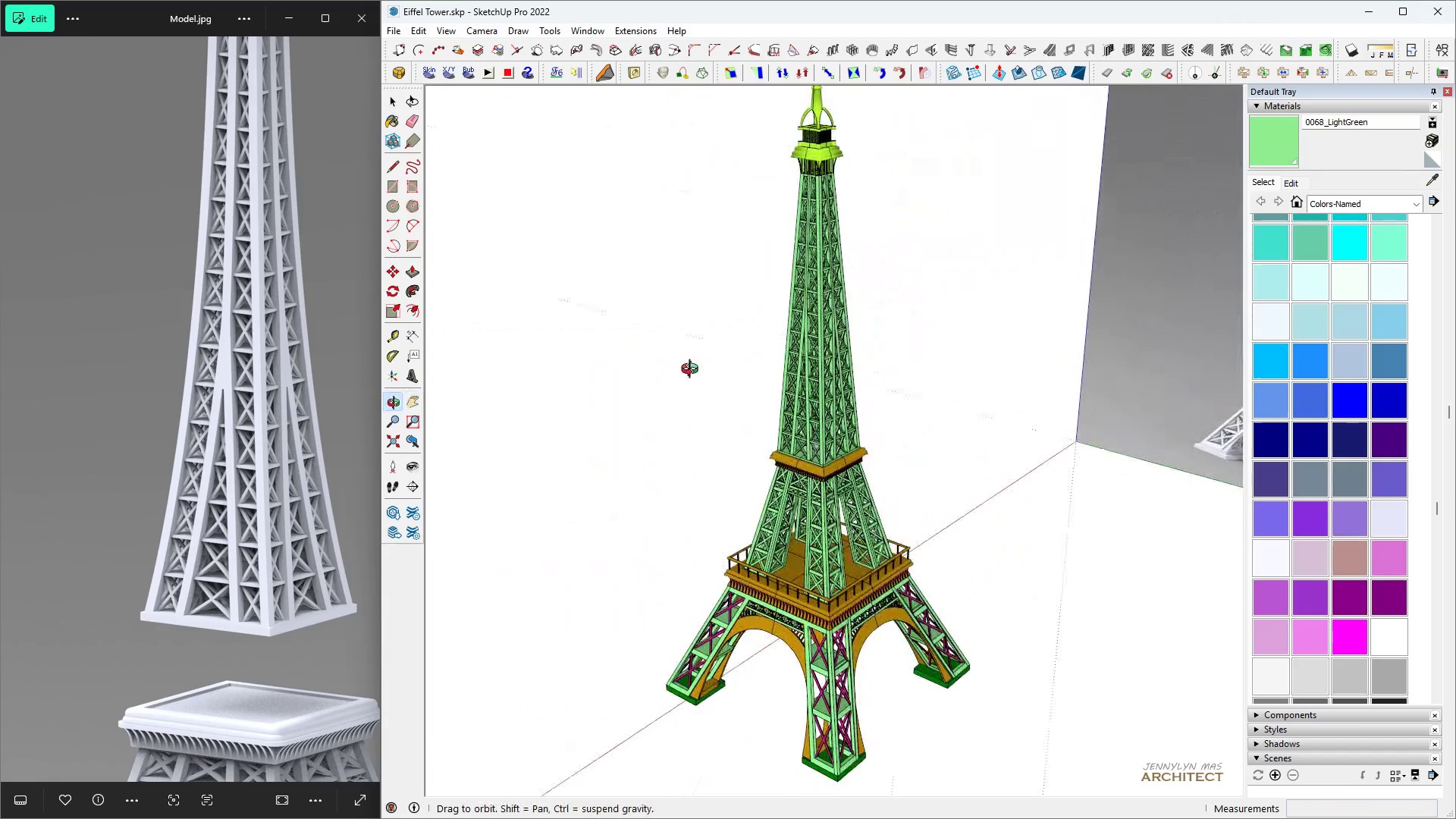 
scroll: coordinate [883, 617], scroll_direction: down, amount: 23.0
 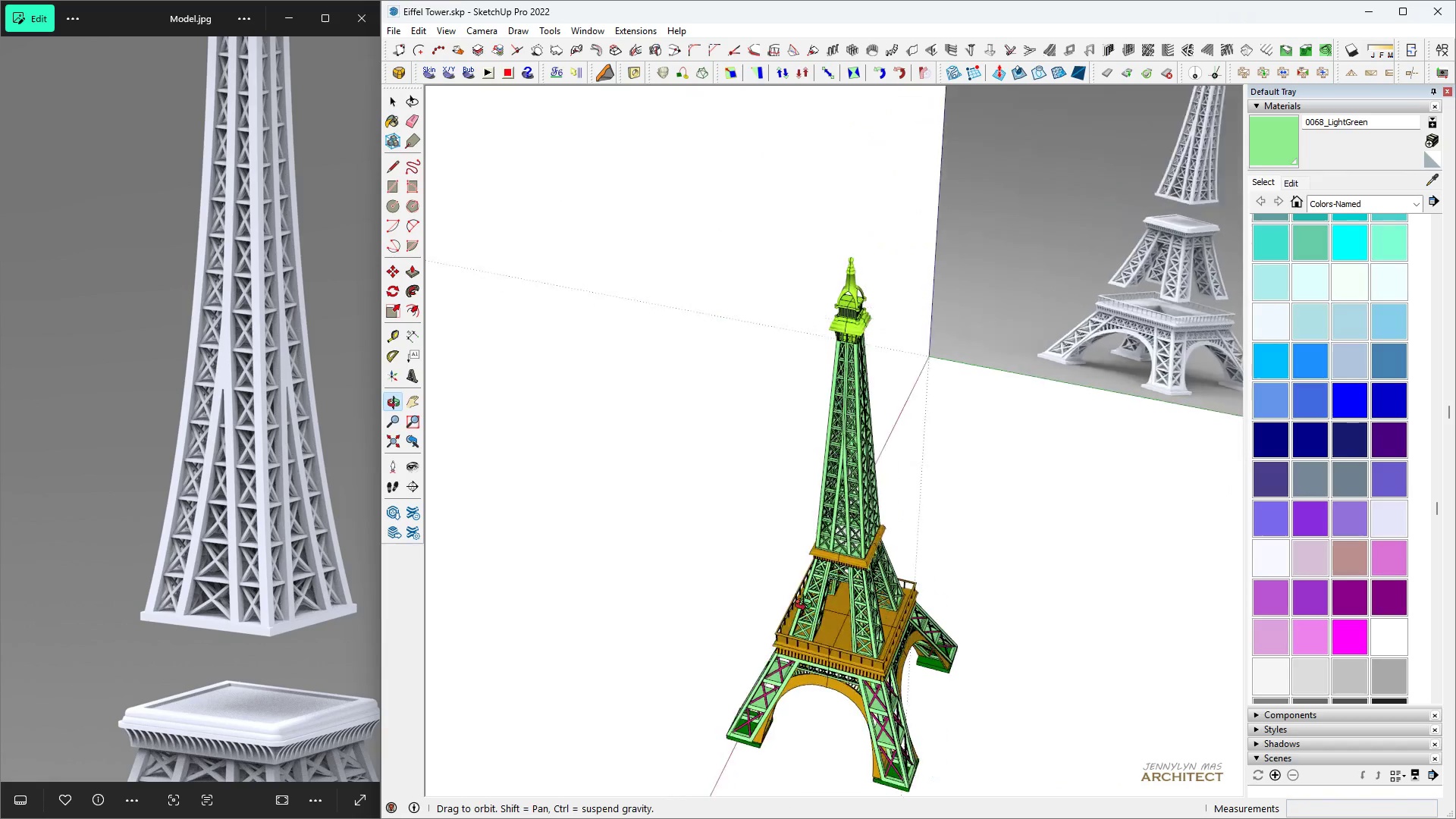 
scroll: coordinate [748, 522], scroll_direction: up, amount: 7.0
 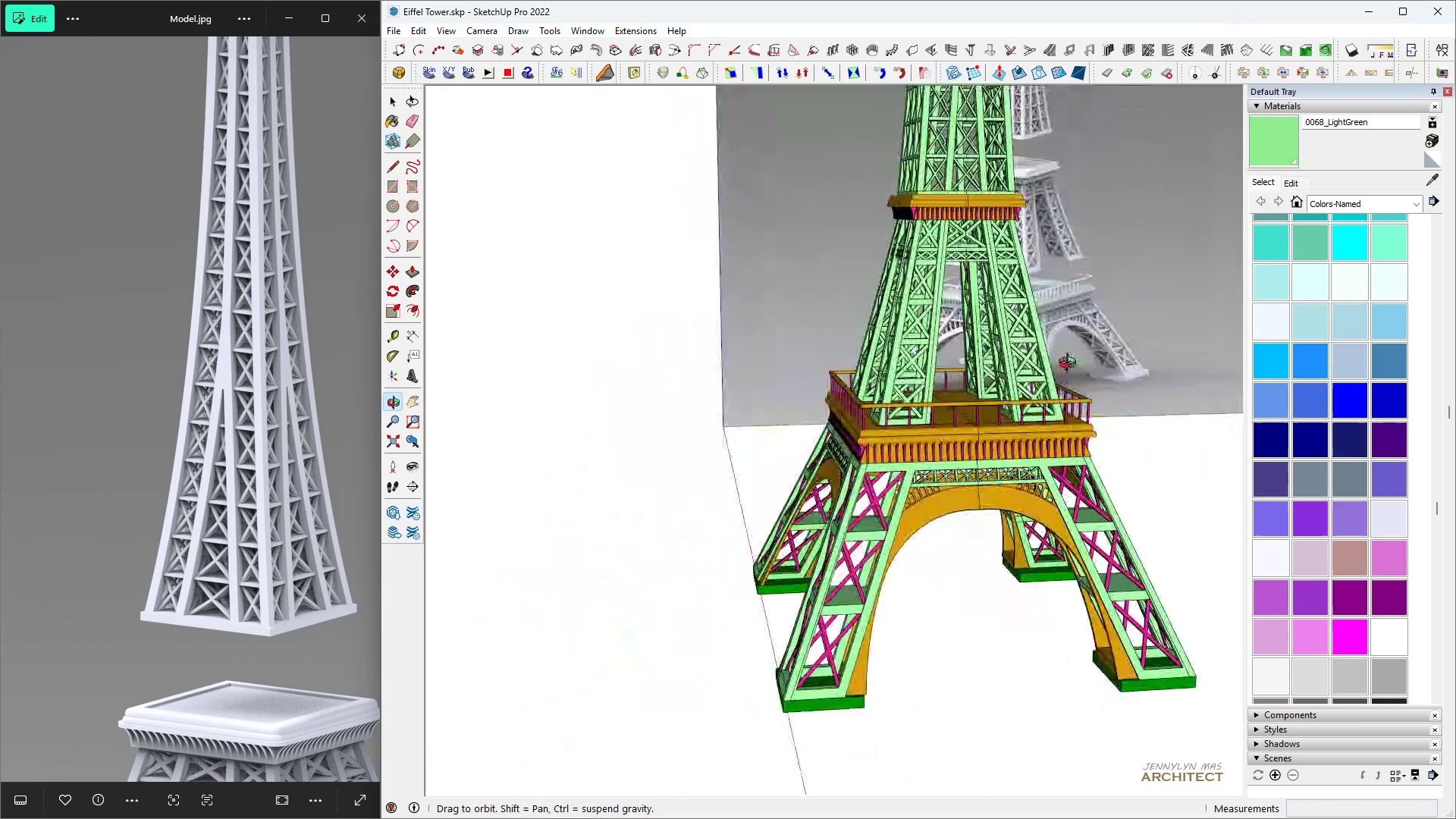 
scroll: coordinate [849, 583], scroll_direction: down, amount: 6.0
 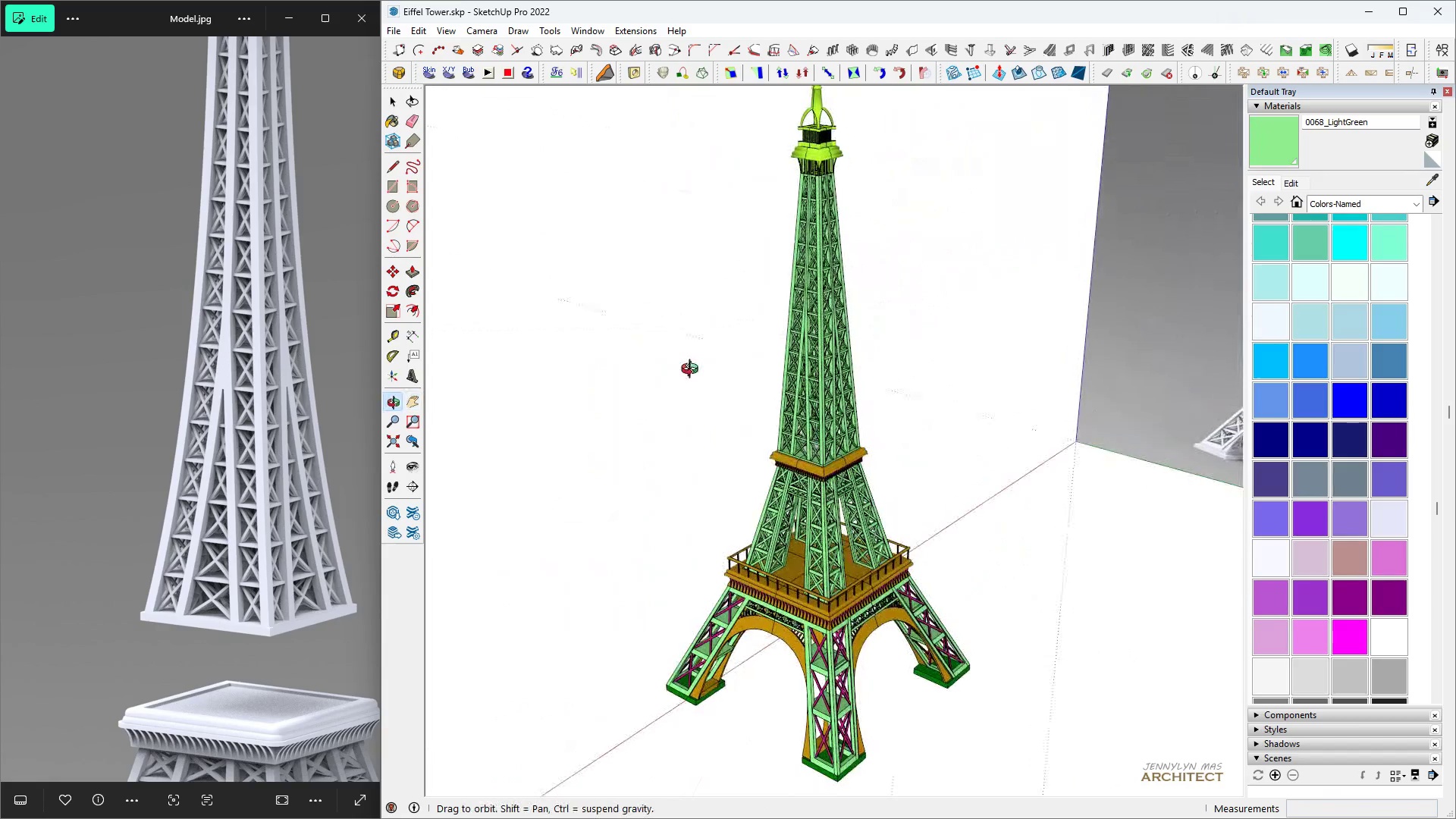 
key(Control+ControlLeft)
 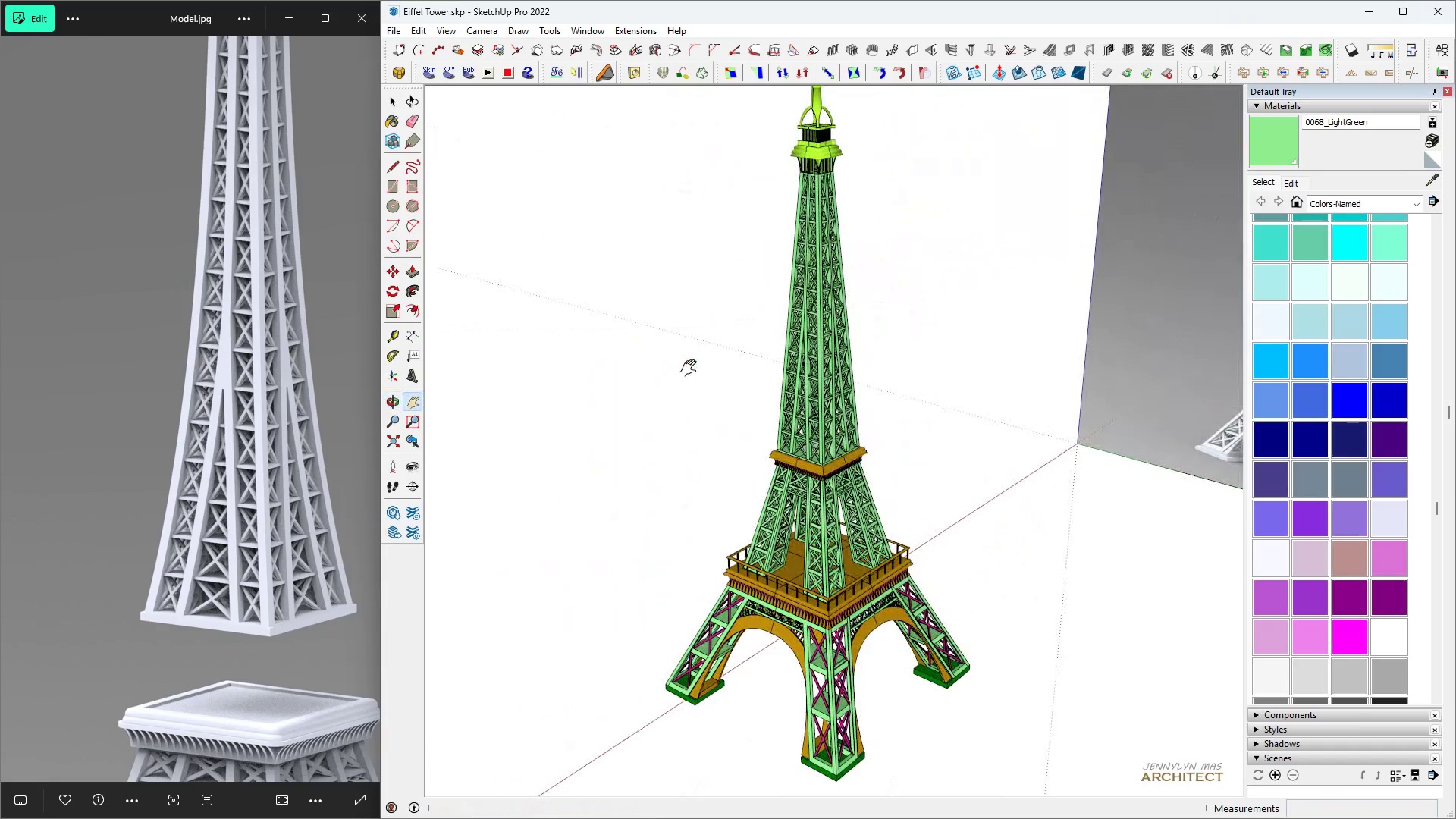 
key(Control+S)
 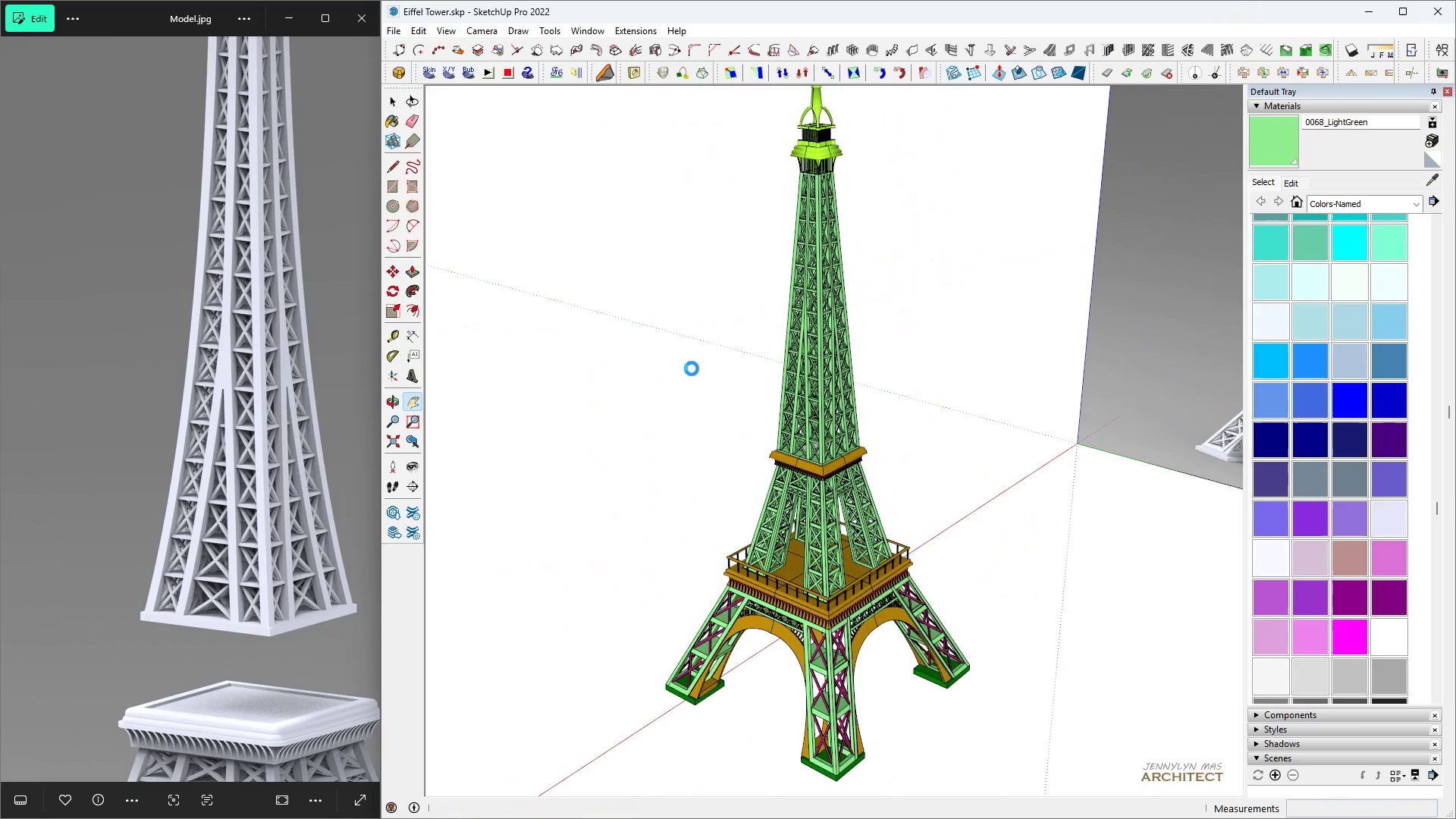 
key(Space)
 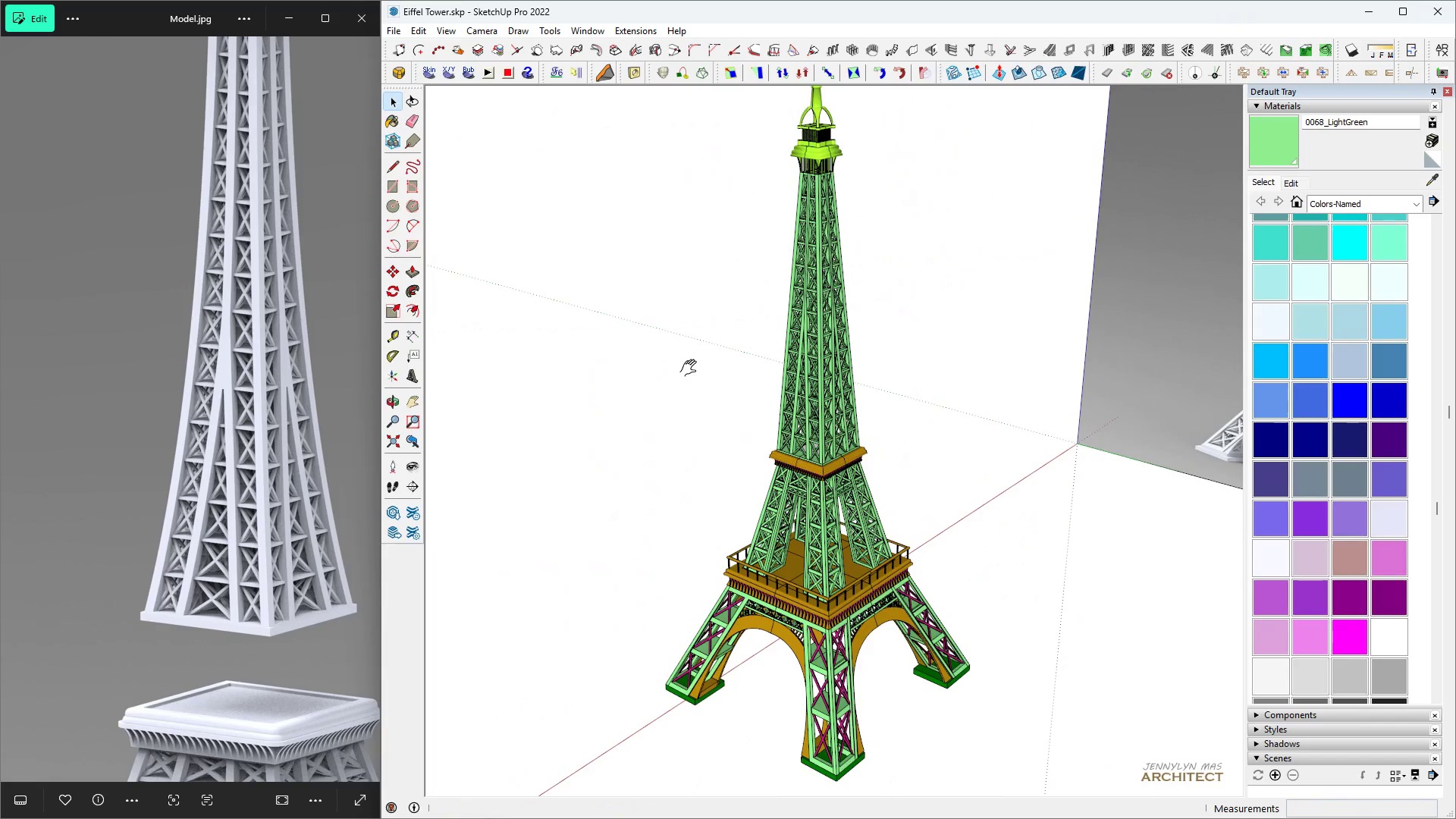 
key(H)
 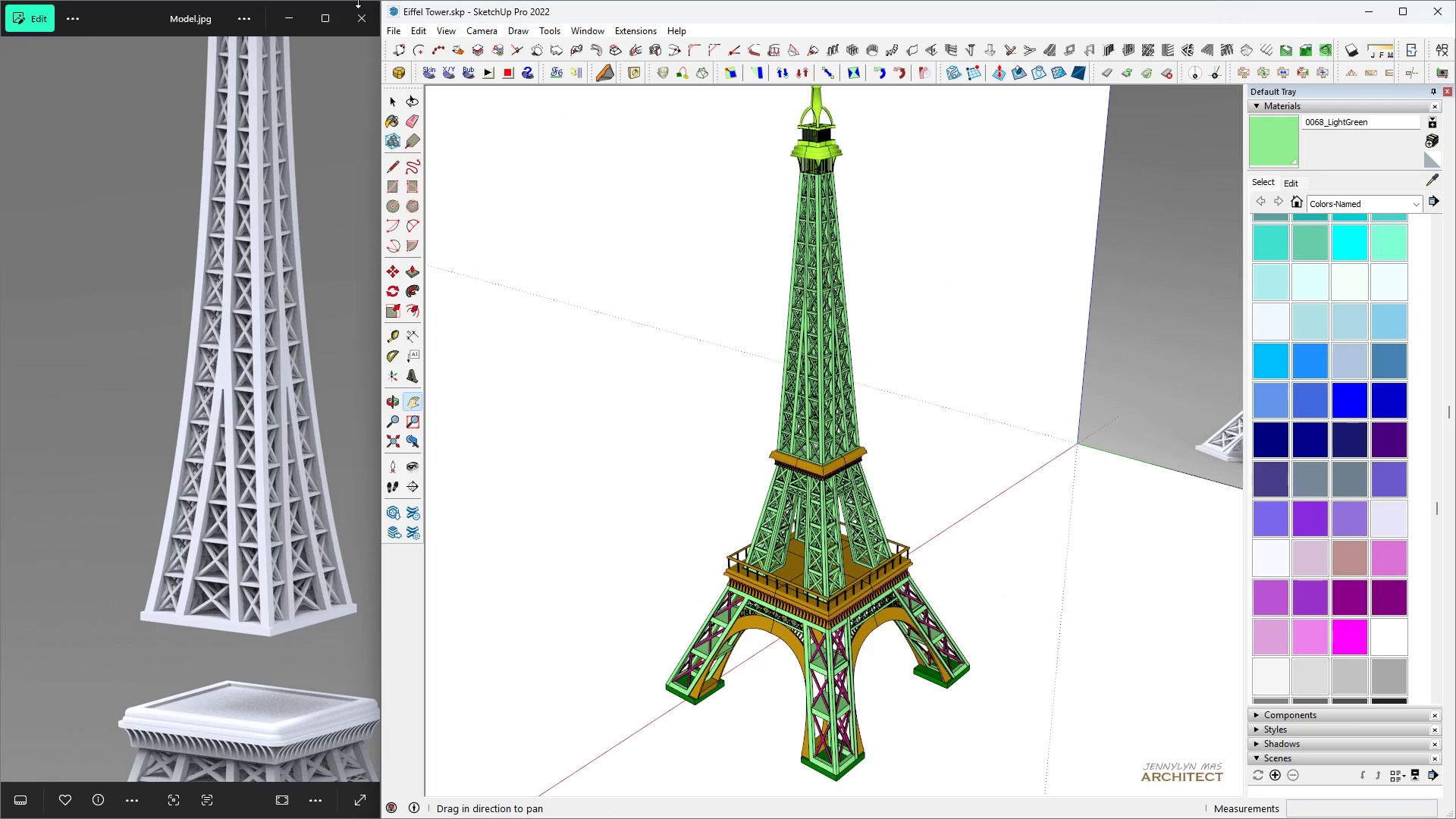 
scroll: coordinate [313, 249], scroll_direction: down, amount: 3.0
 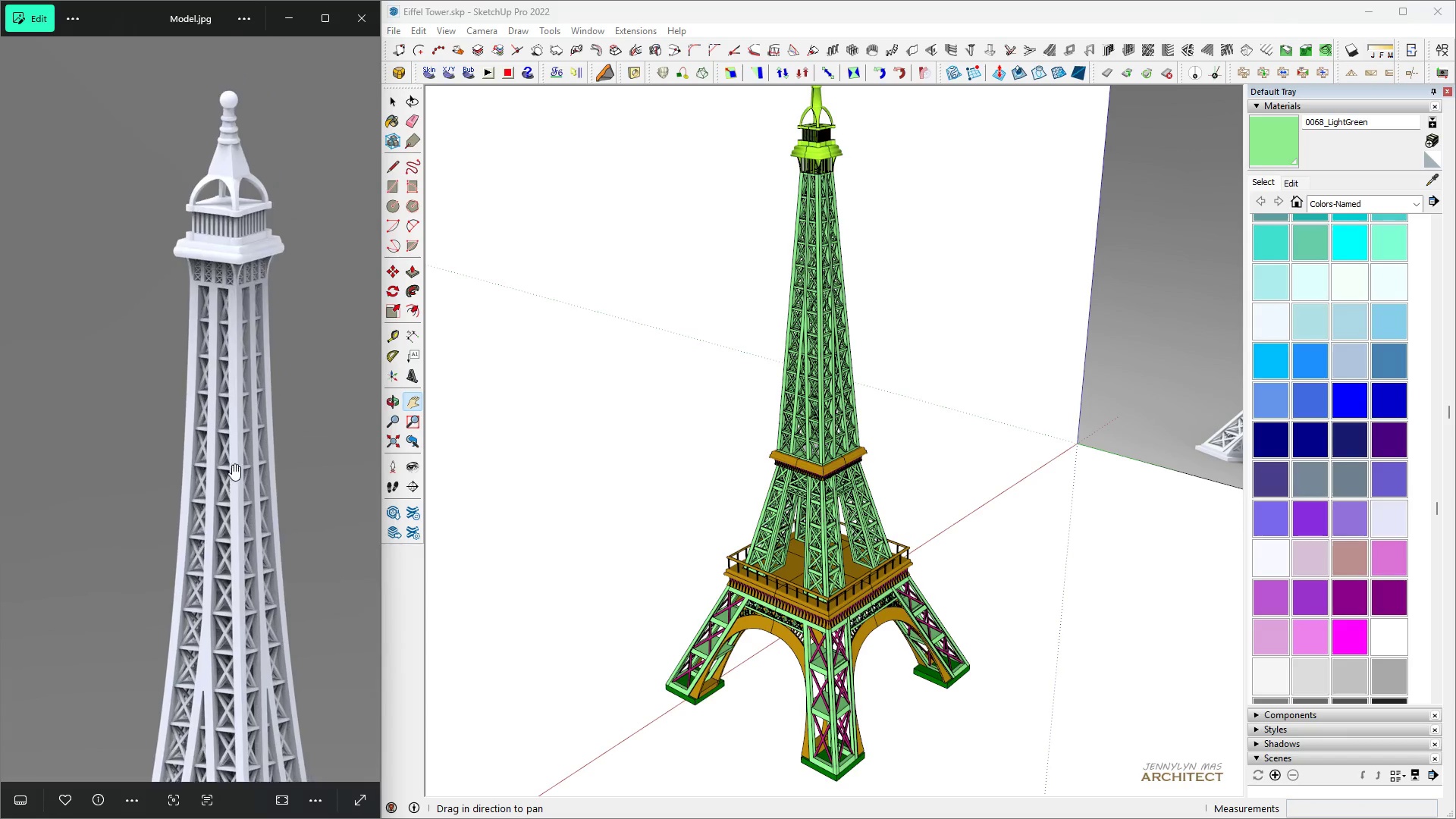 
scroll: coordinate [730, 723], scroll_direction: up, amount: 41.0
 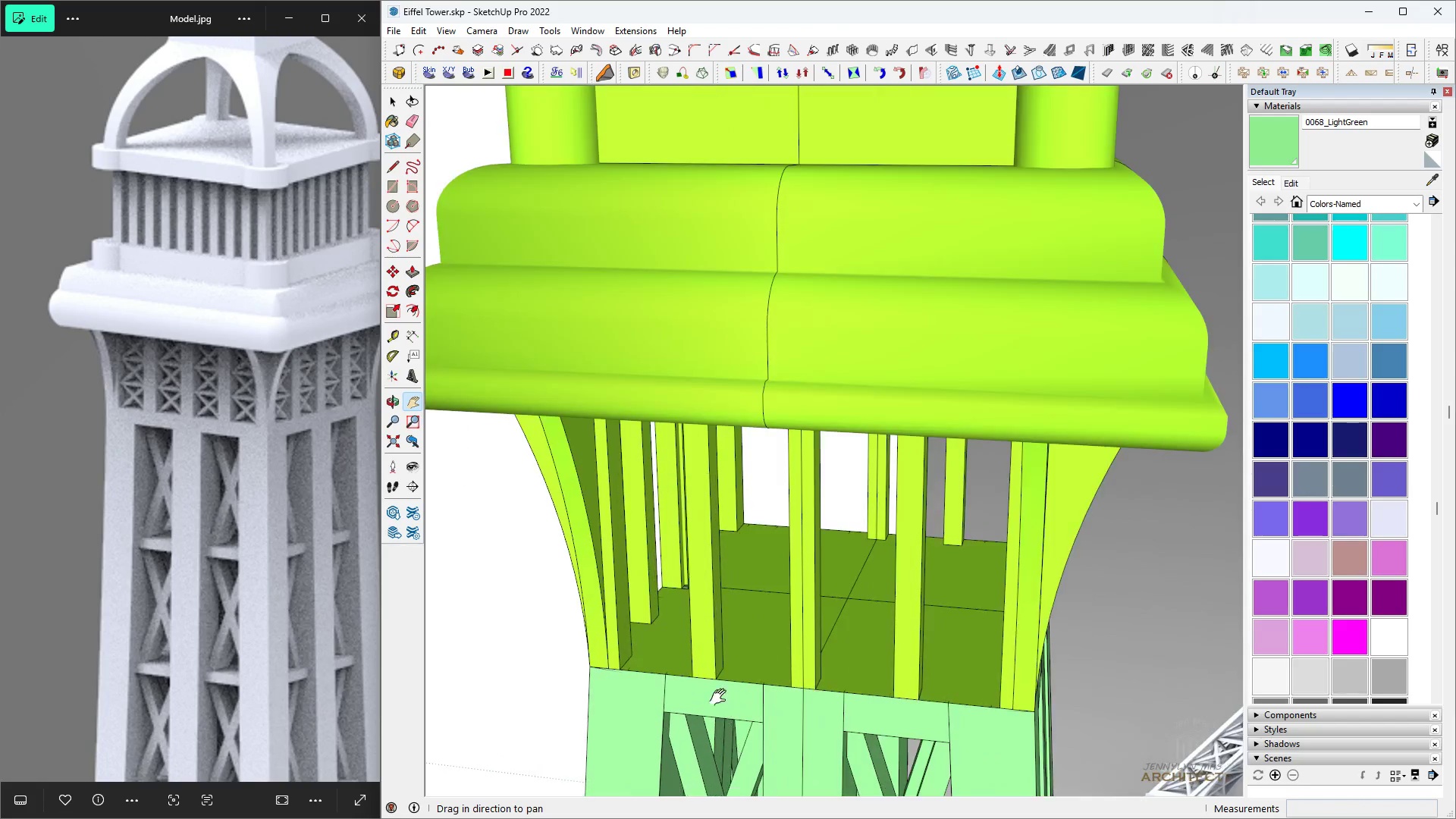 
key(Space)
 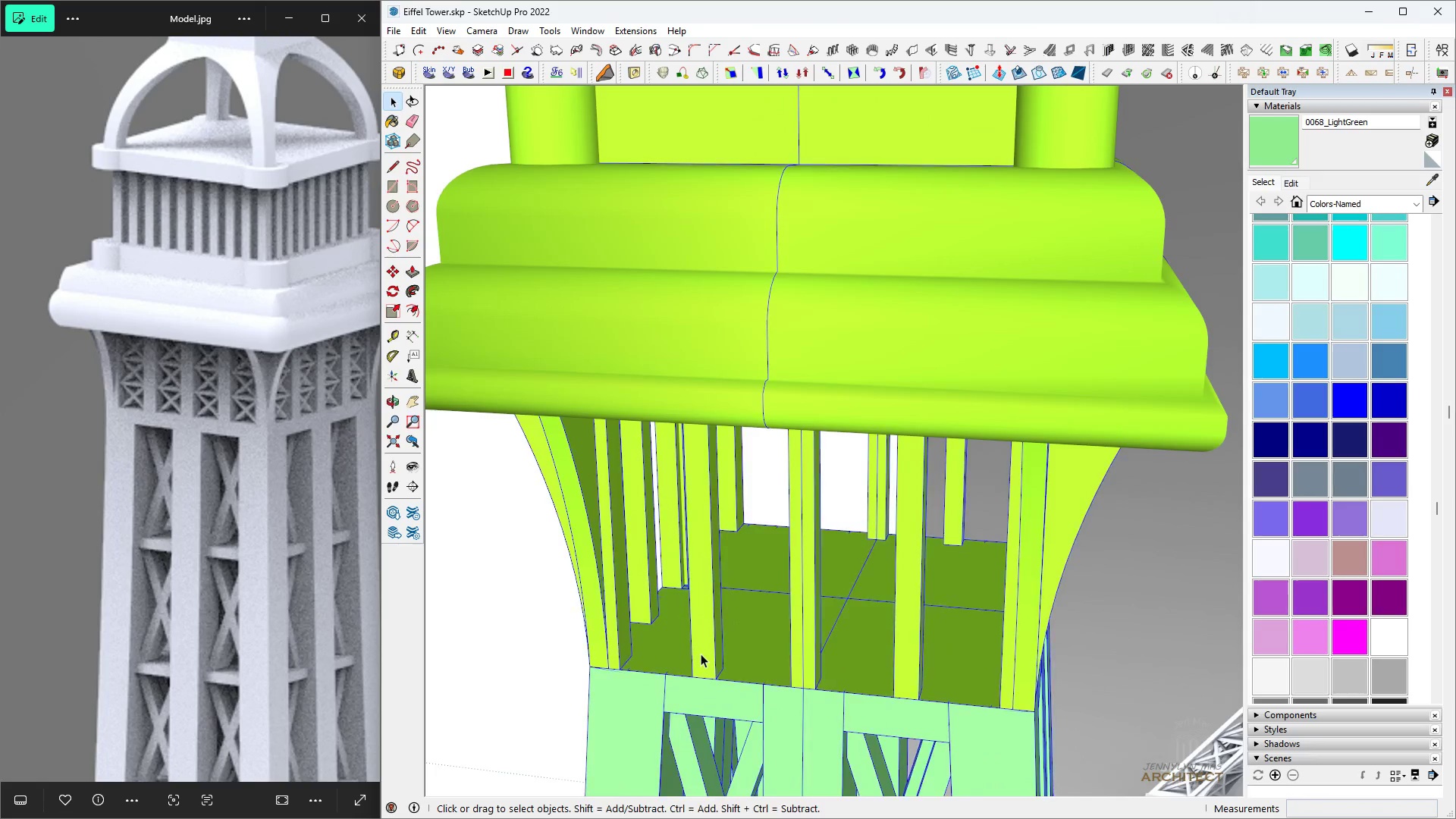 
double_click([701, 654])
 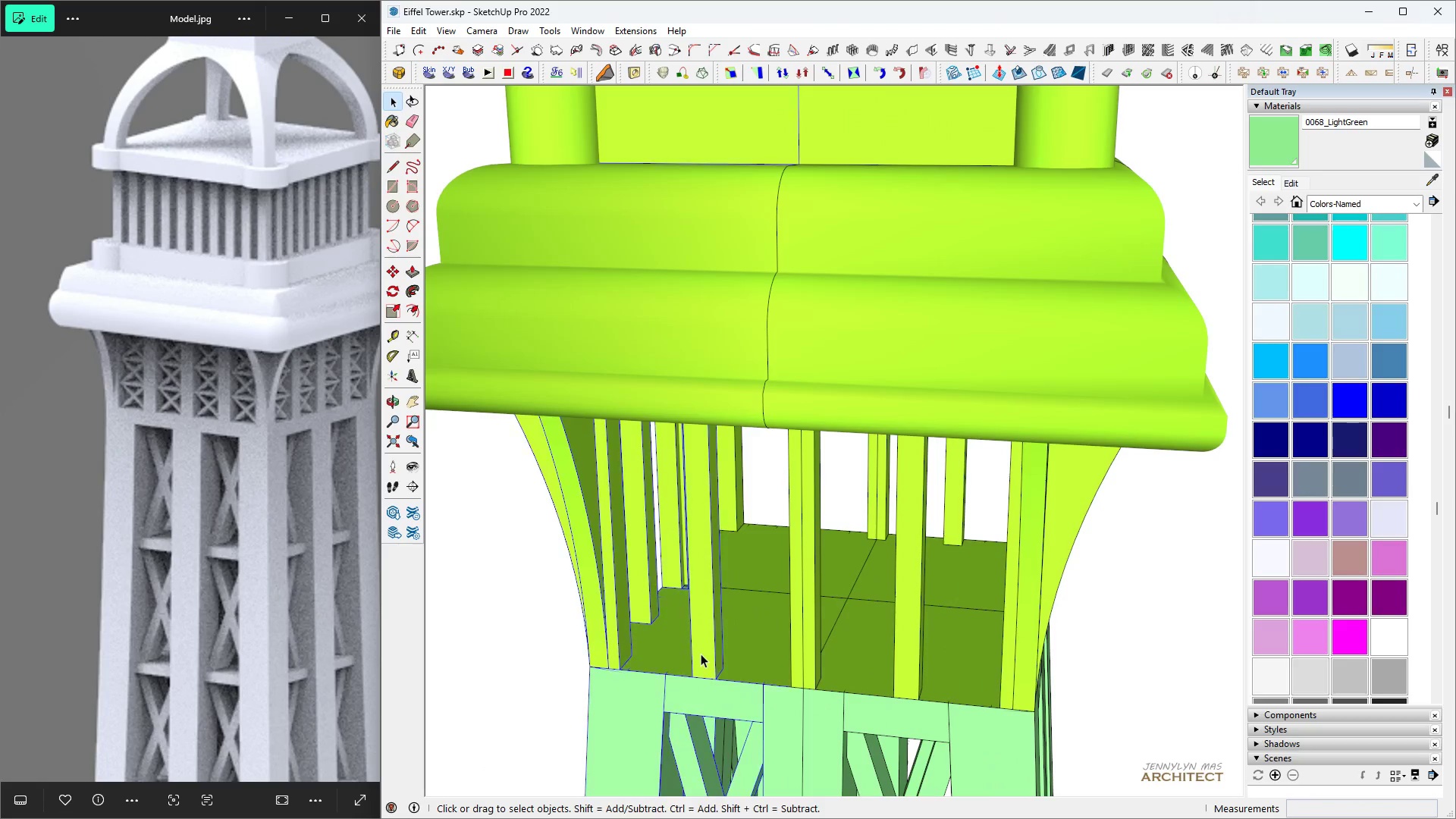 
triple_click([701, 654])
 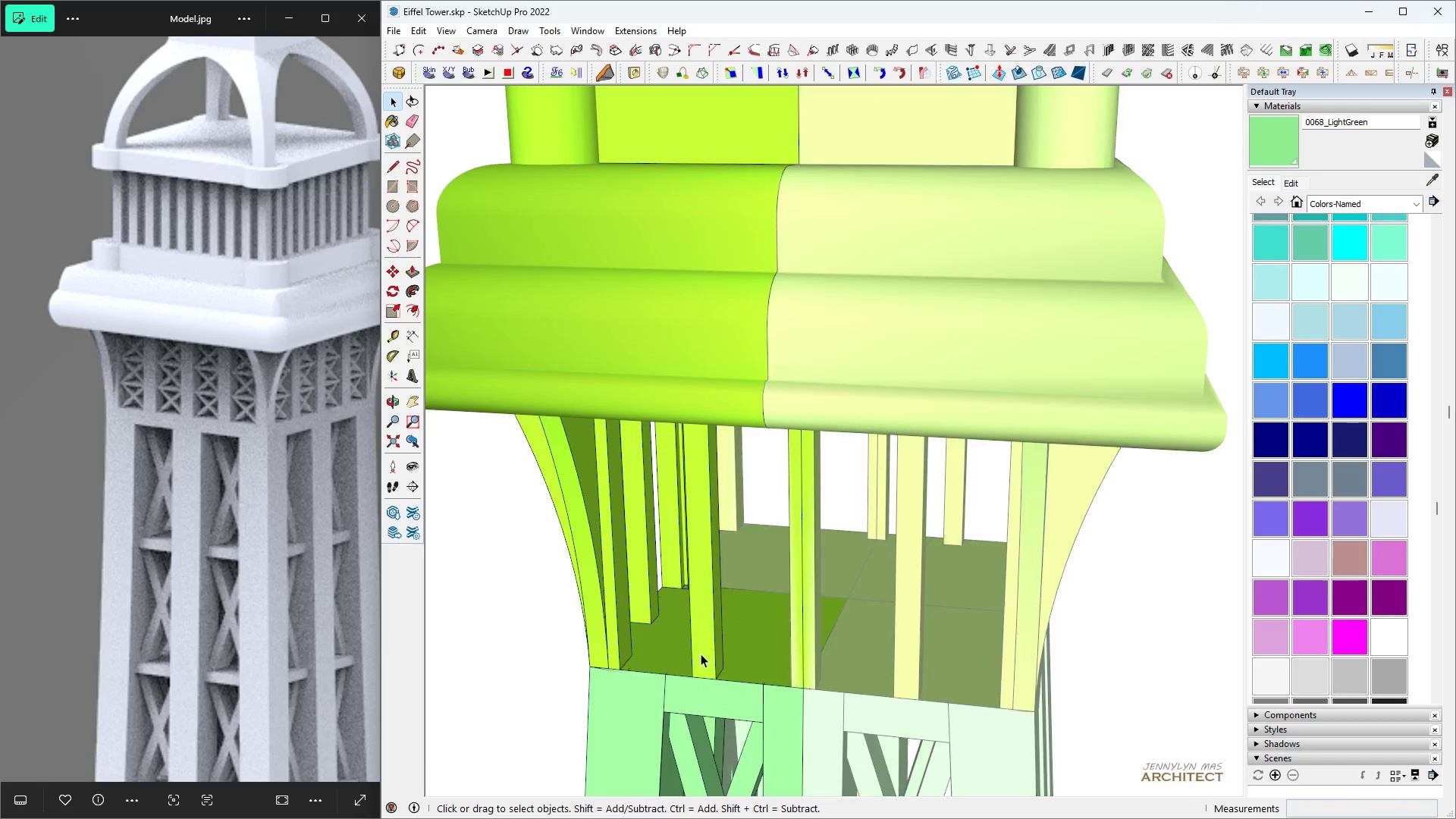 
triple_click([701, 654])
 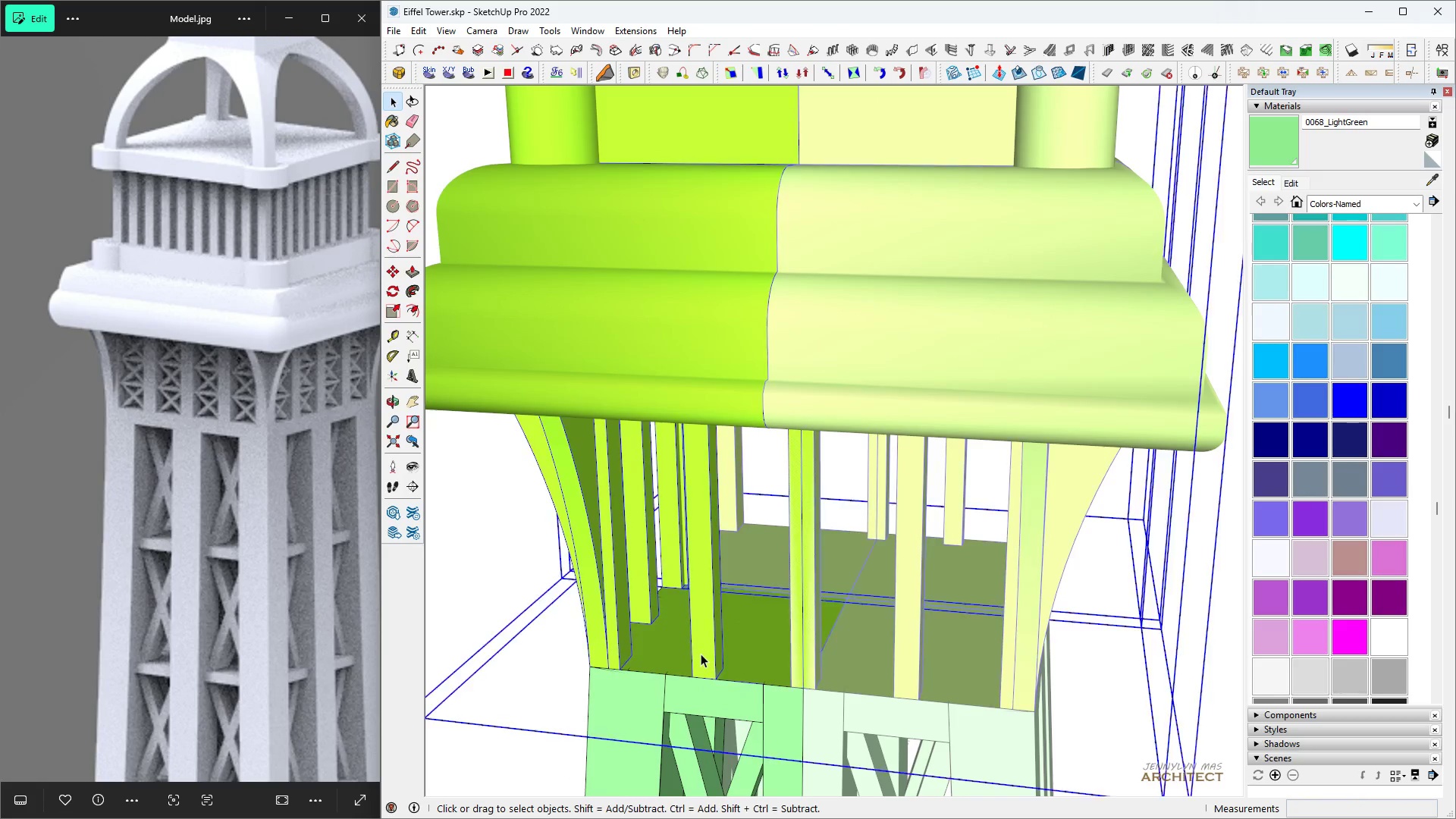 
triple_click([701, 654])
 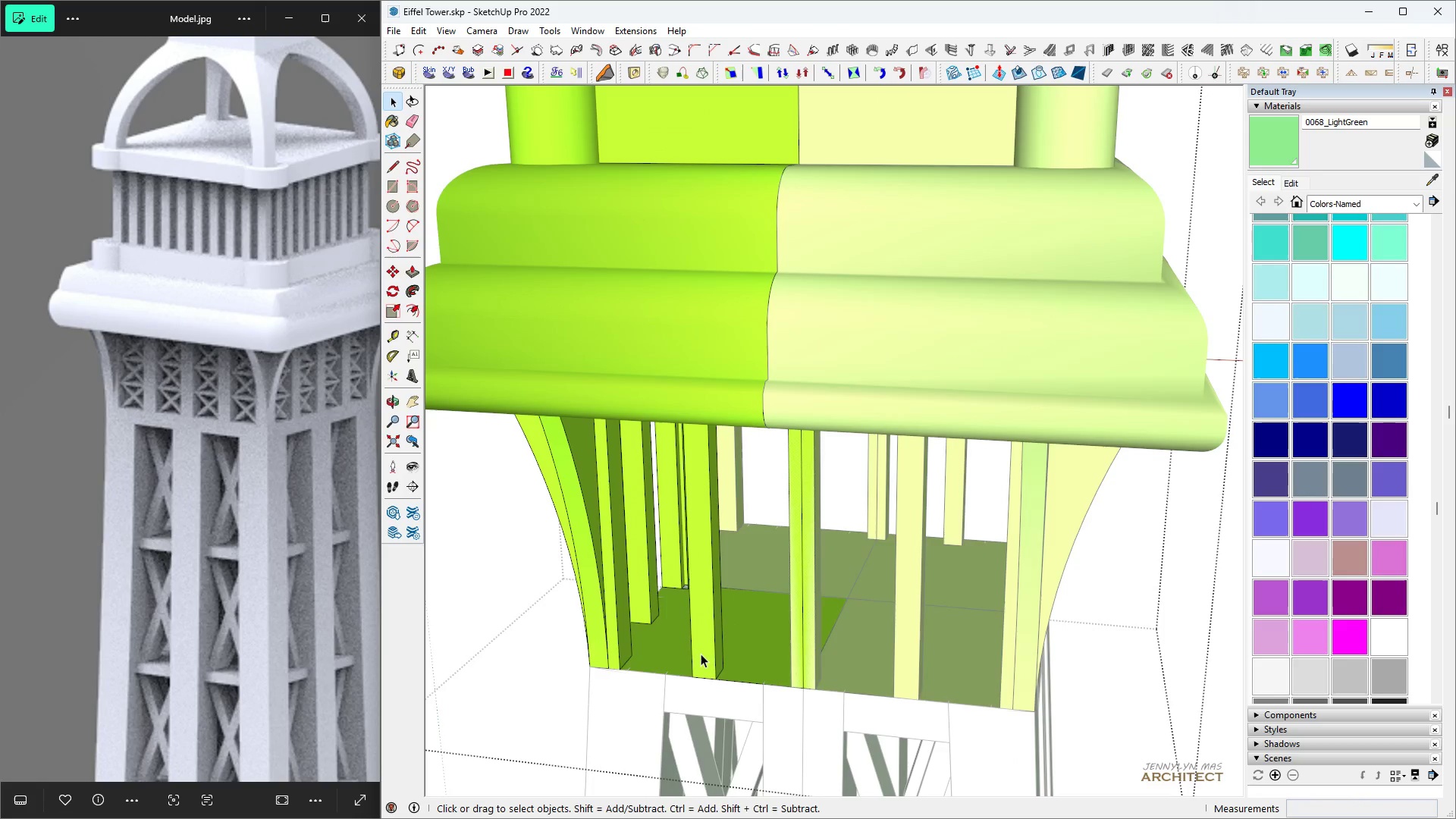 
triple_click([701, 654])
 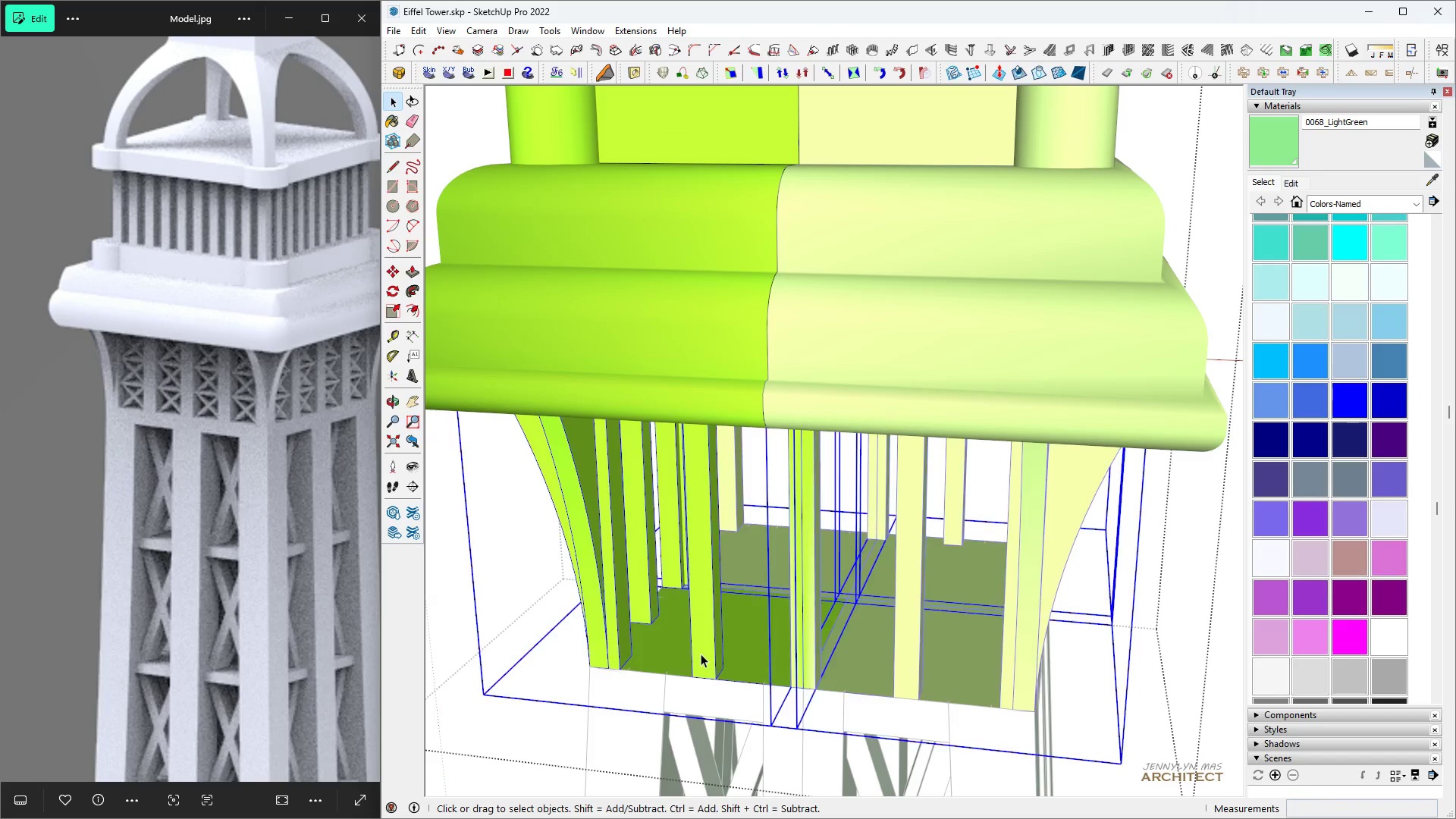 
triple_click([701, 654])
 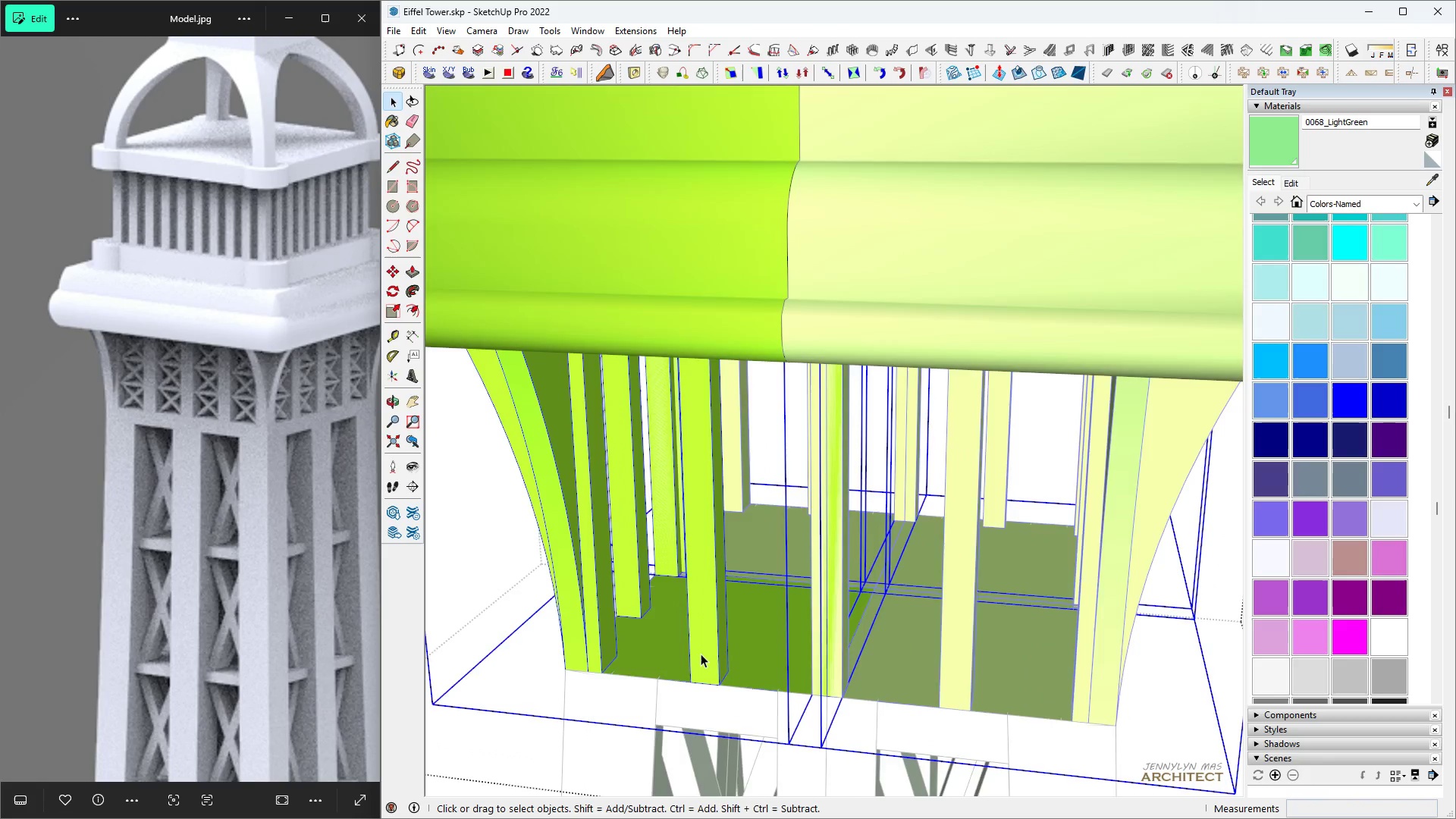 
scroll: coordinate [701, 654], scroll_direction: up, amount: 6.0
 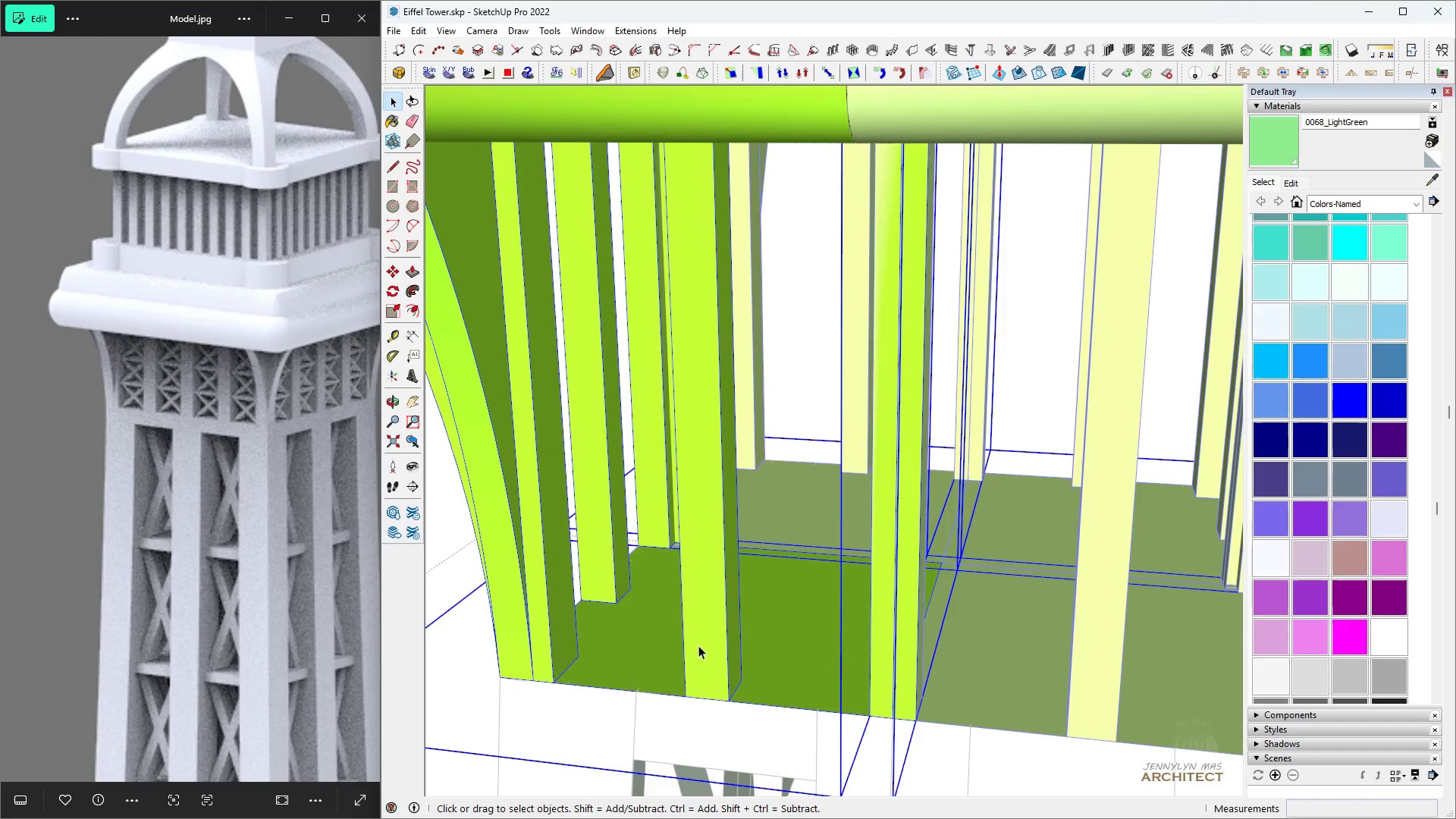 
scroll: coordinate [698, 642], scroll_direction: down, amount: 5.0
 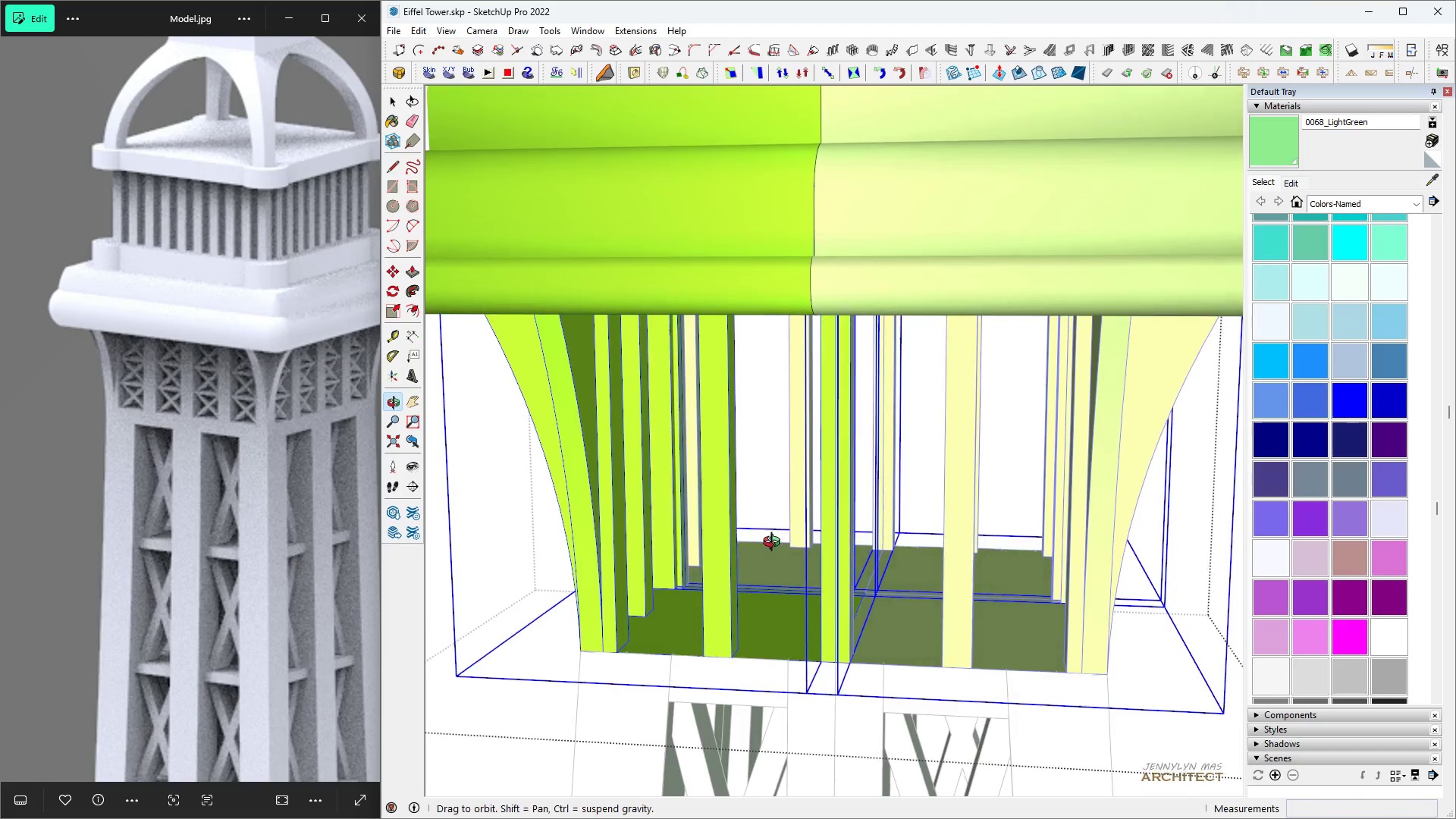 
key(Space)
 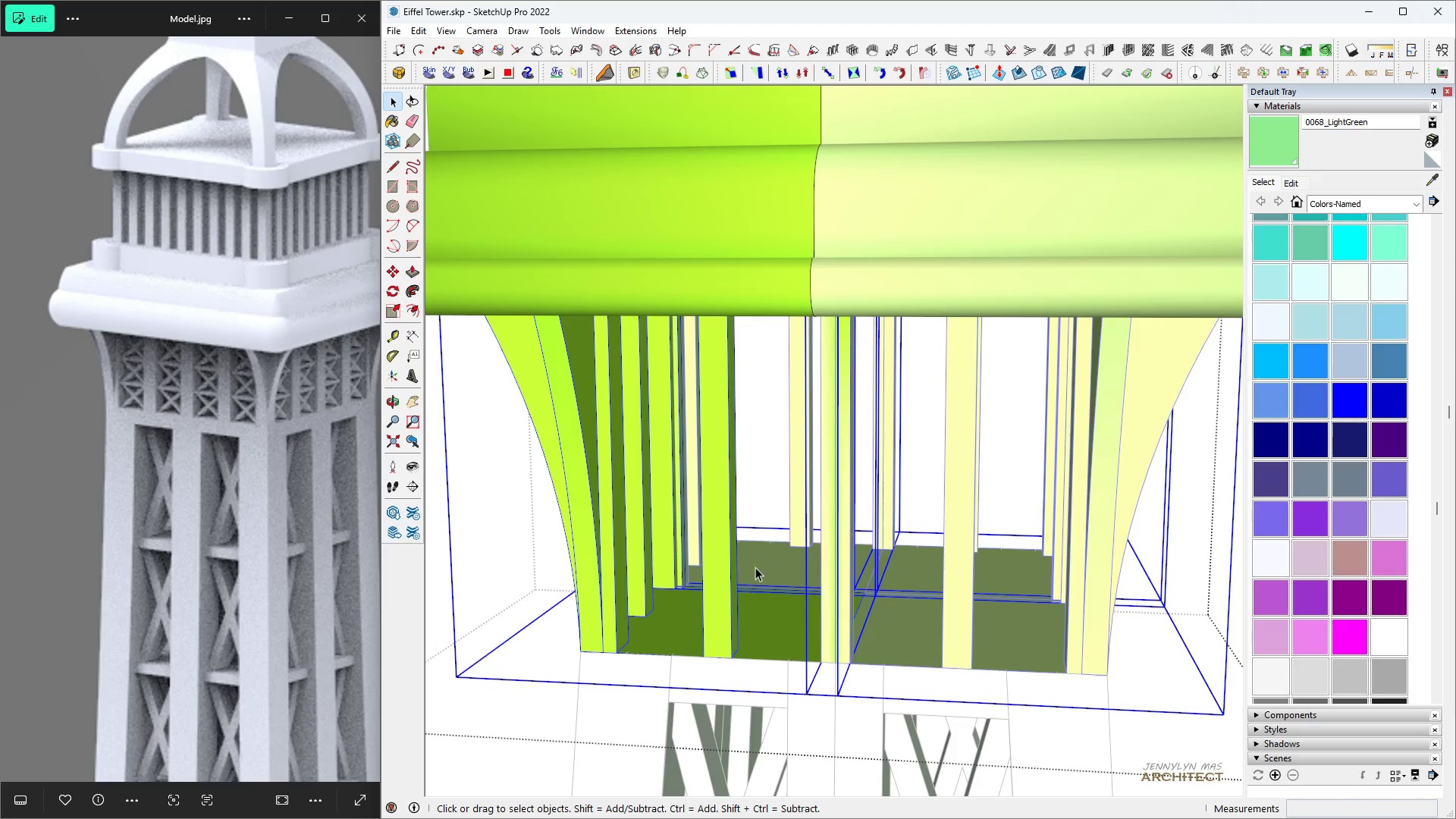 
scroll: coordinate [758, 565], scroll_direction: up, amount: 3.0
 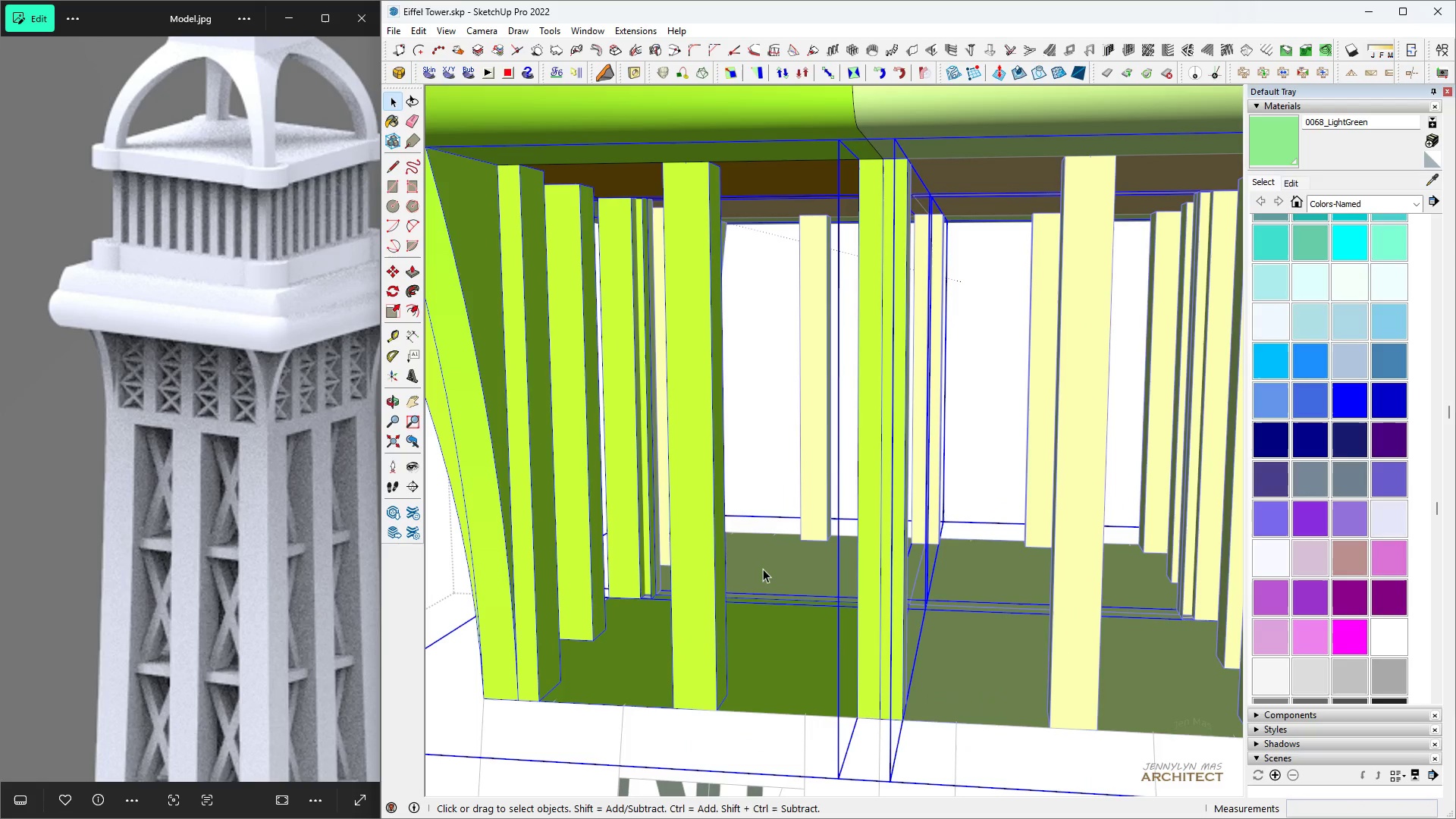 
key(R)
 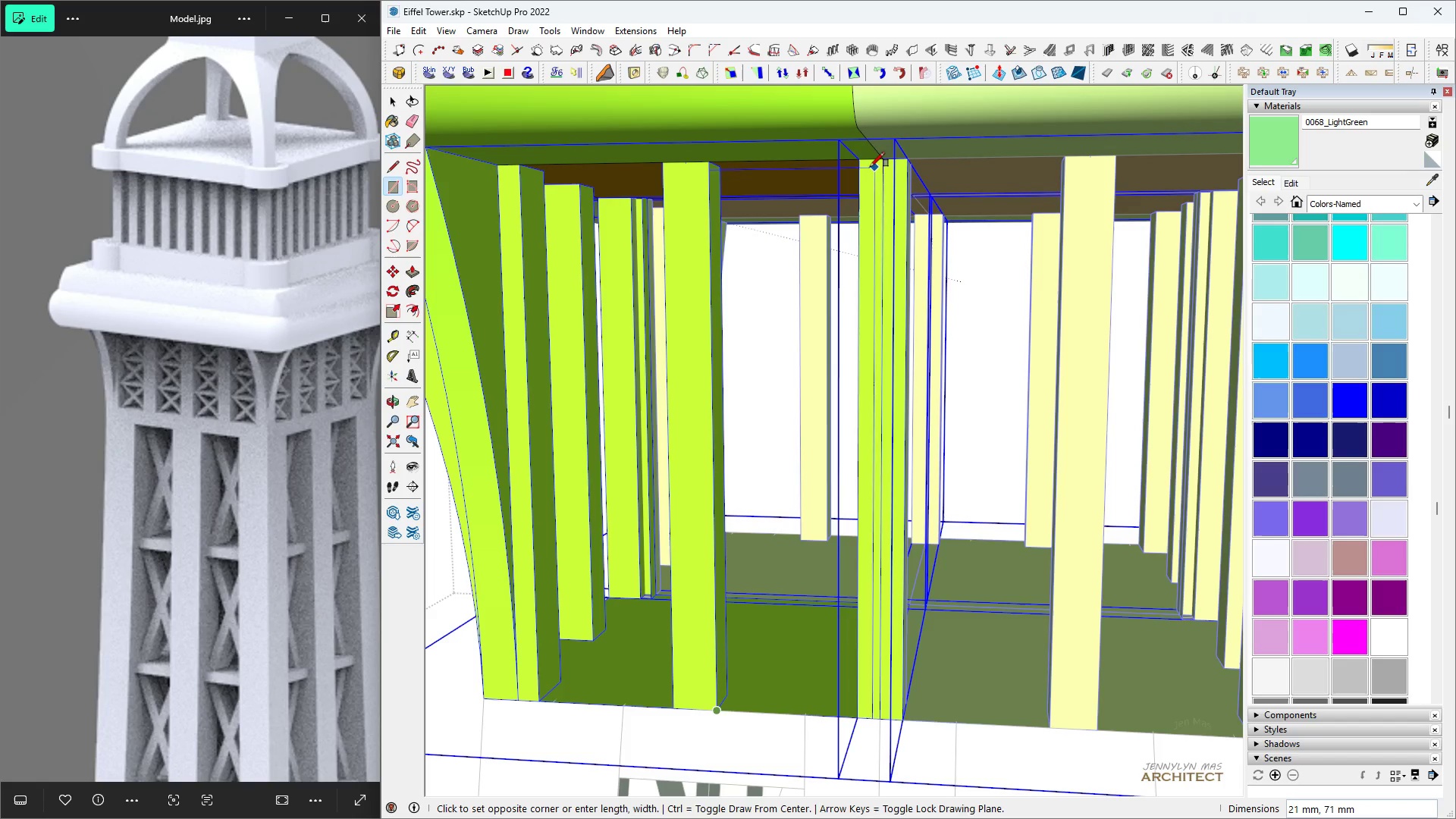 
left_click([857, 161])
 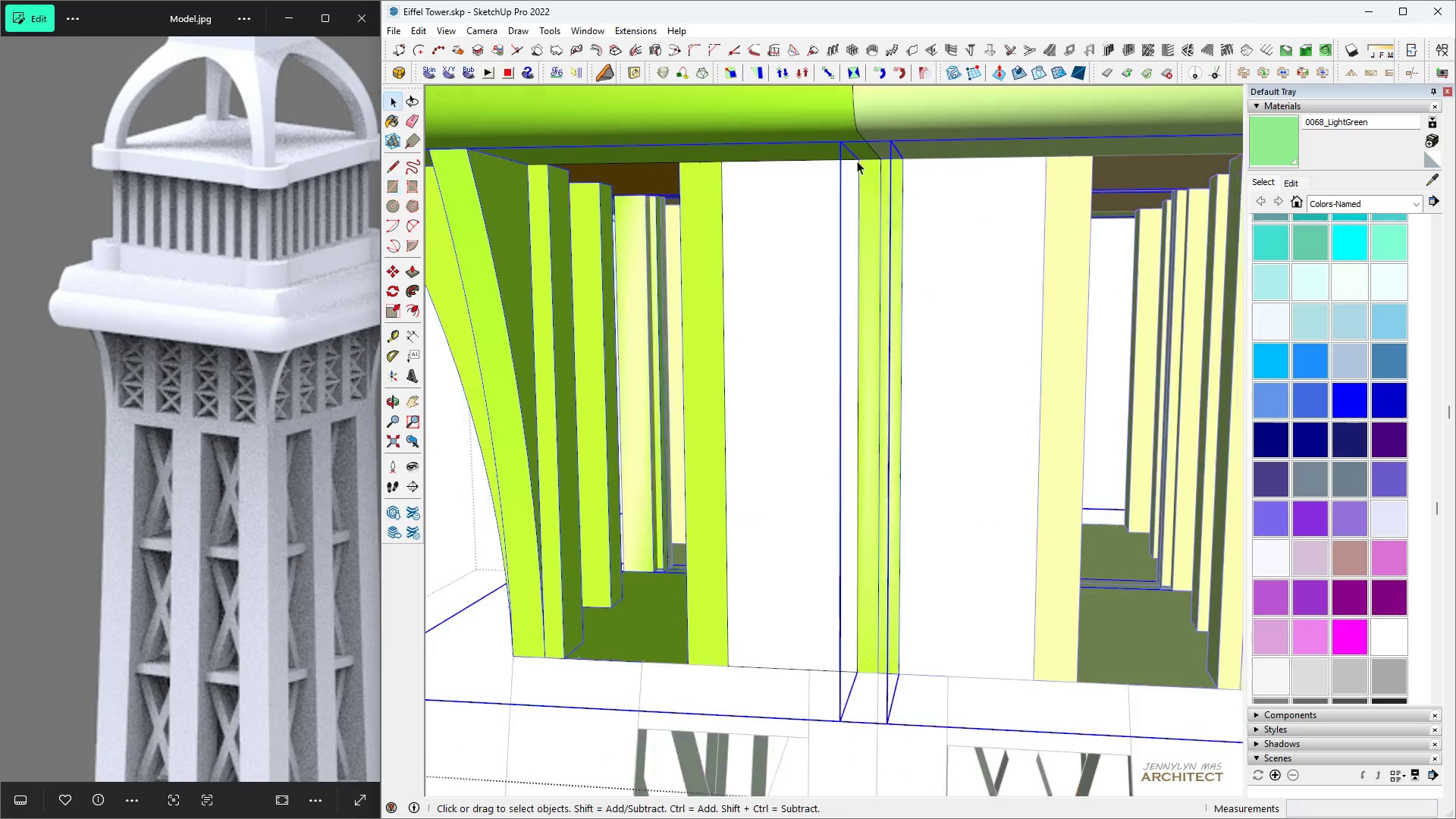 
scroll: coordinate [857, 161], scroll_direction: down, amount: 4.0
 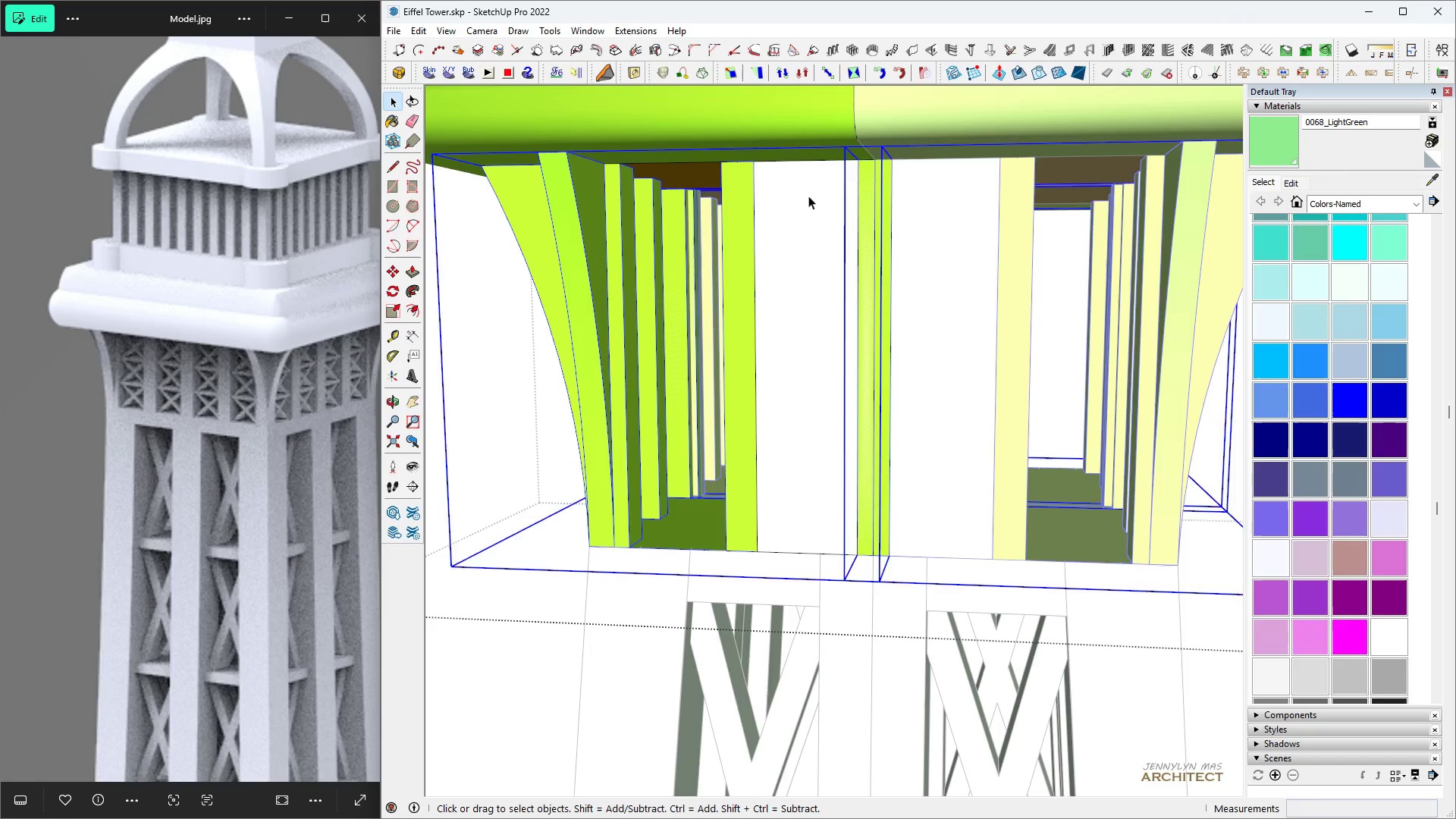 
key(Space)
 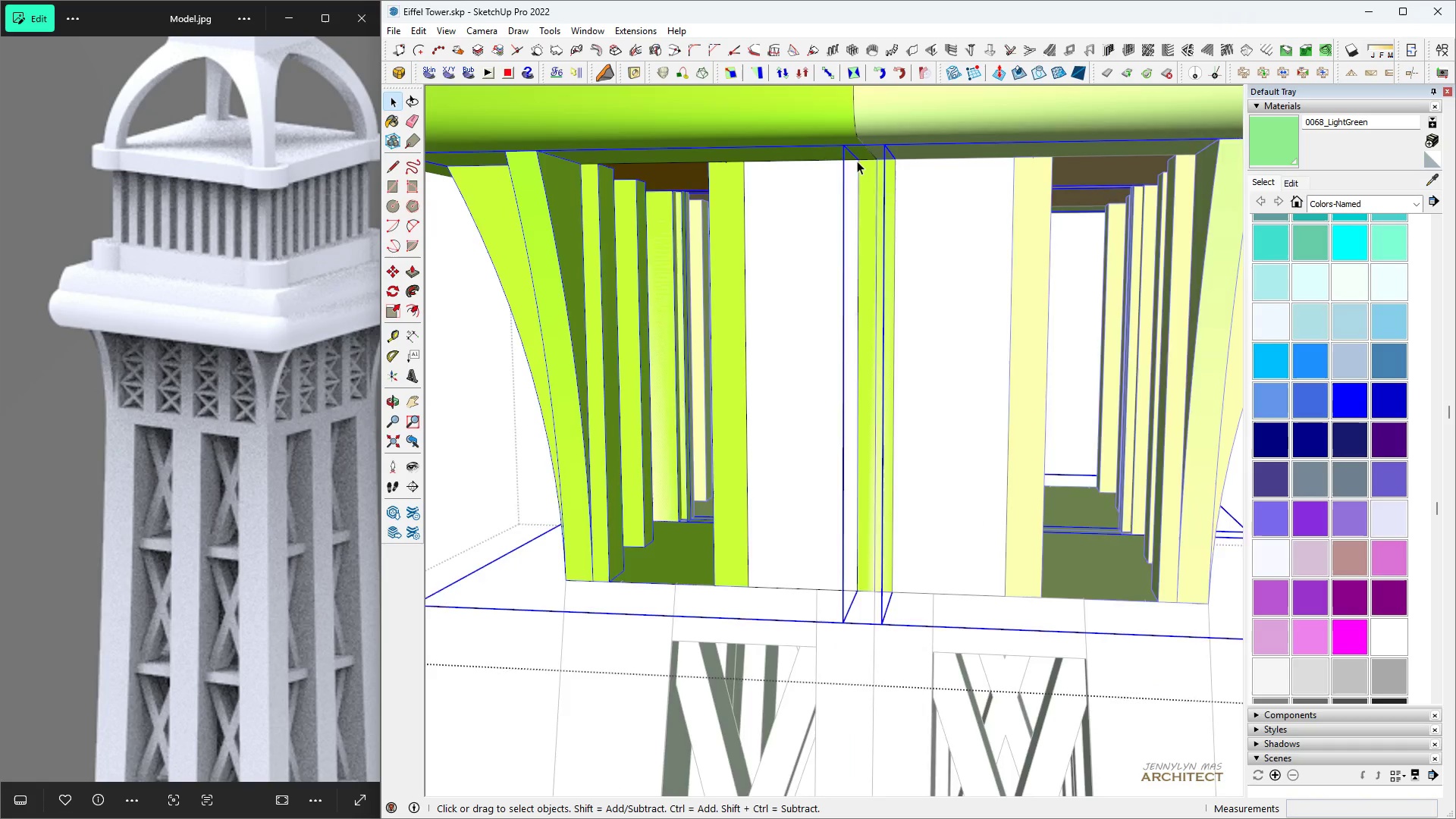 
left_click([808, 196])
 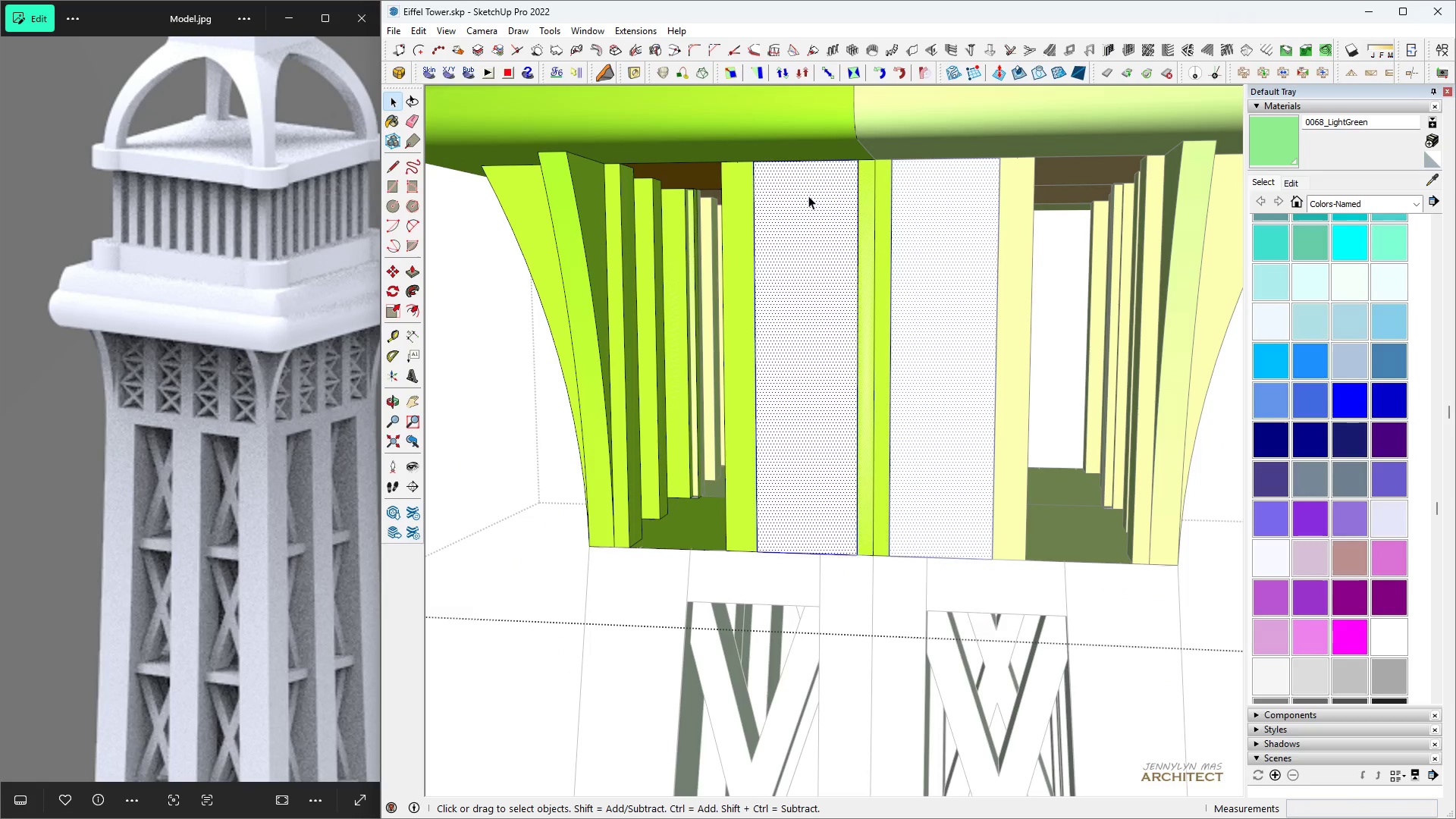 
left_click([808, 196])
 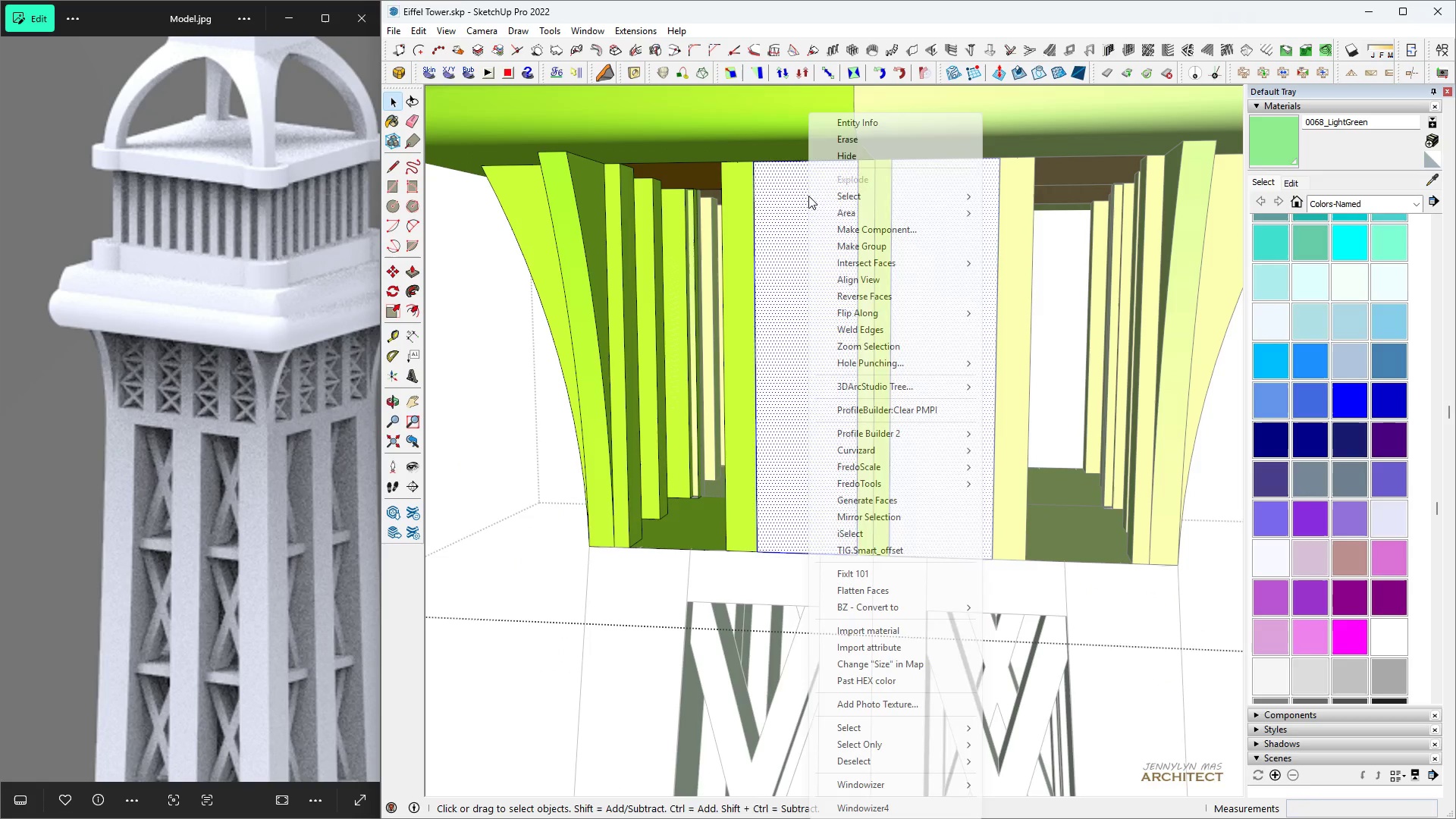 
right_click([808, 196])
 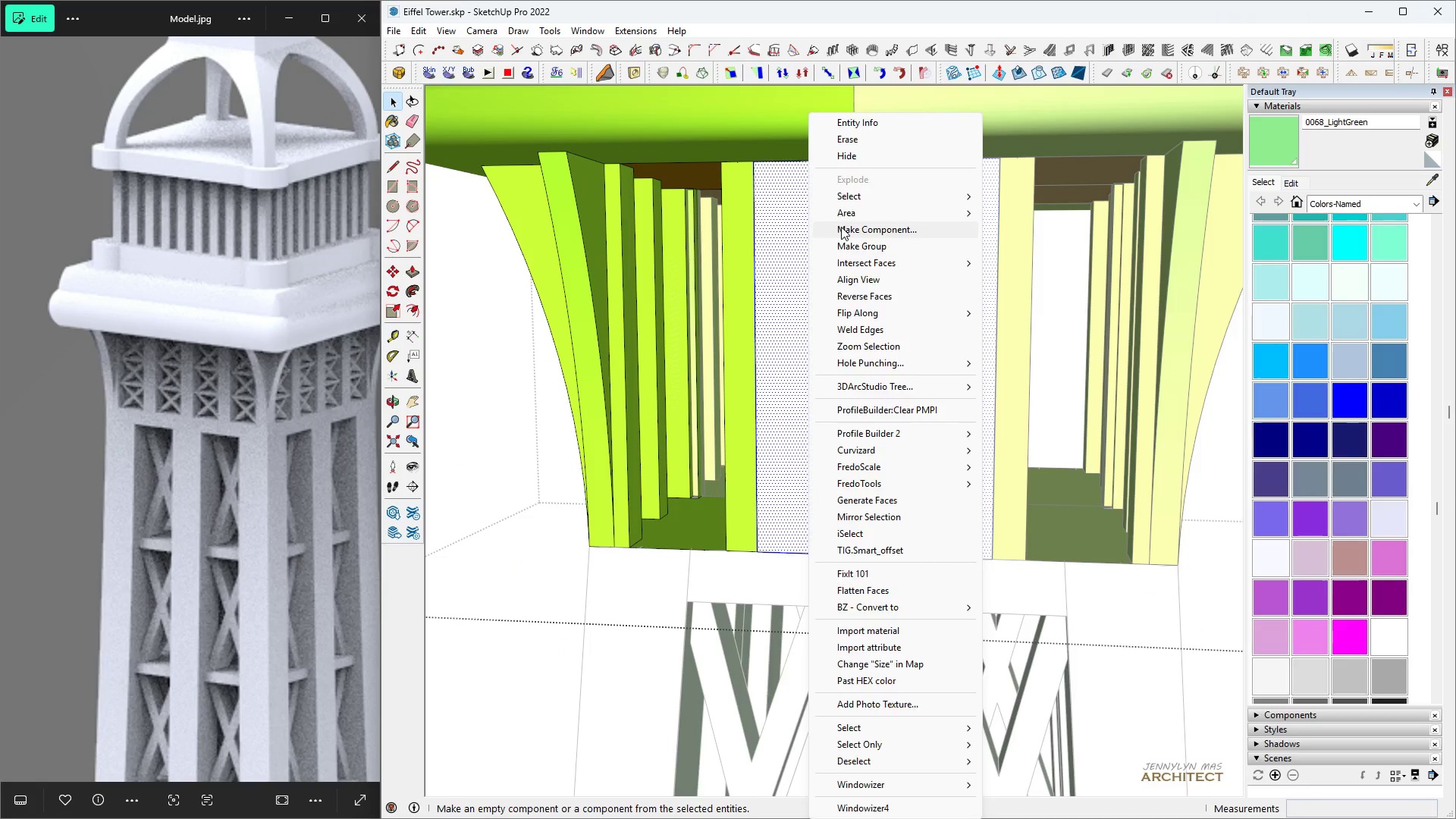 
left_click([841, 227])
 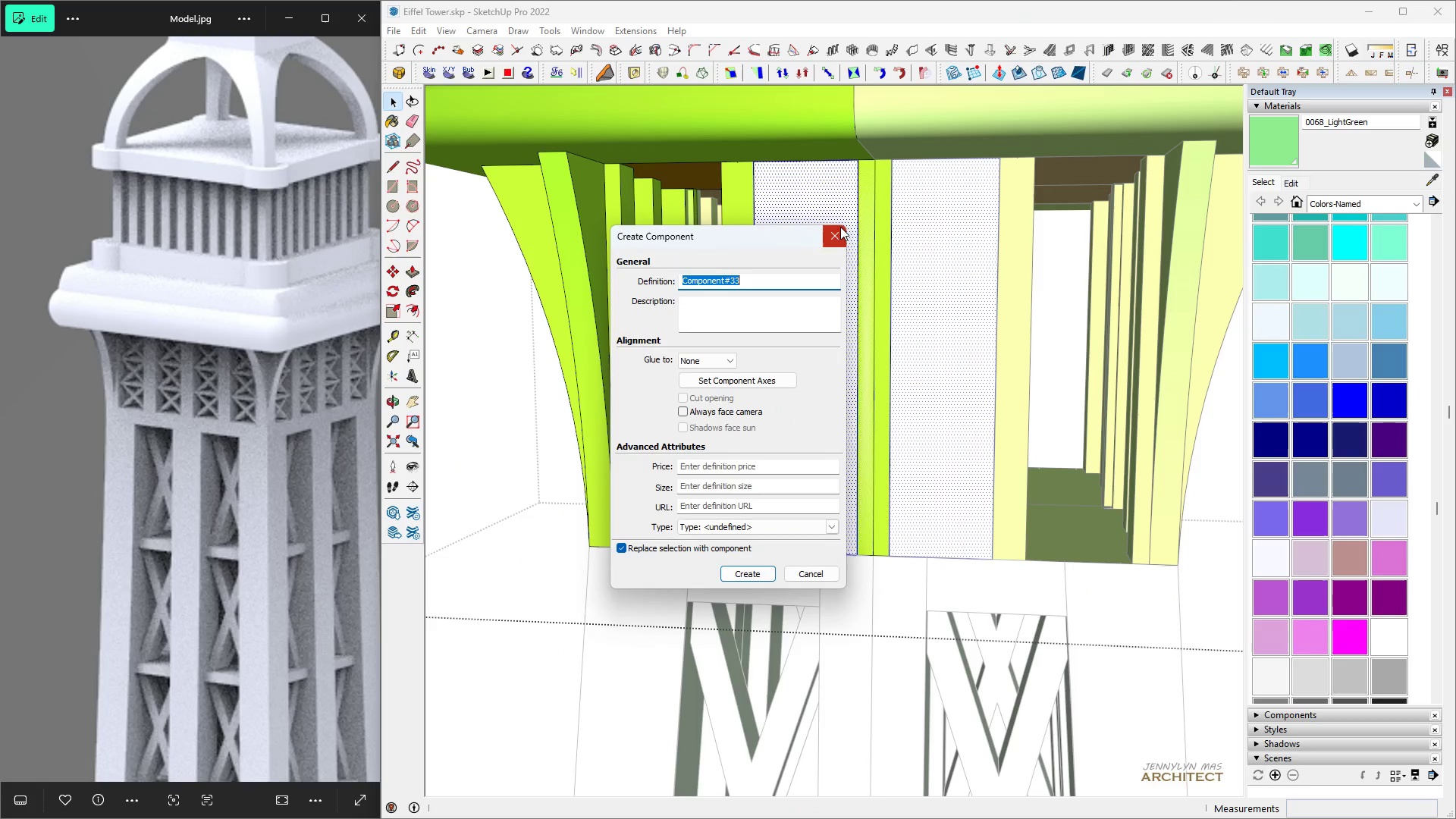 
key(Enter)
 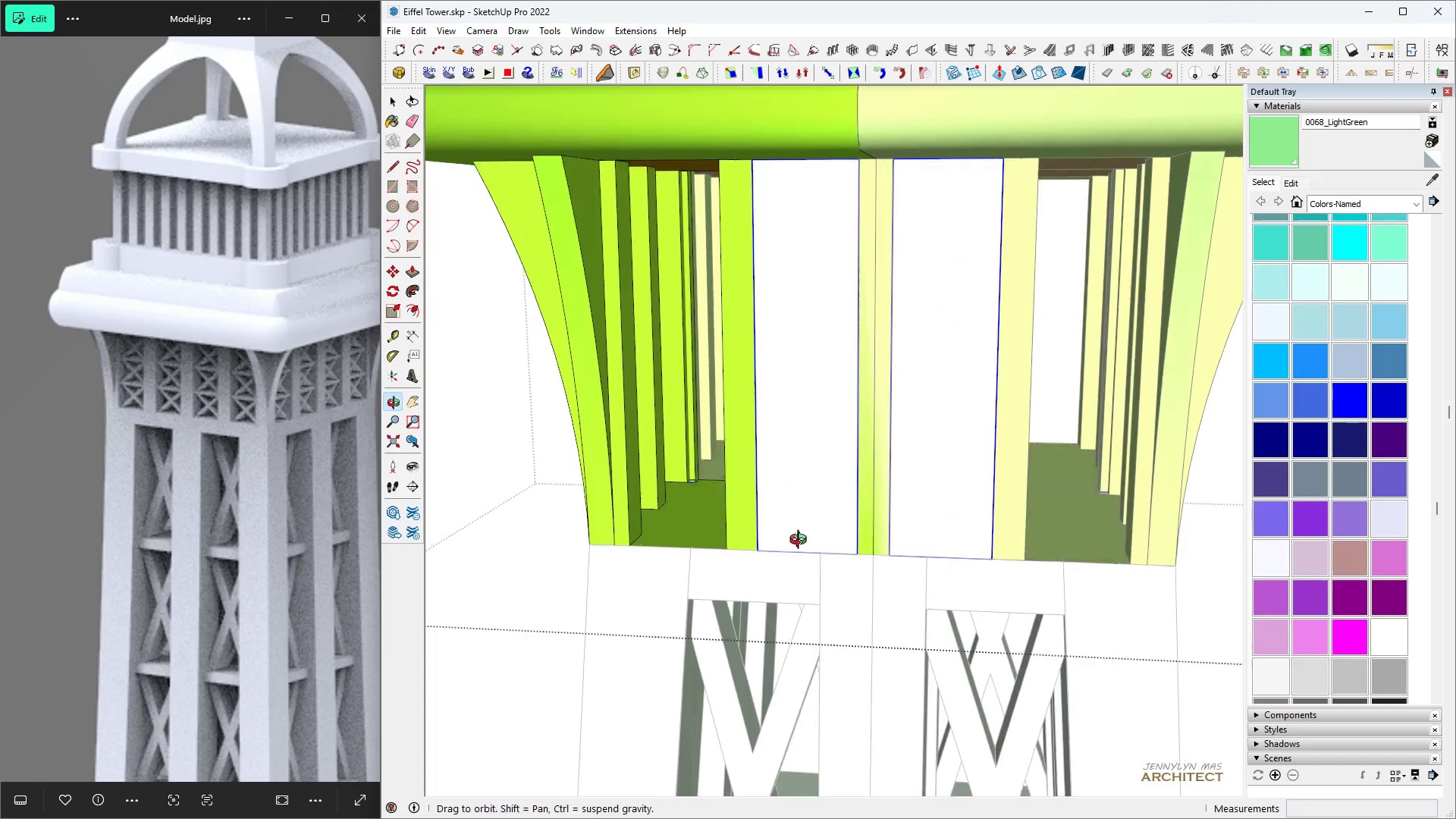 
key(Space)
 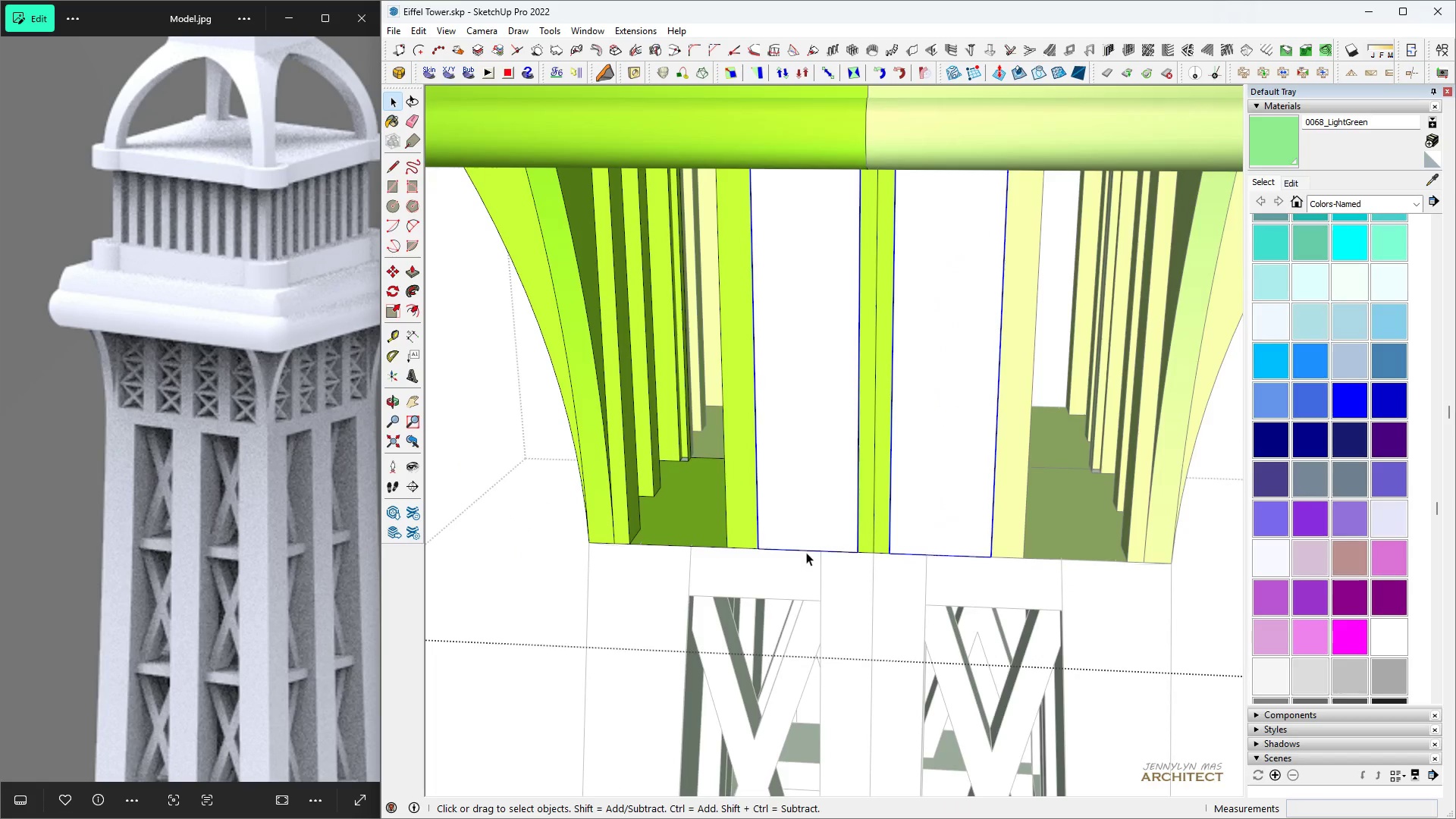 
scroll: coordinate [806, 552], scroll_direction: up, amount: 4.0
 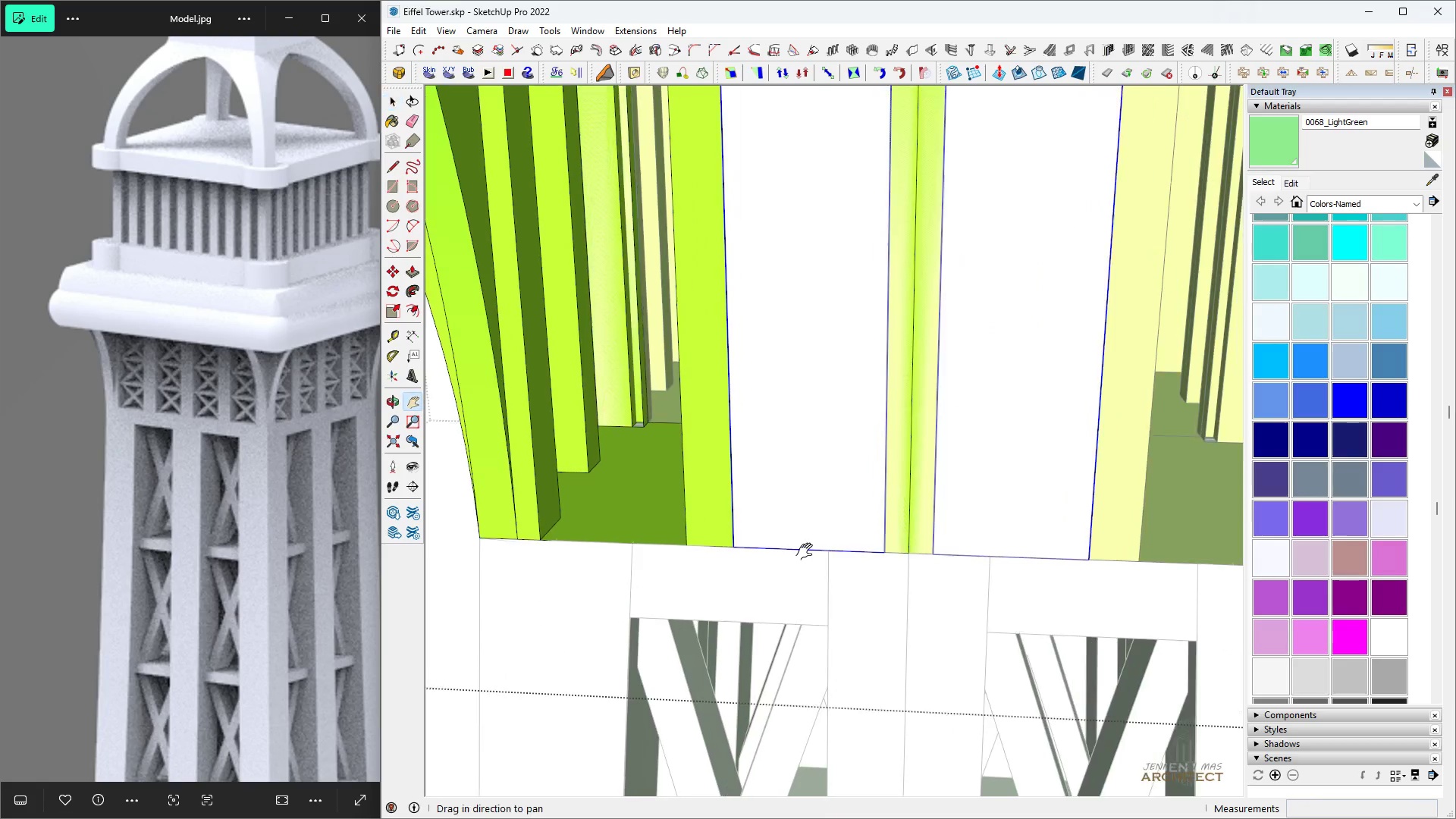 
key(H)
 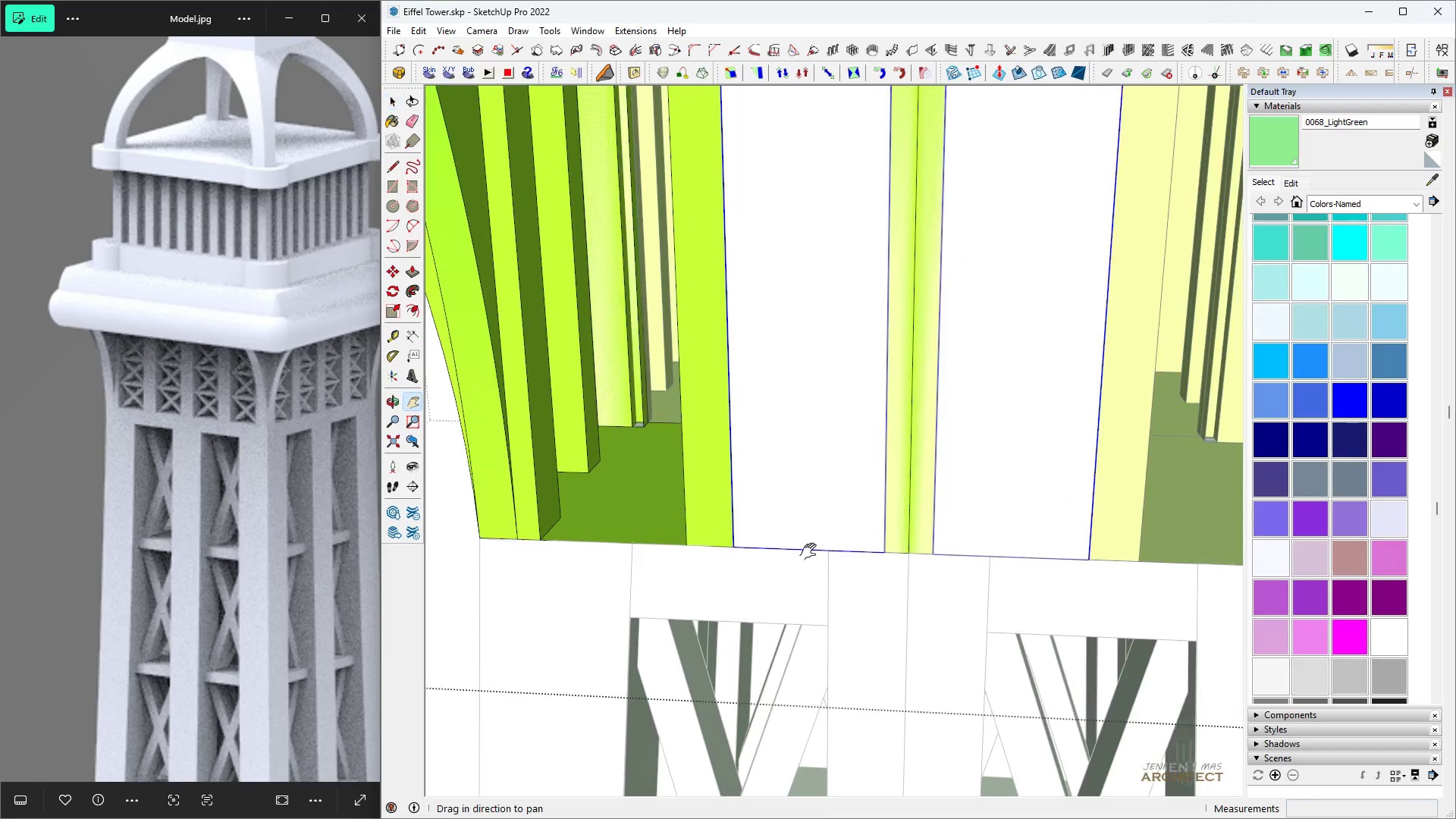 
key(Space)
 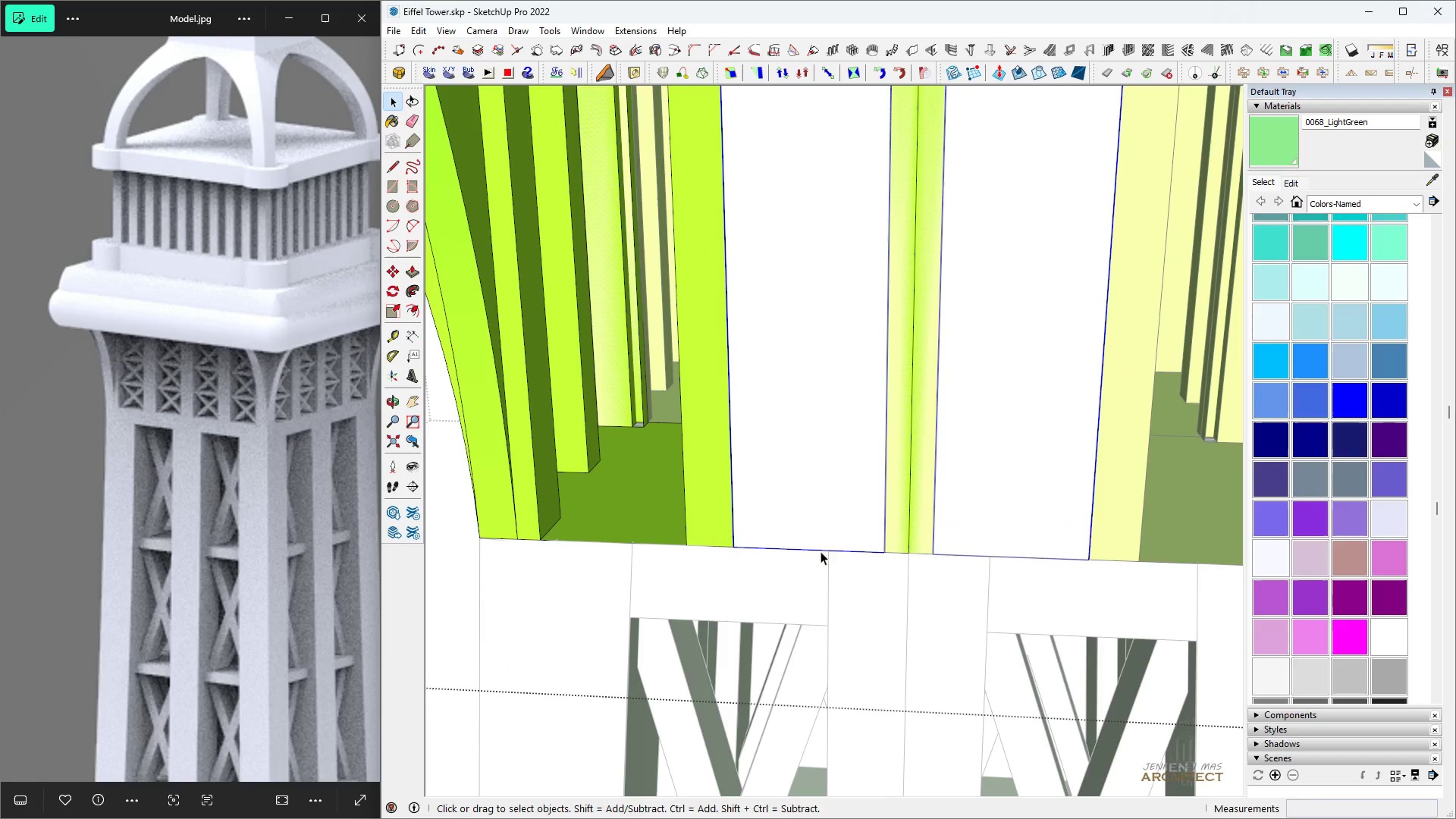 
key(M)
 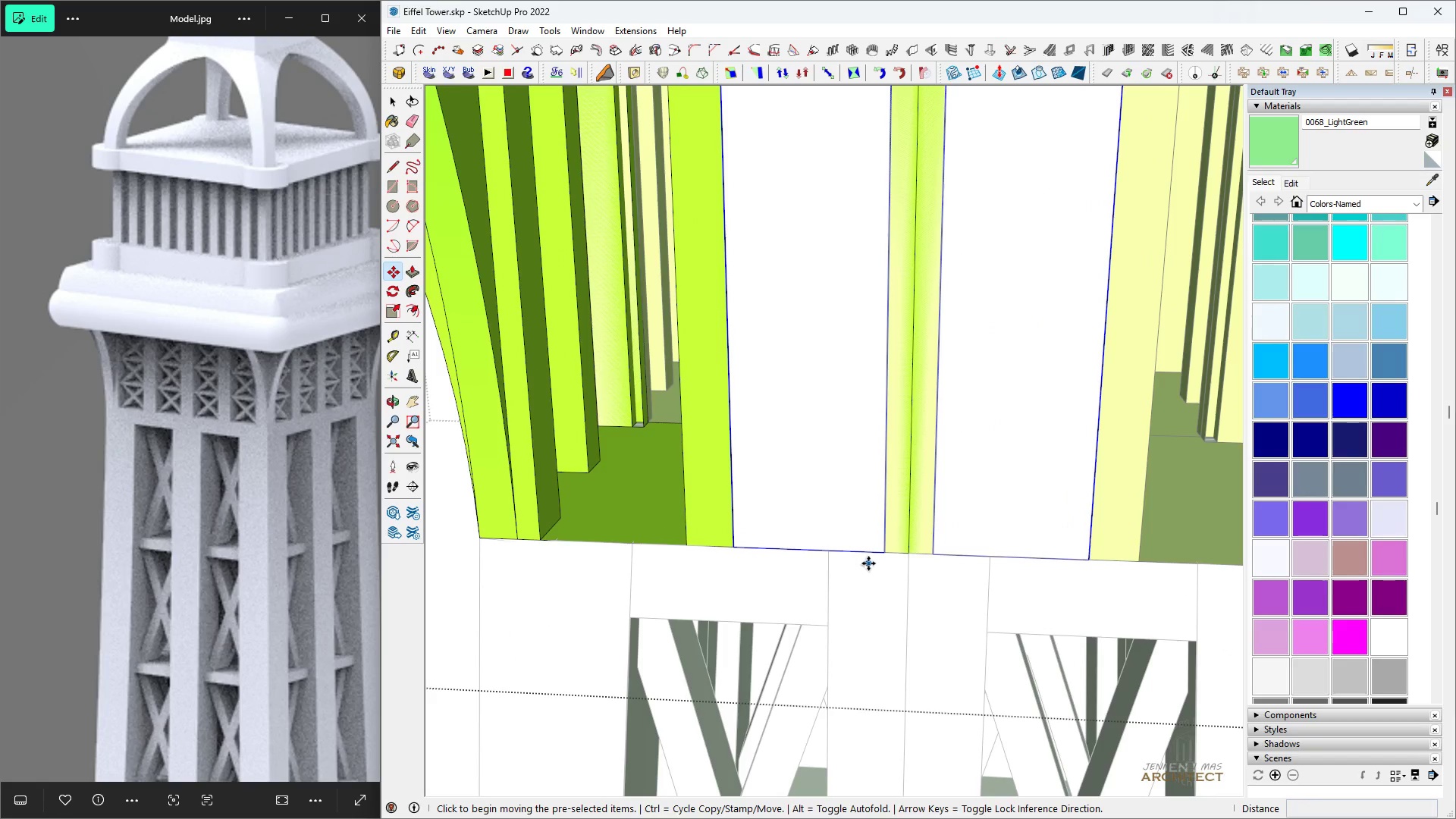 
key(Control+ControlLeft)
 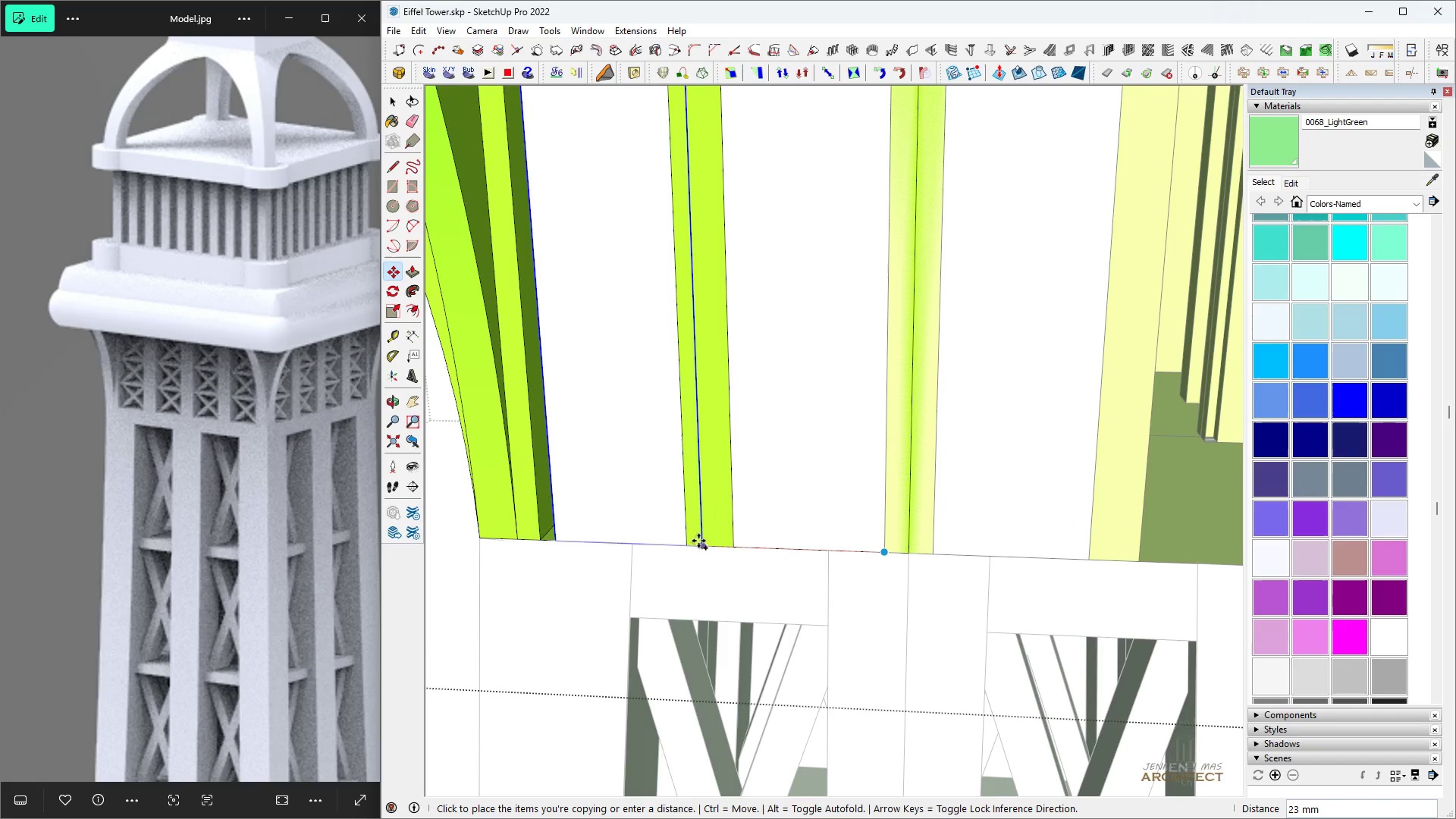 
left_click([688, 549])
 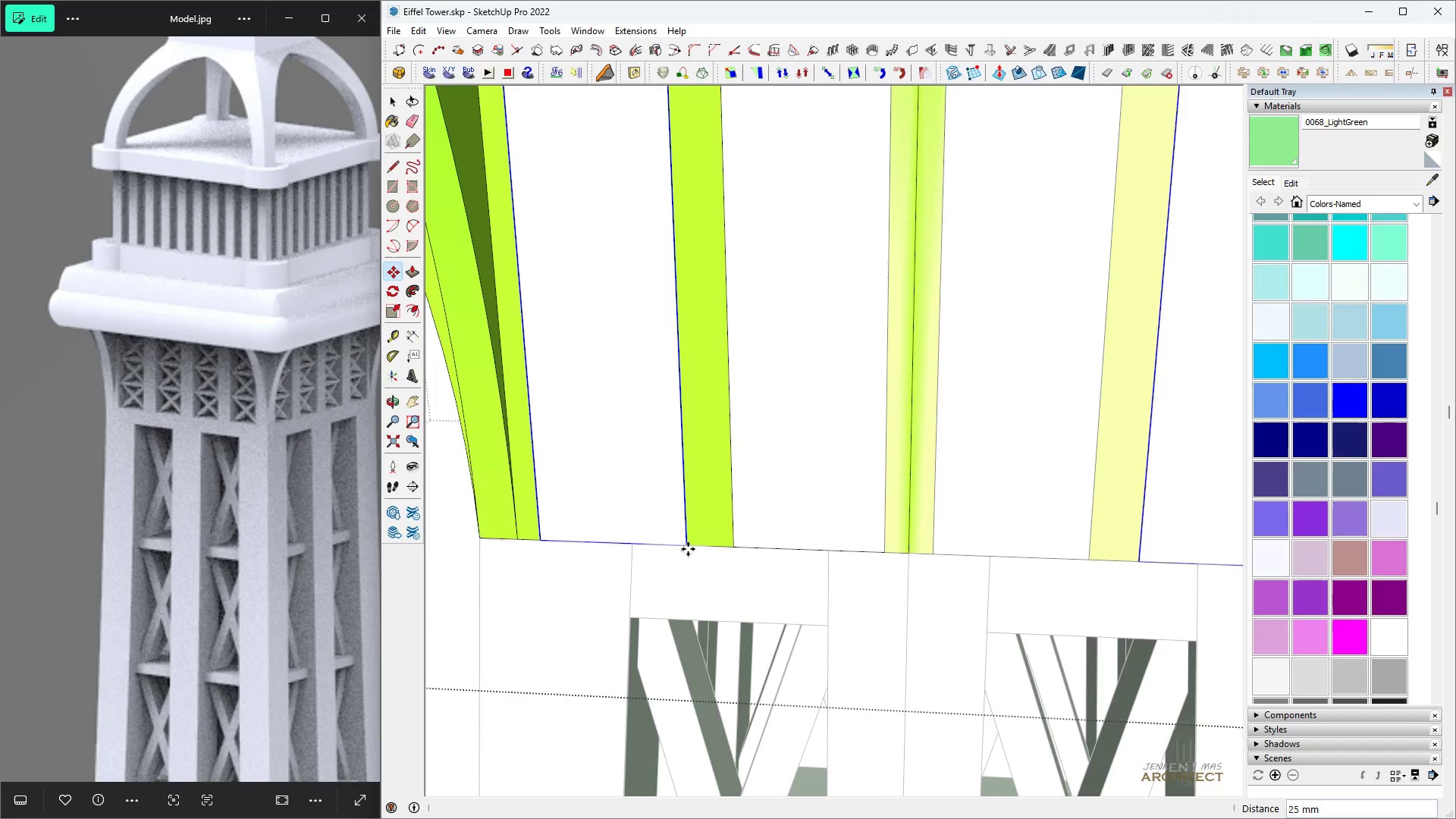 
key(Space)
 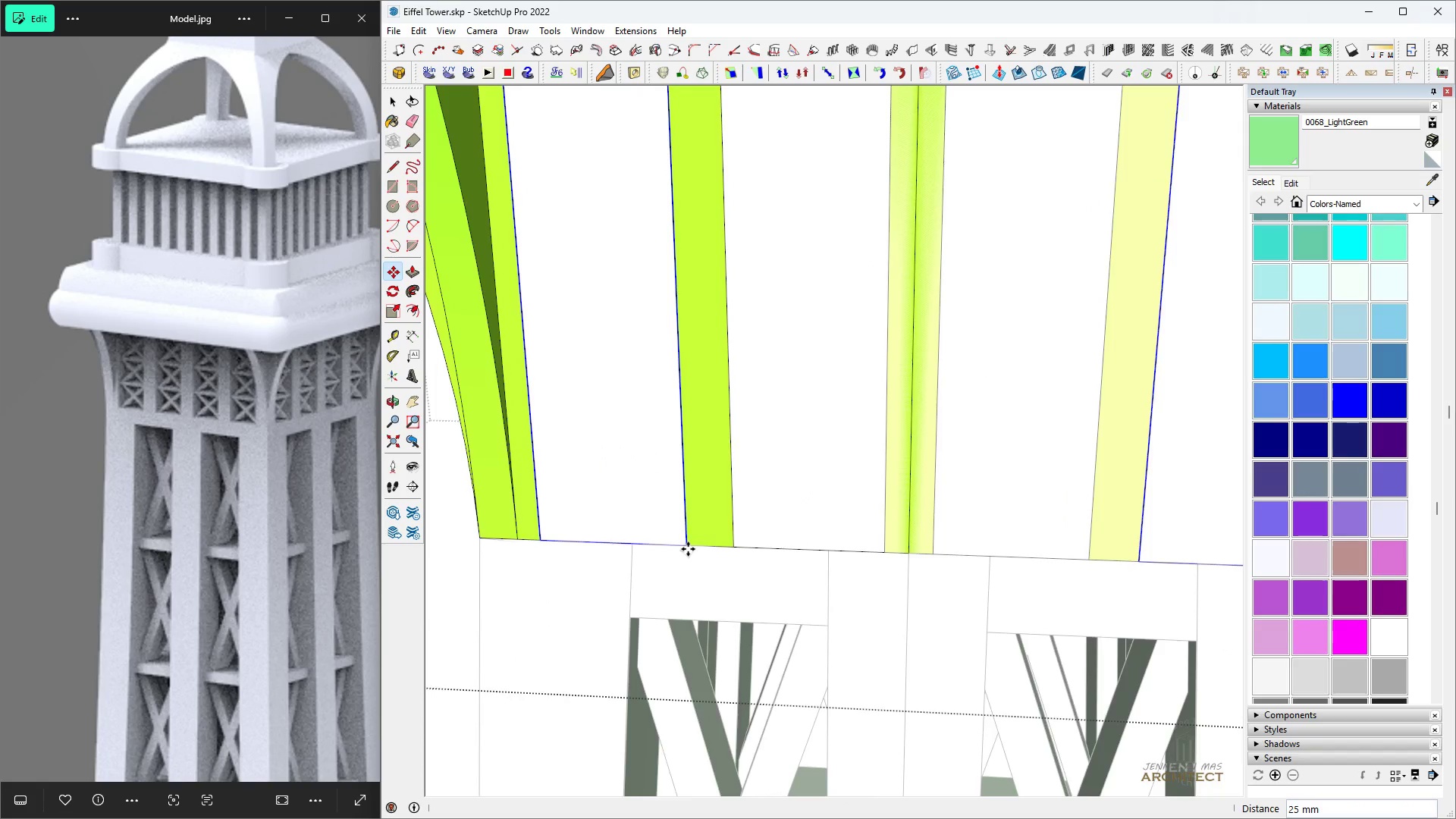 
scroll: coordinate [688, 549], scroll_direction: down, amount: 3.0
 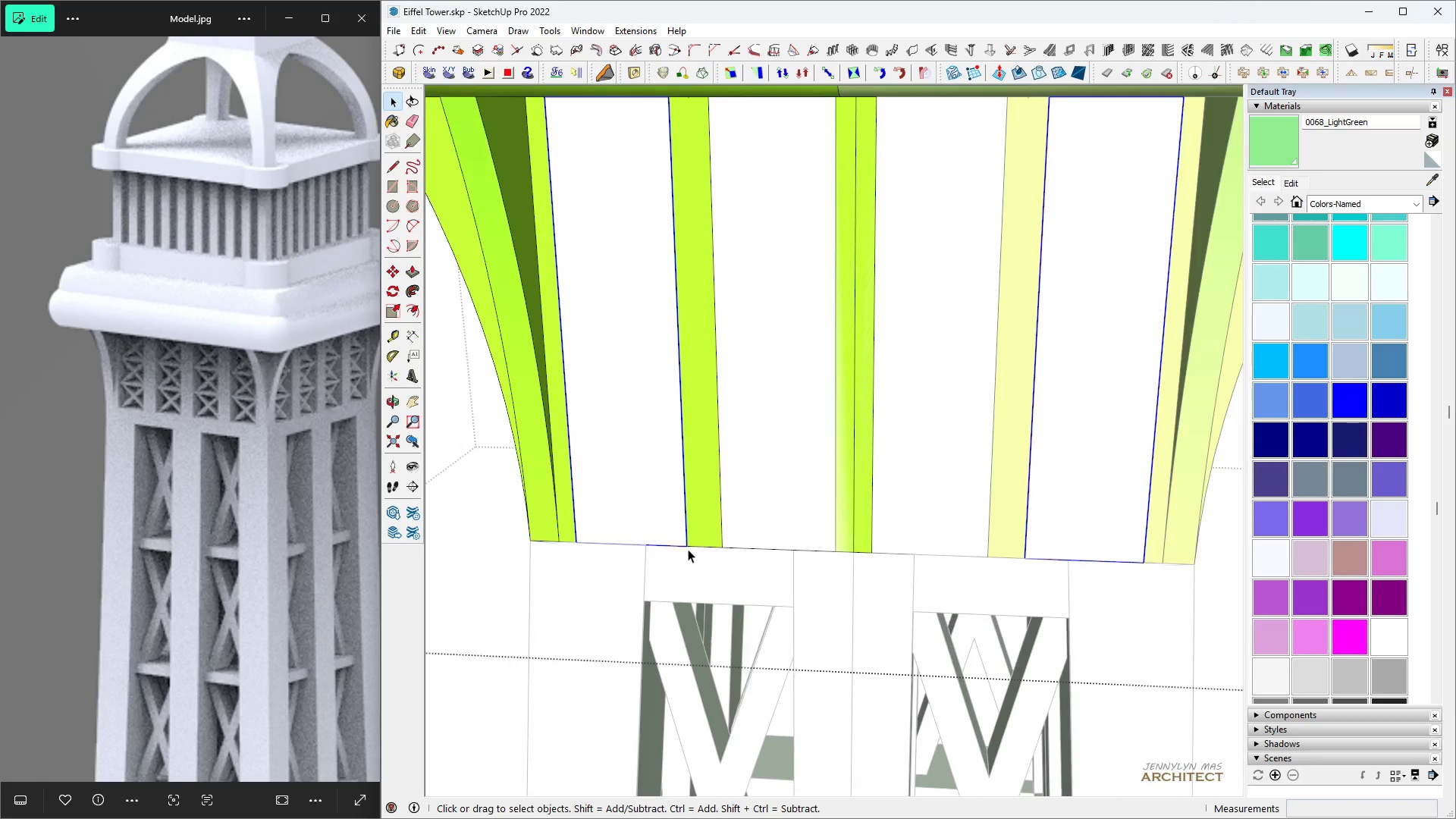 
key(M)
 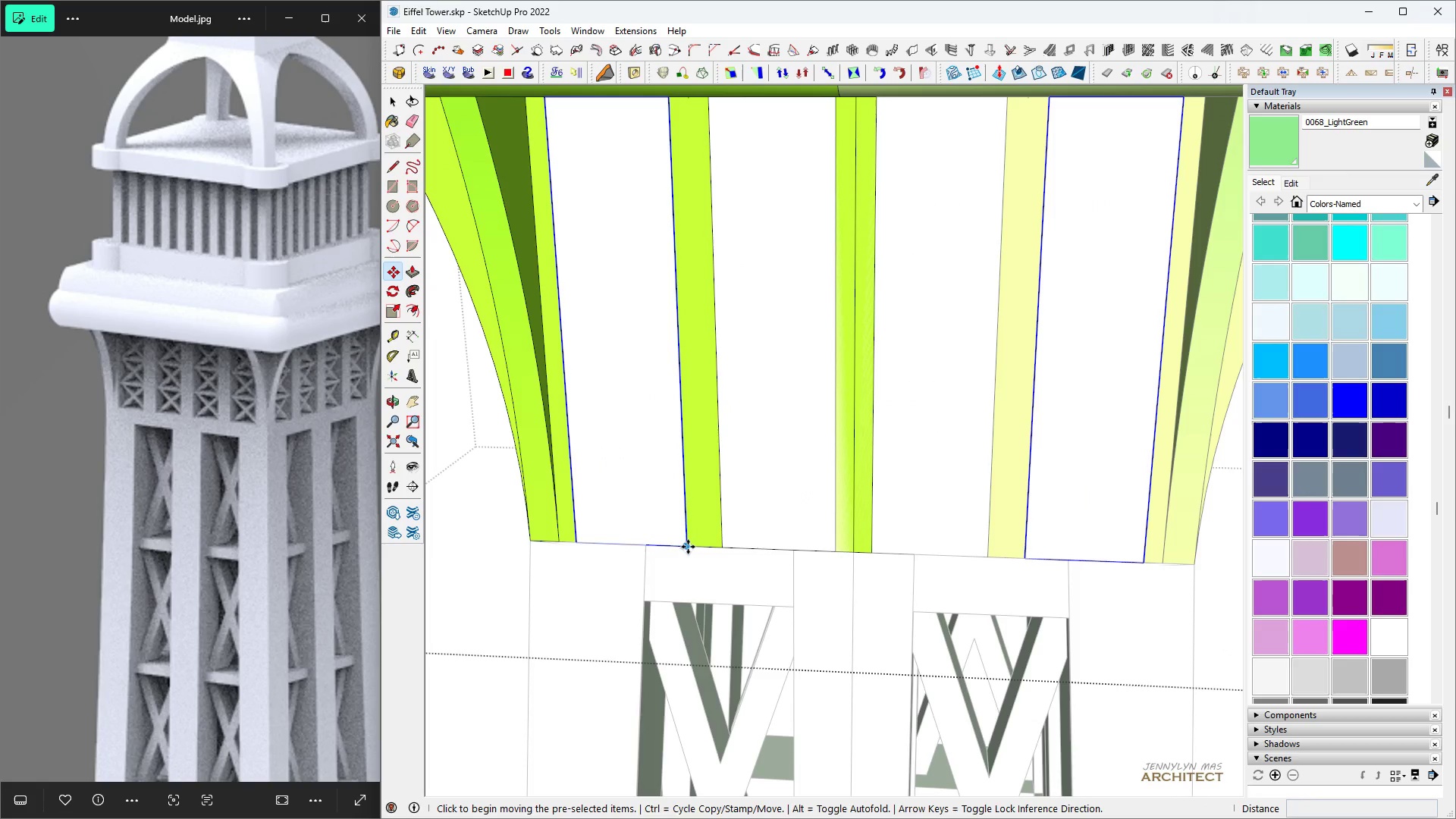 
key(Control+ControlLeft)
 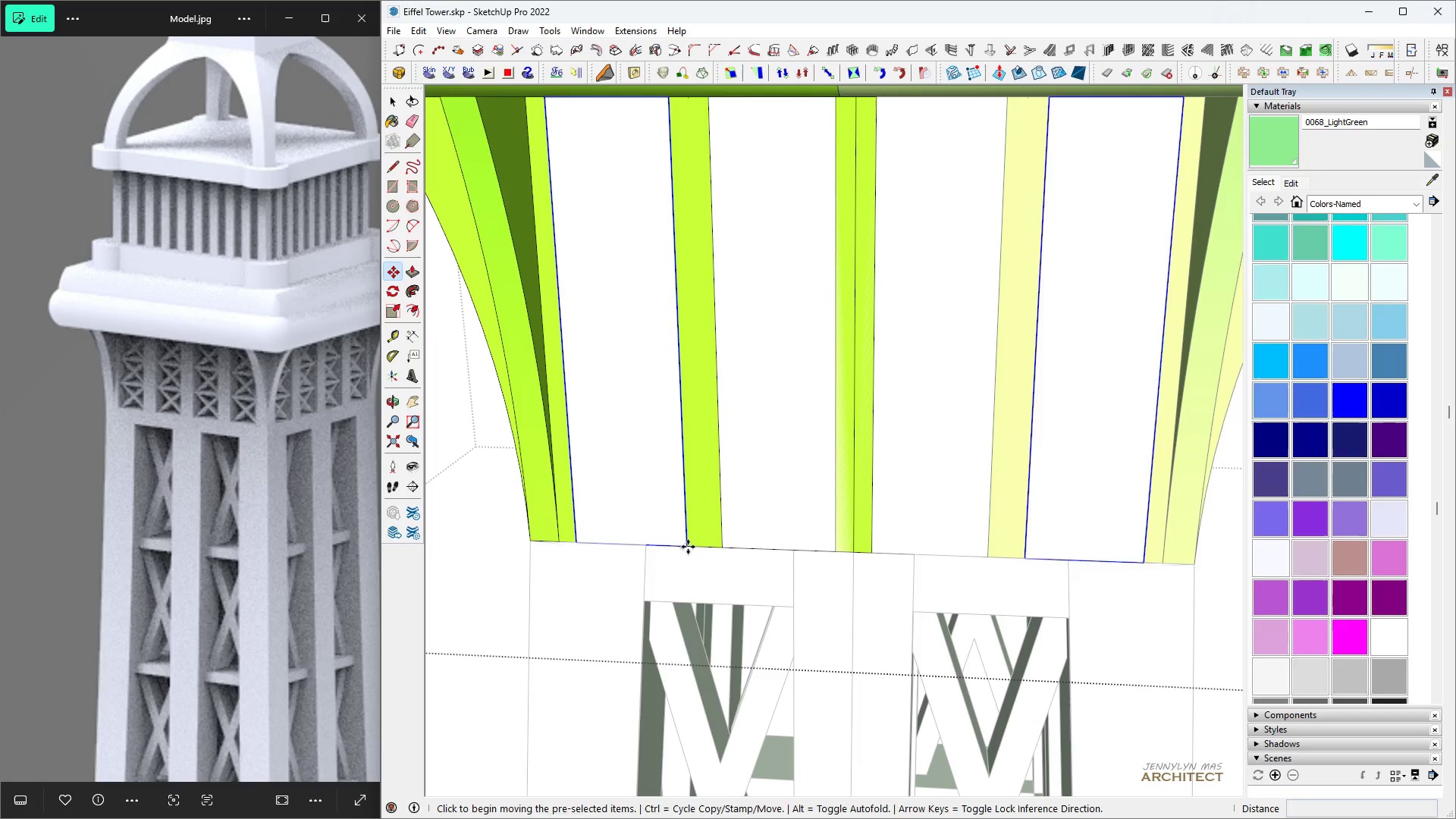 
left_click([688, 547])
 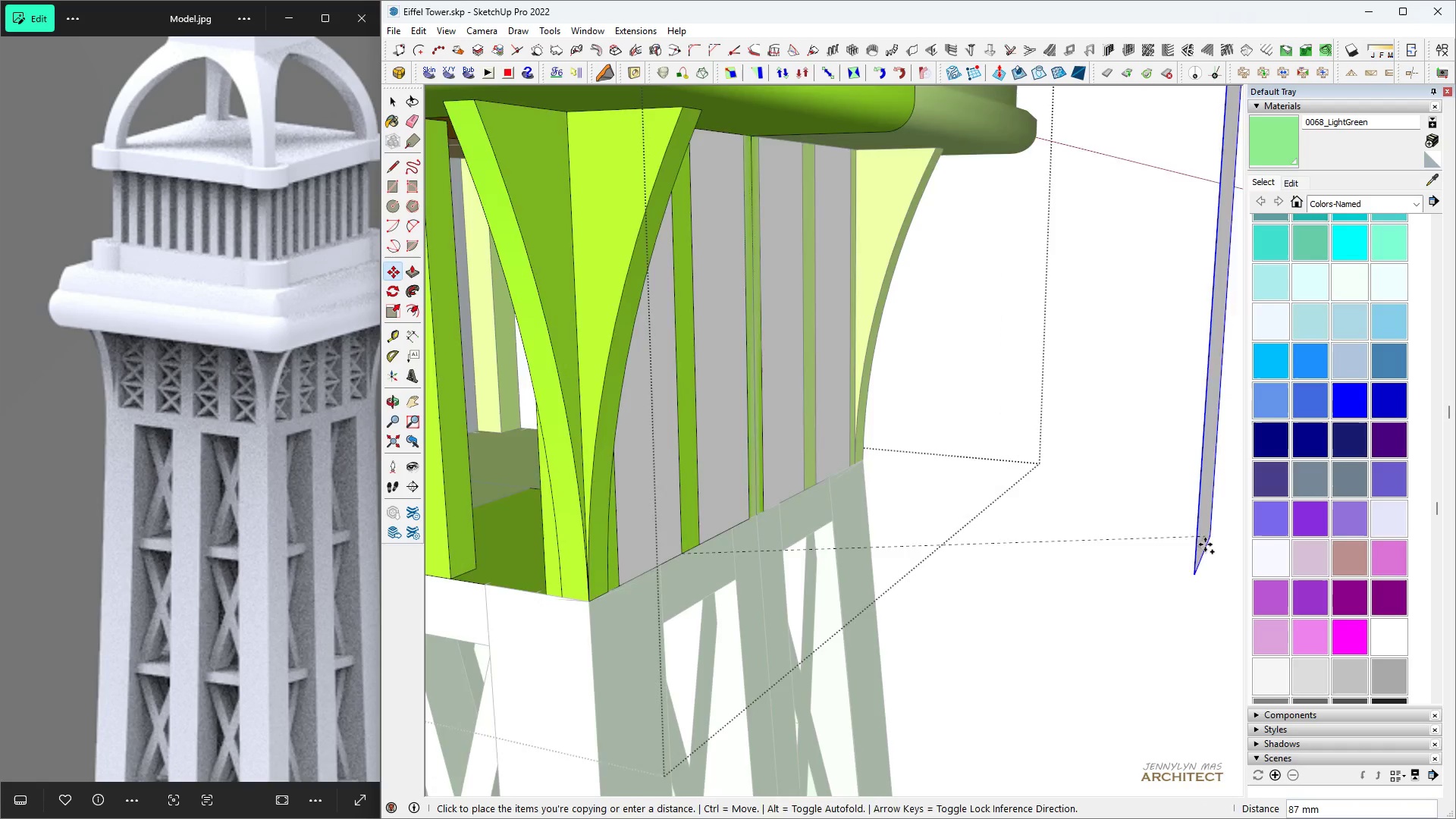 
scroll: coordinate [818, 630], scroll_direction: up, amount: 9.0
 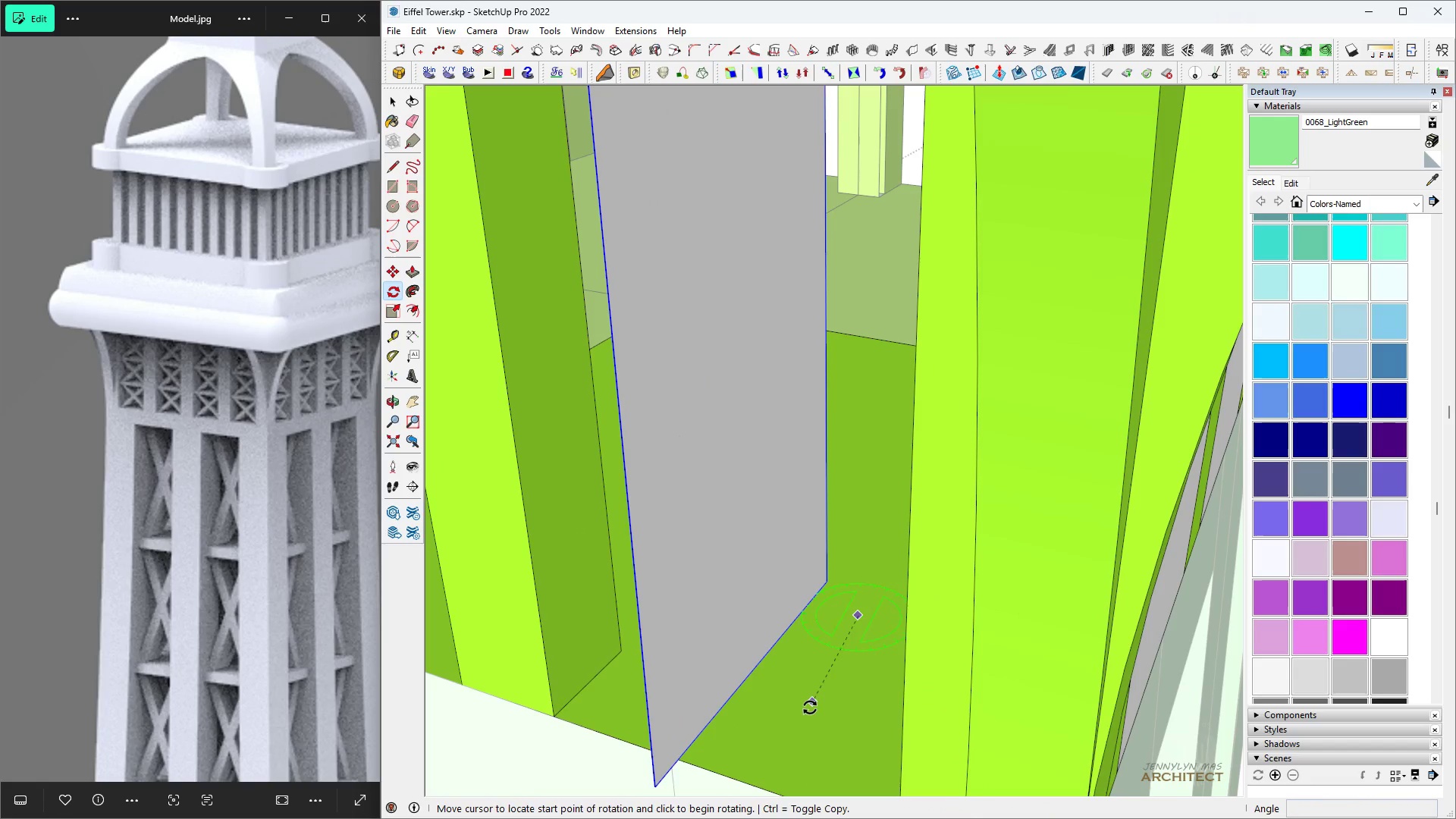 
left_click([821, 600])
 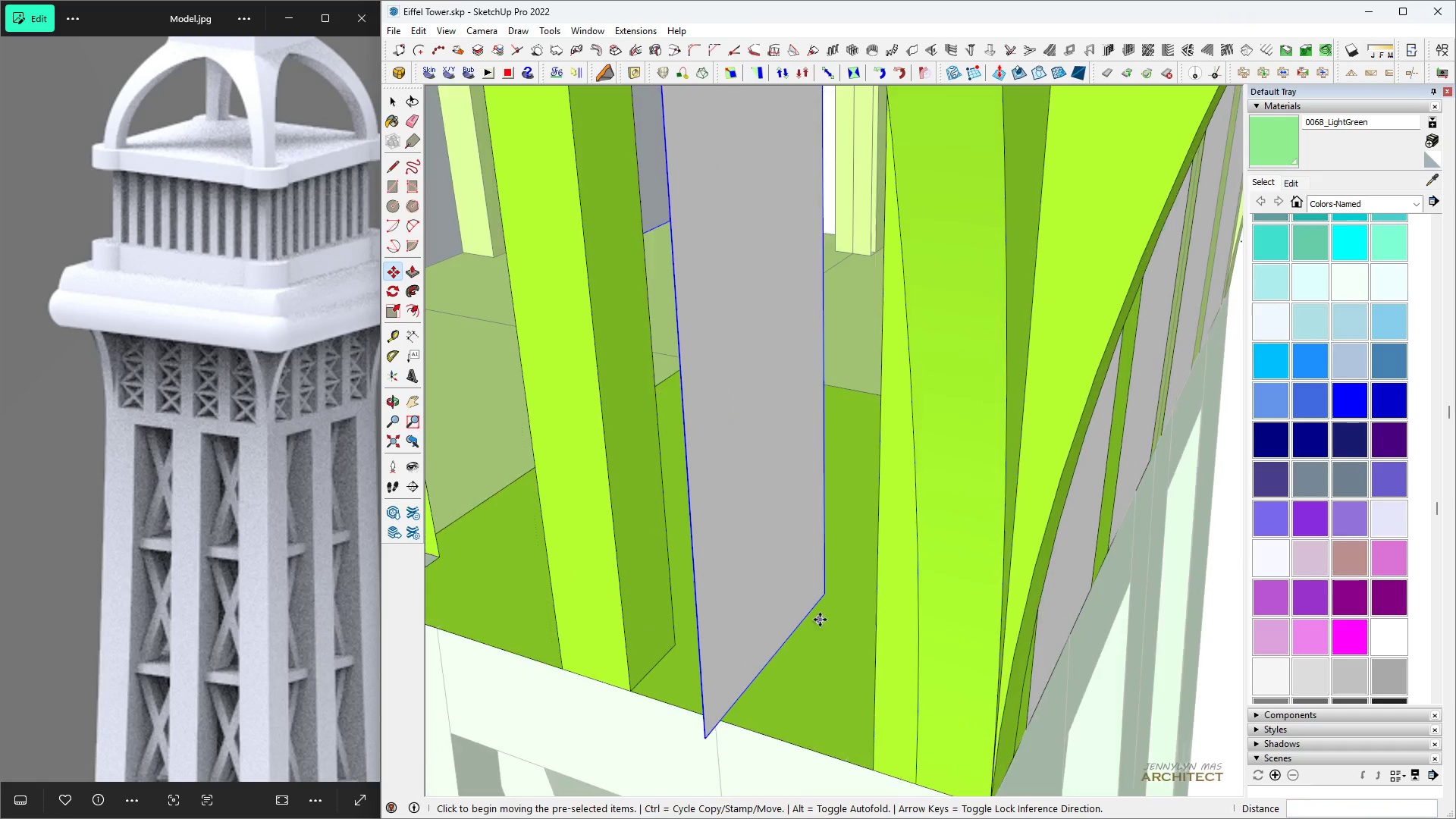 
key(Space)
 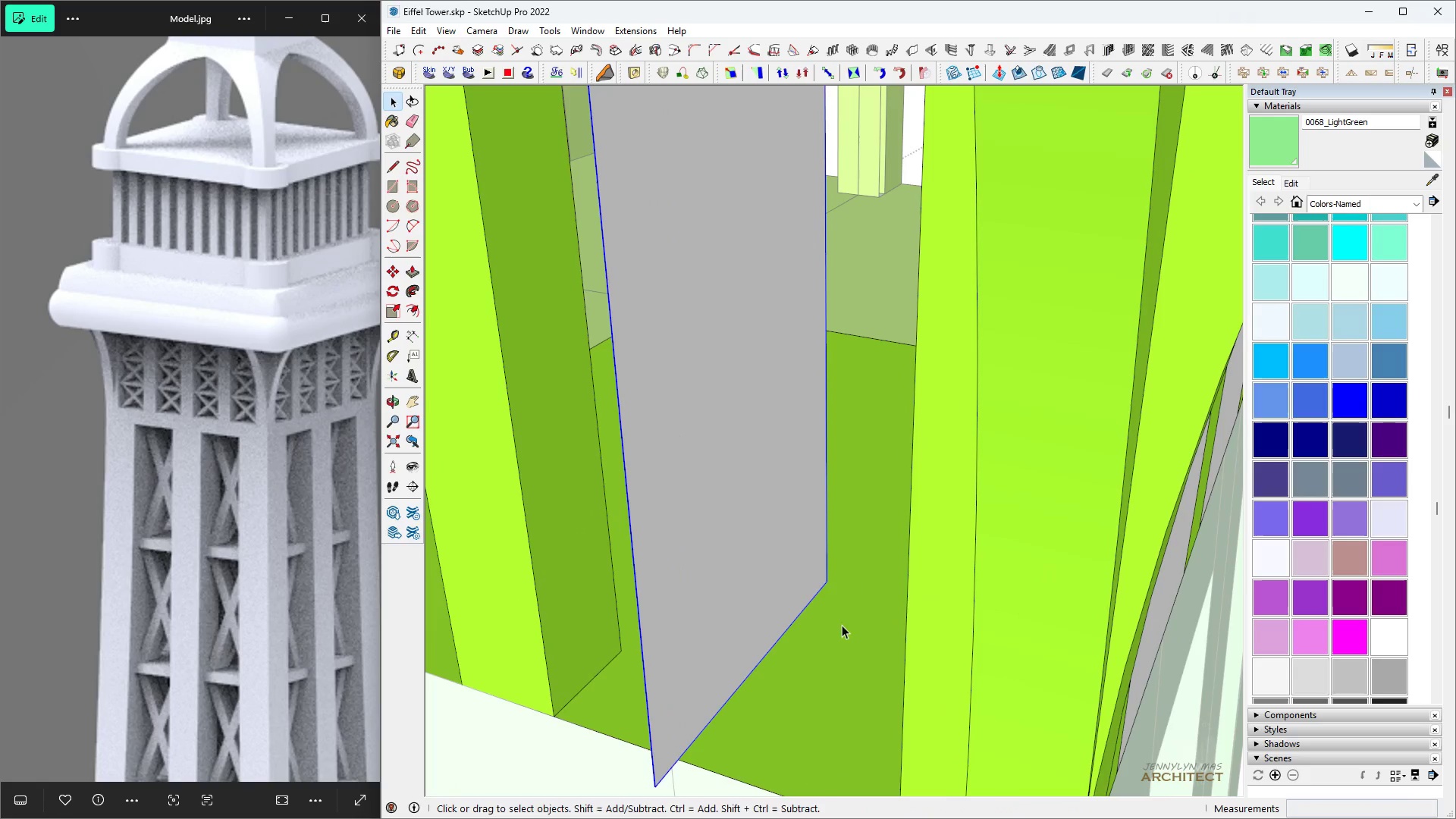 
key(Q)
 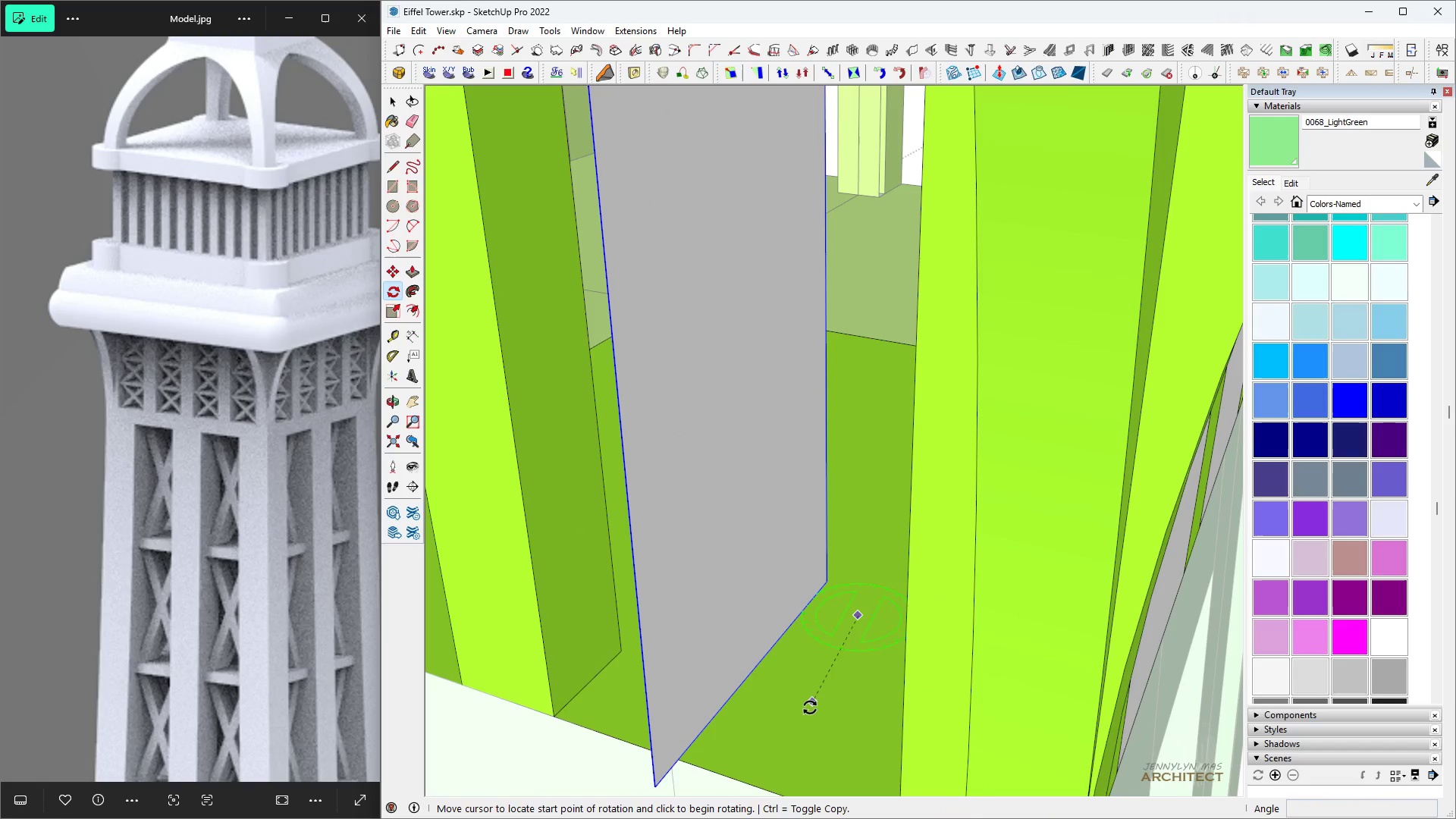 
double_click([810, 708])
 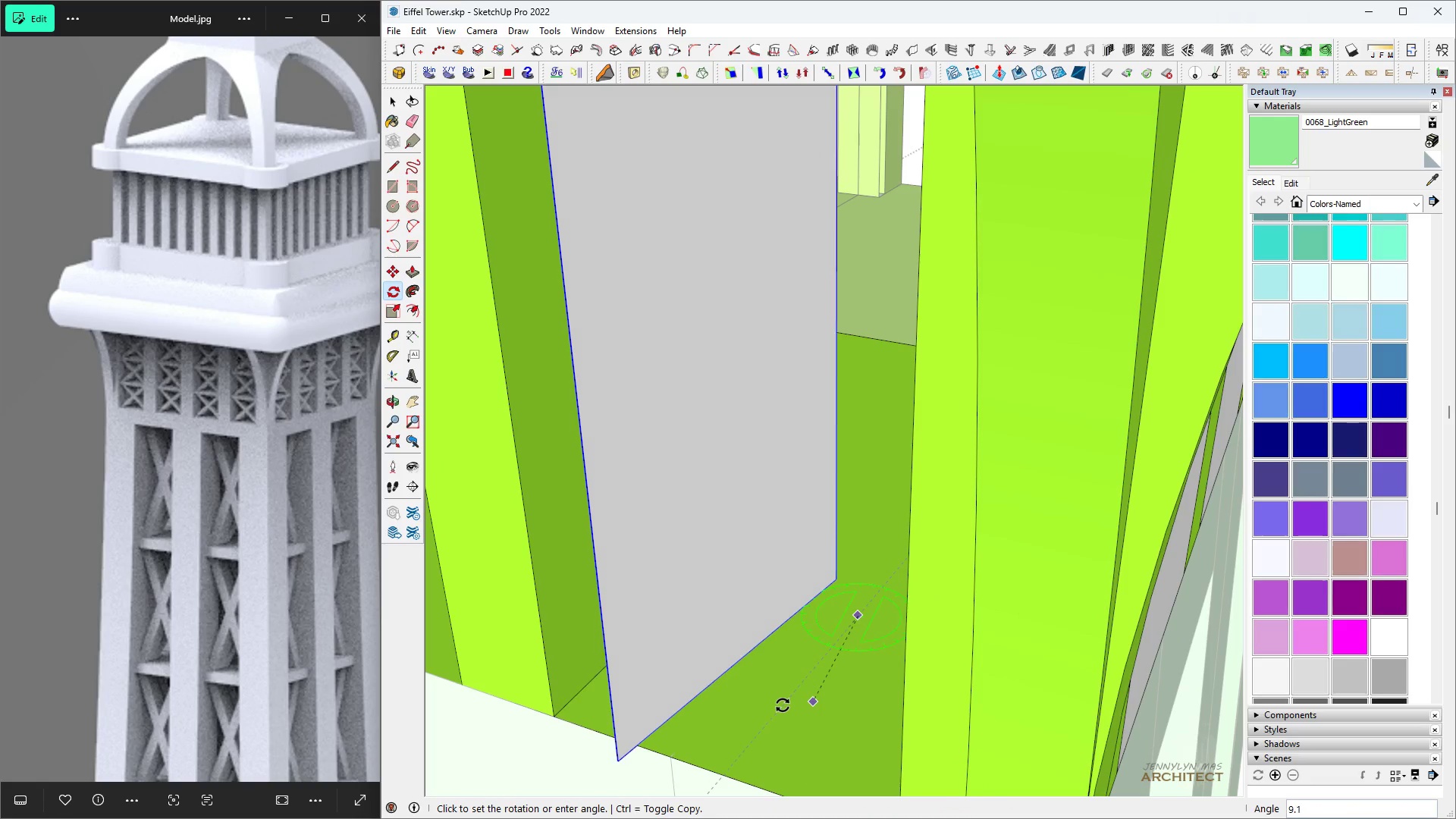 
type(90)
 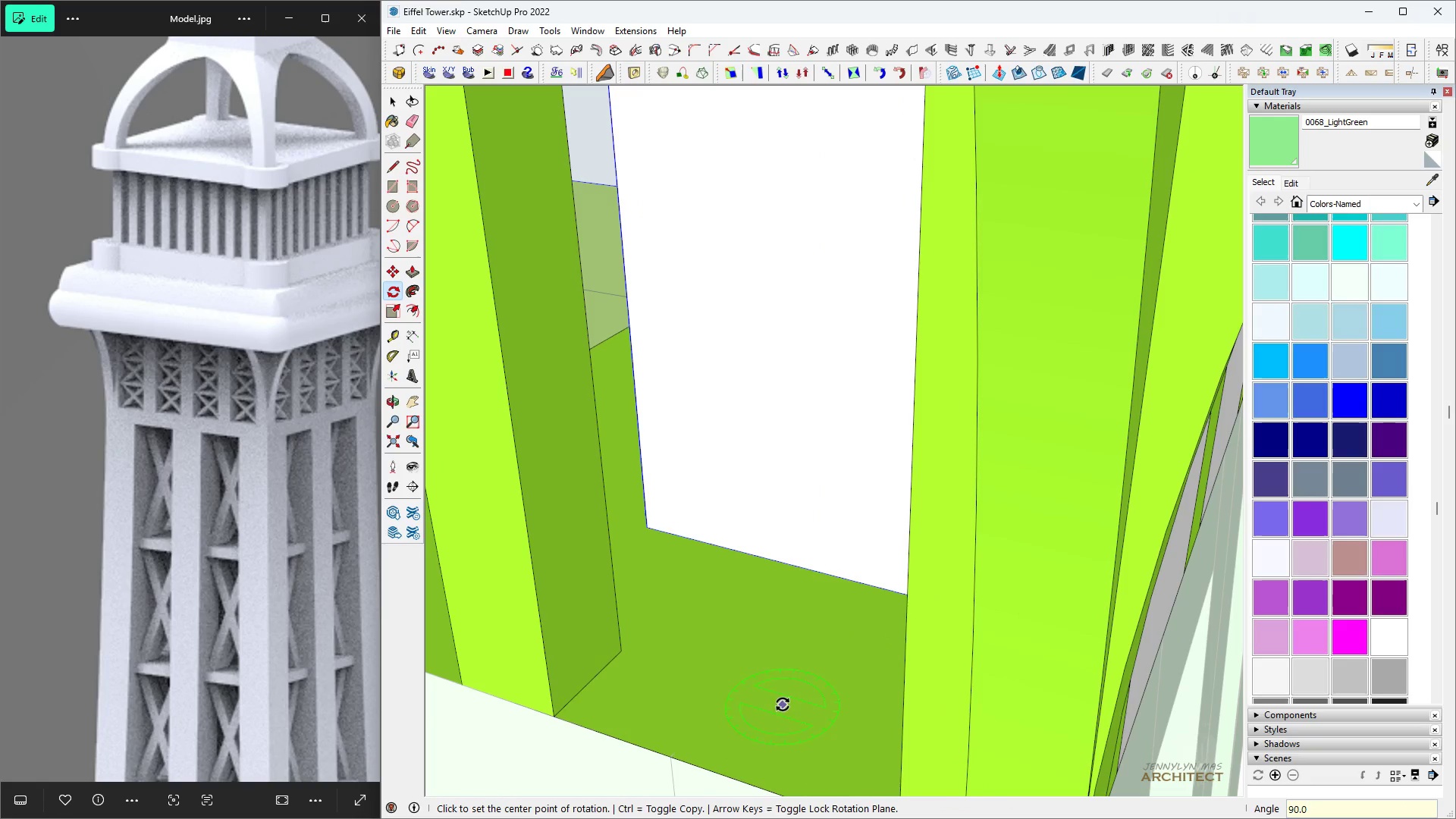 
key(Enter)
 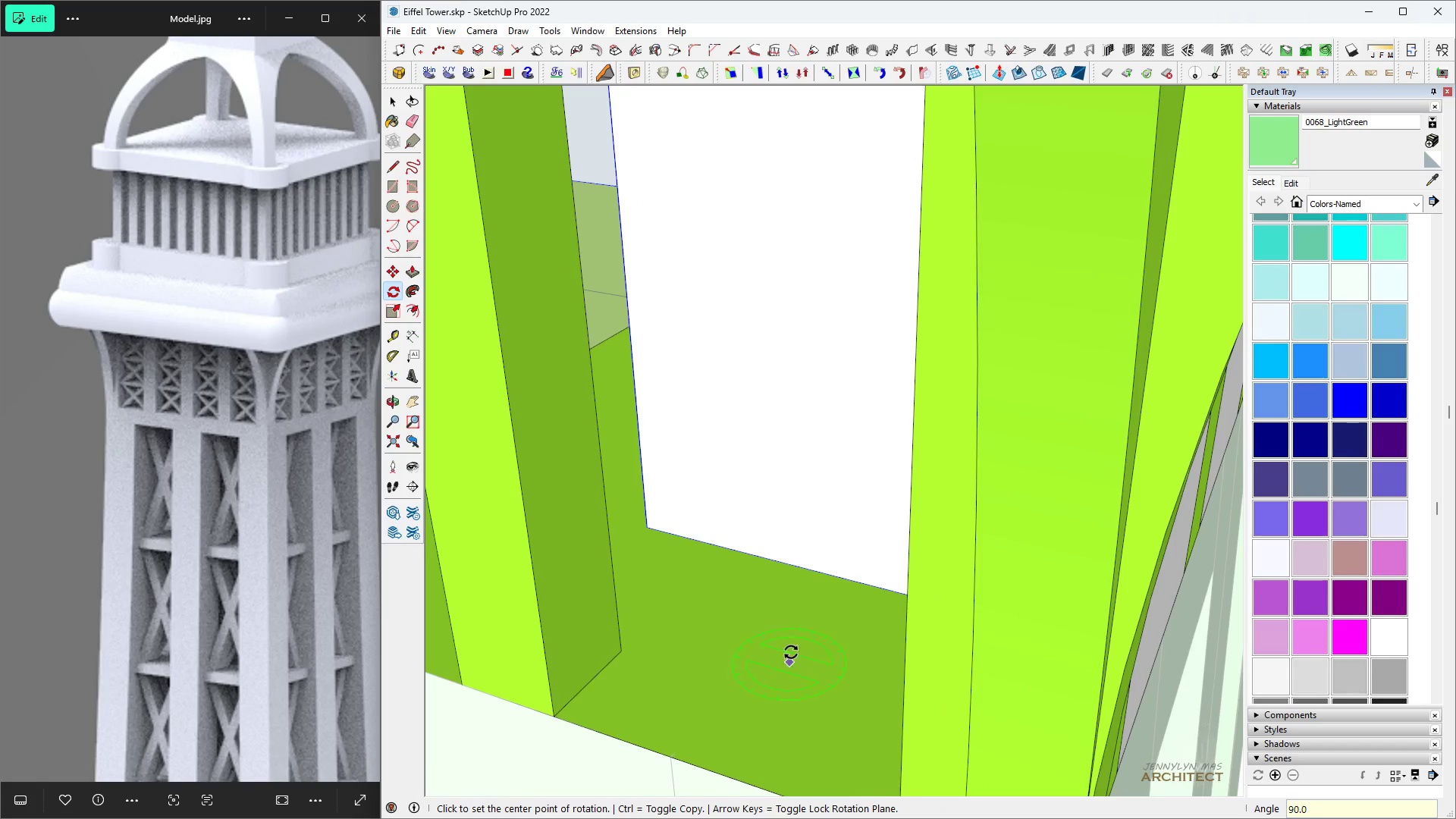 
scroll: coordinate [767, 543], scroll_direction: down, amount: 5.0
 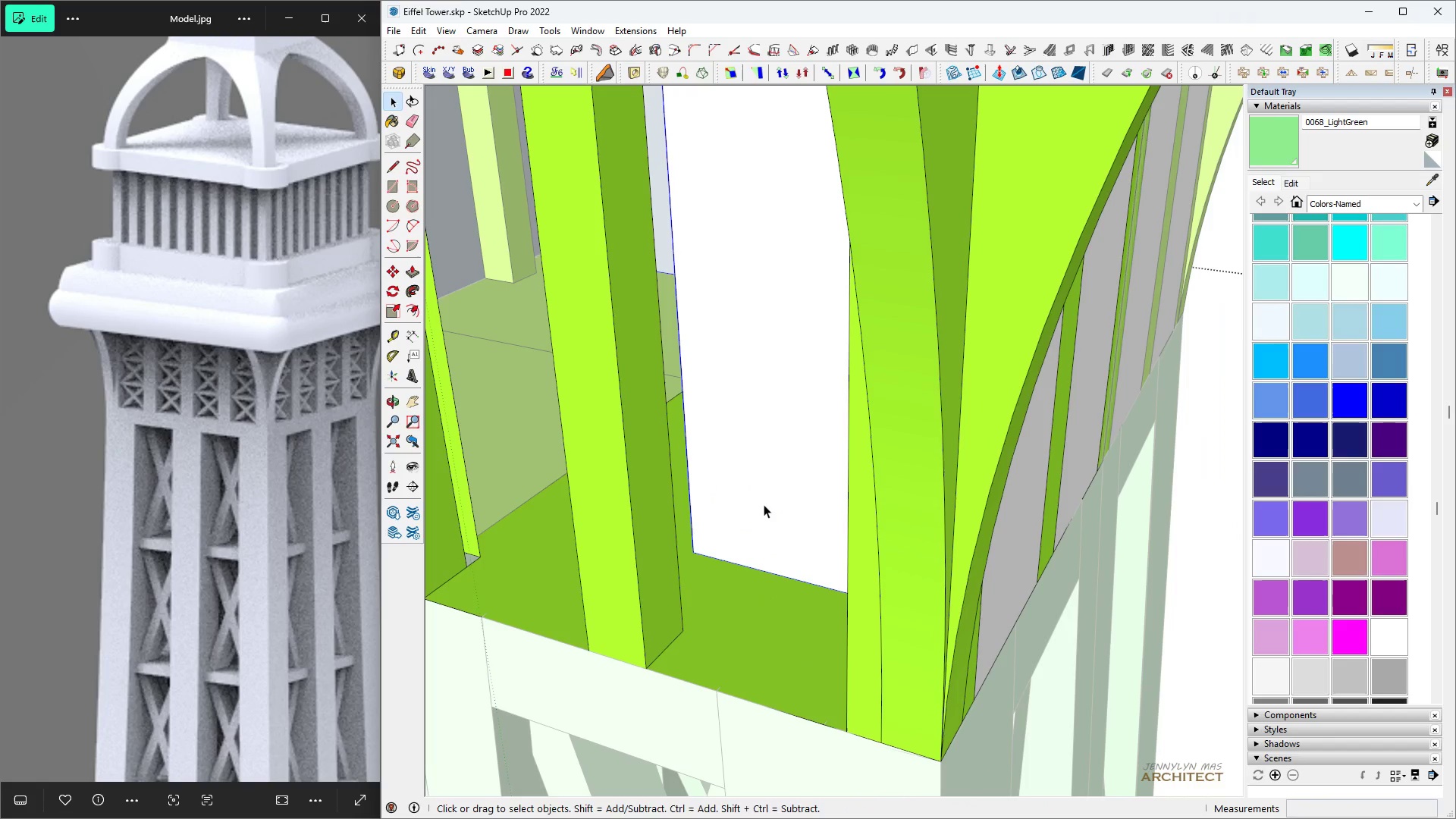 
type( hh m)
 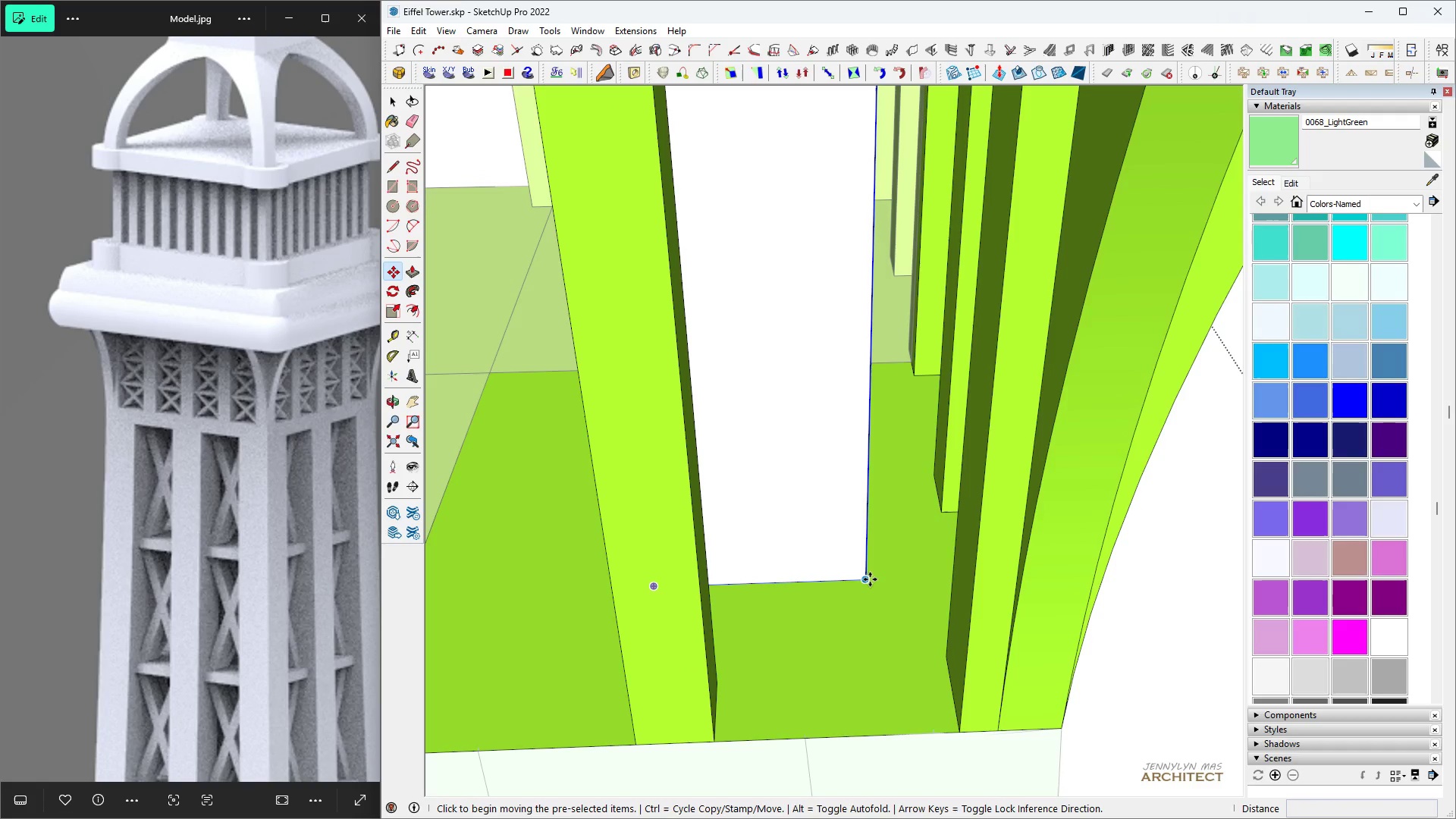 
left_click([870, 579])
 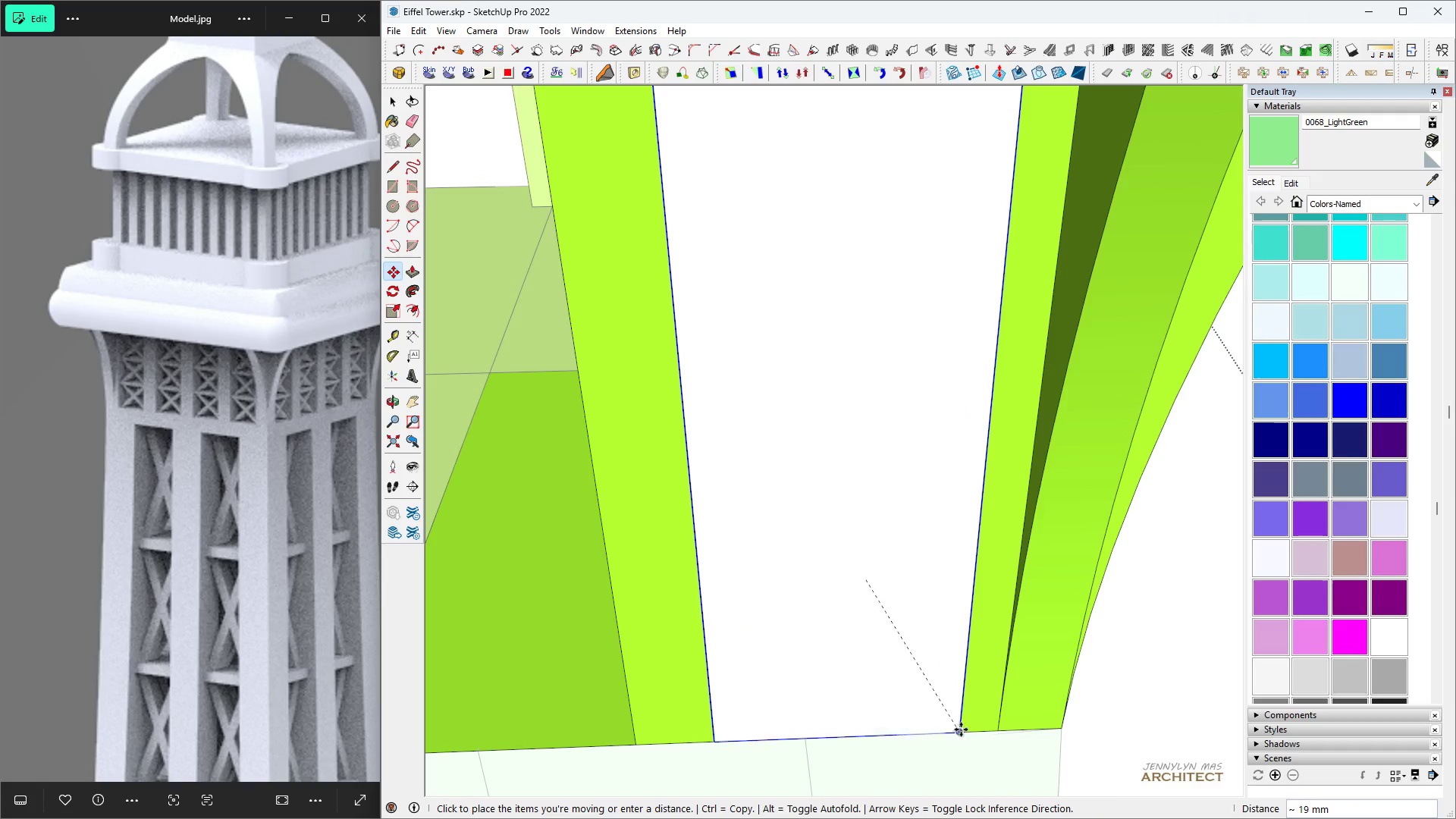 
left_click([961, 733])
 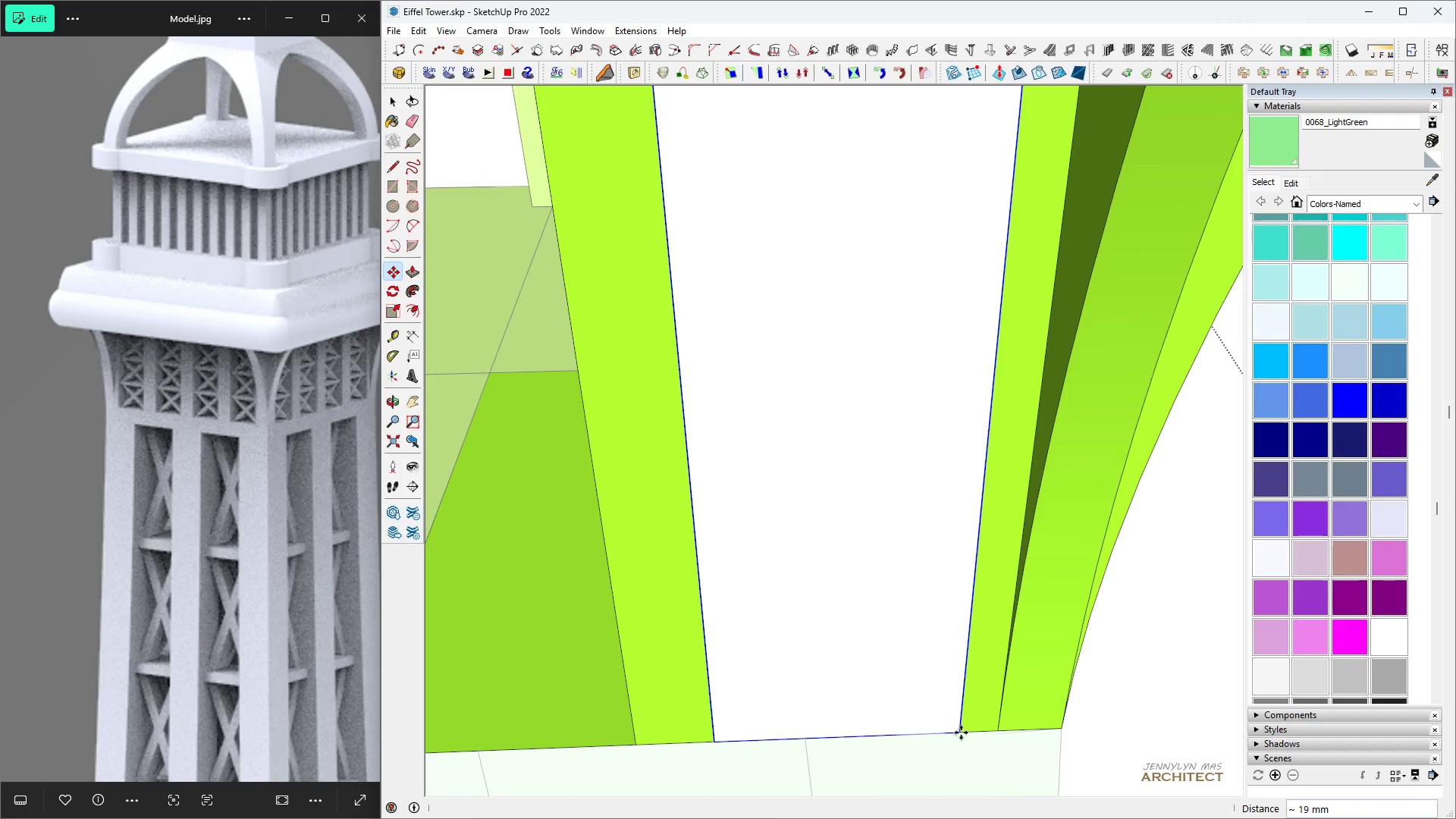 
key(M)
 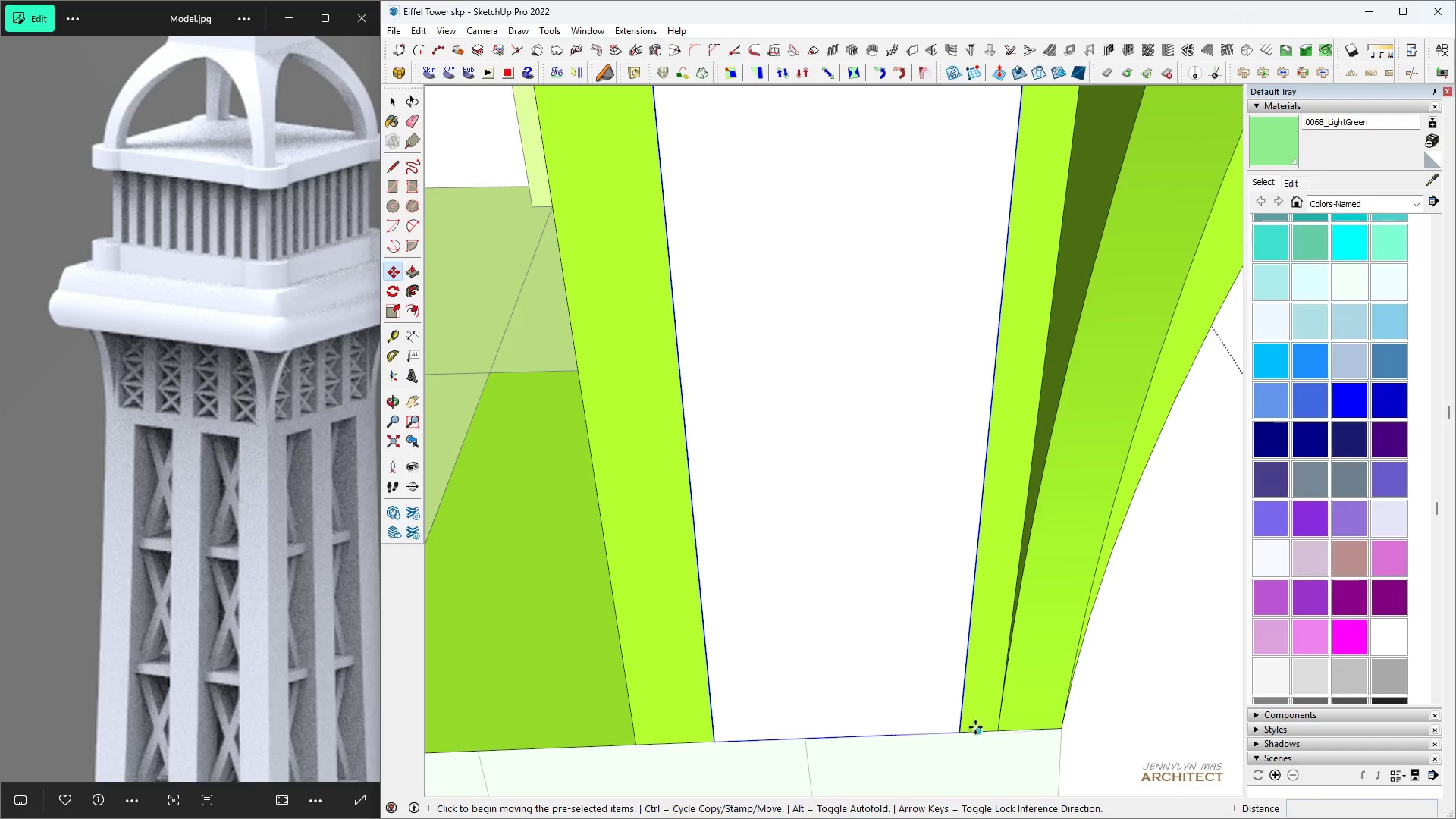 
key(Control+ControlLeft)
 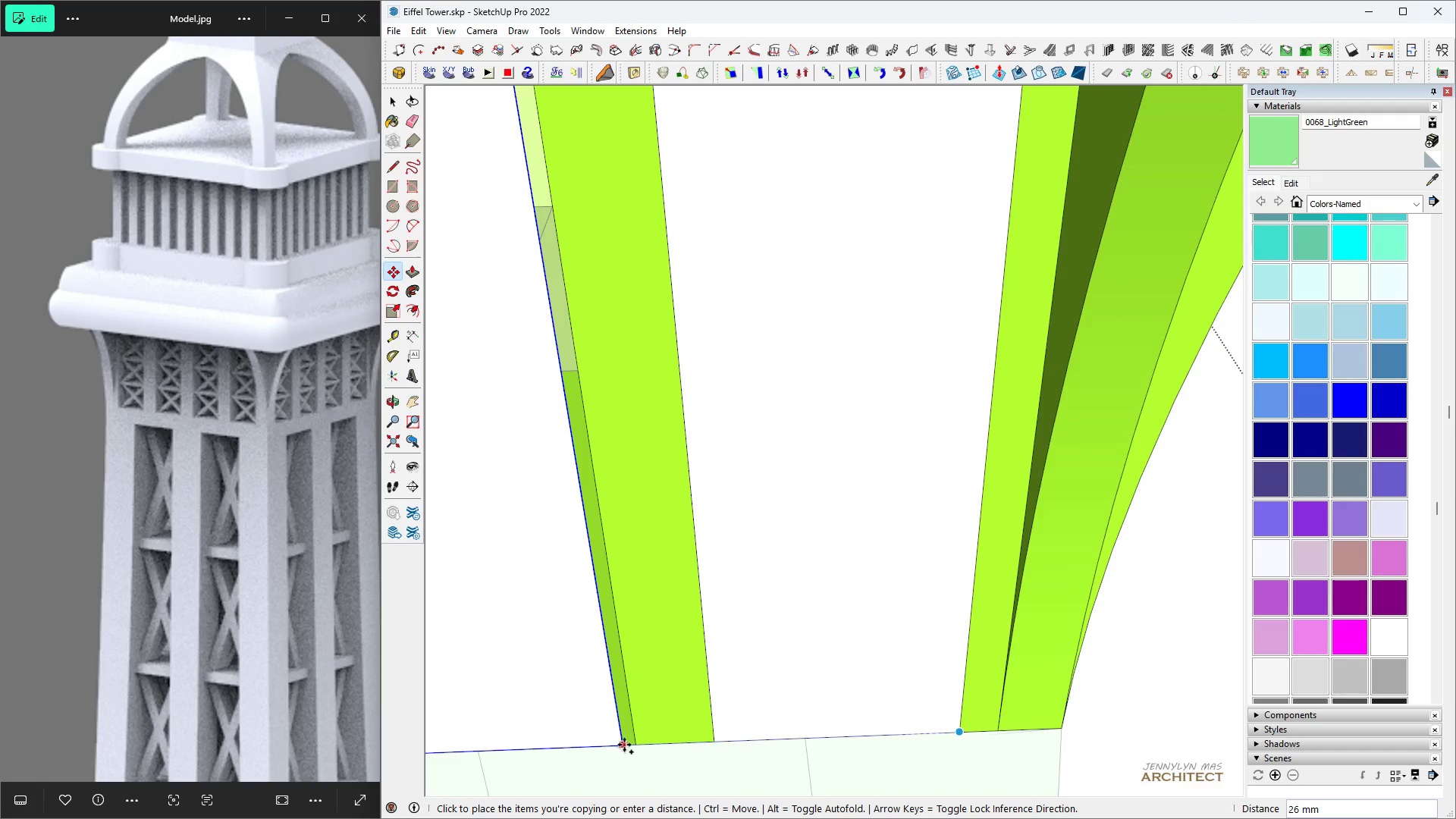 
key(Space)
 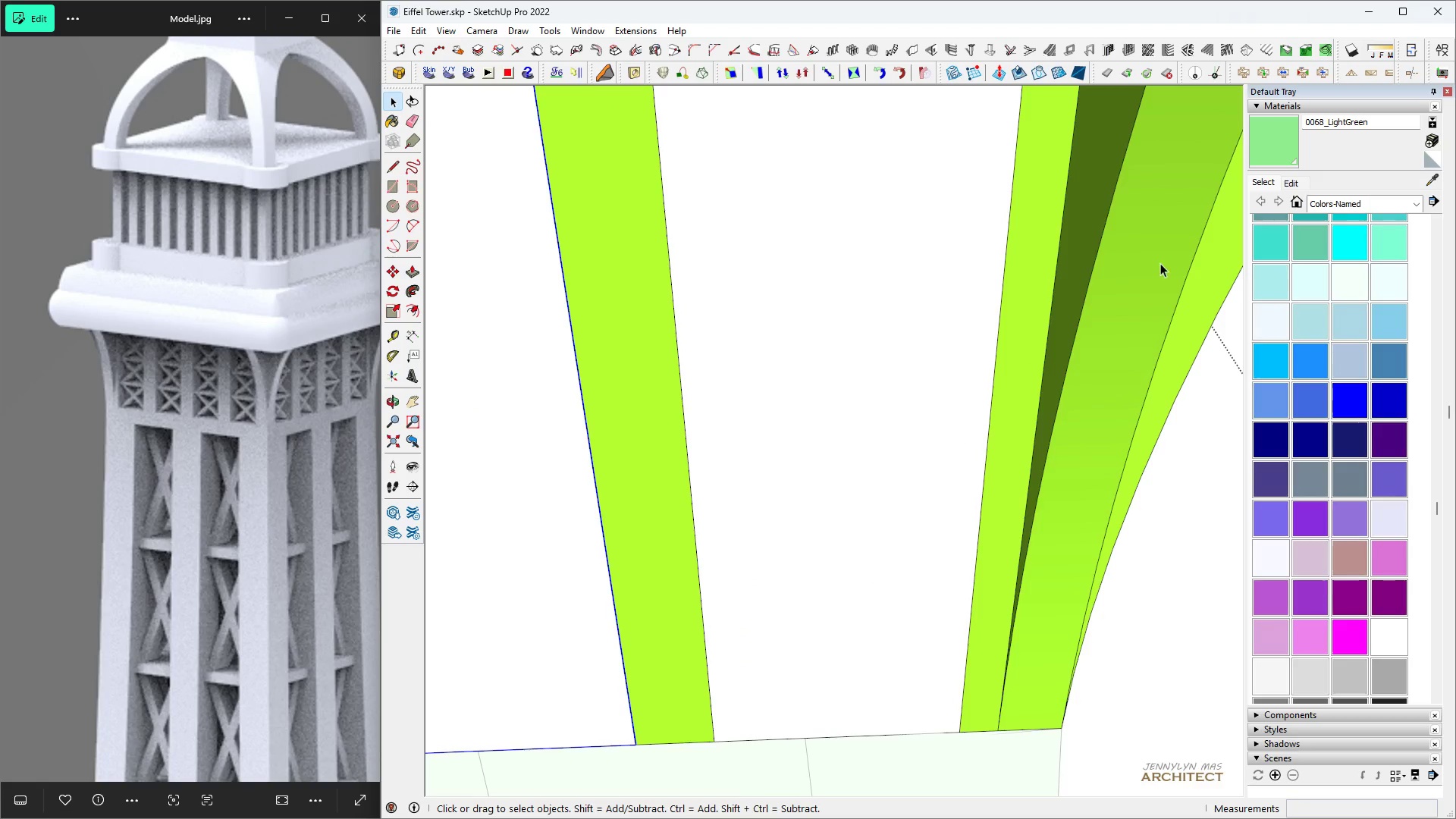 
scroll: coordinate [610, 321], scroll_direction: up, amount: 5.0
 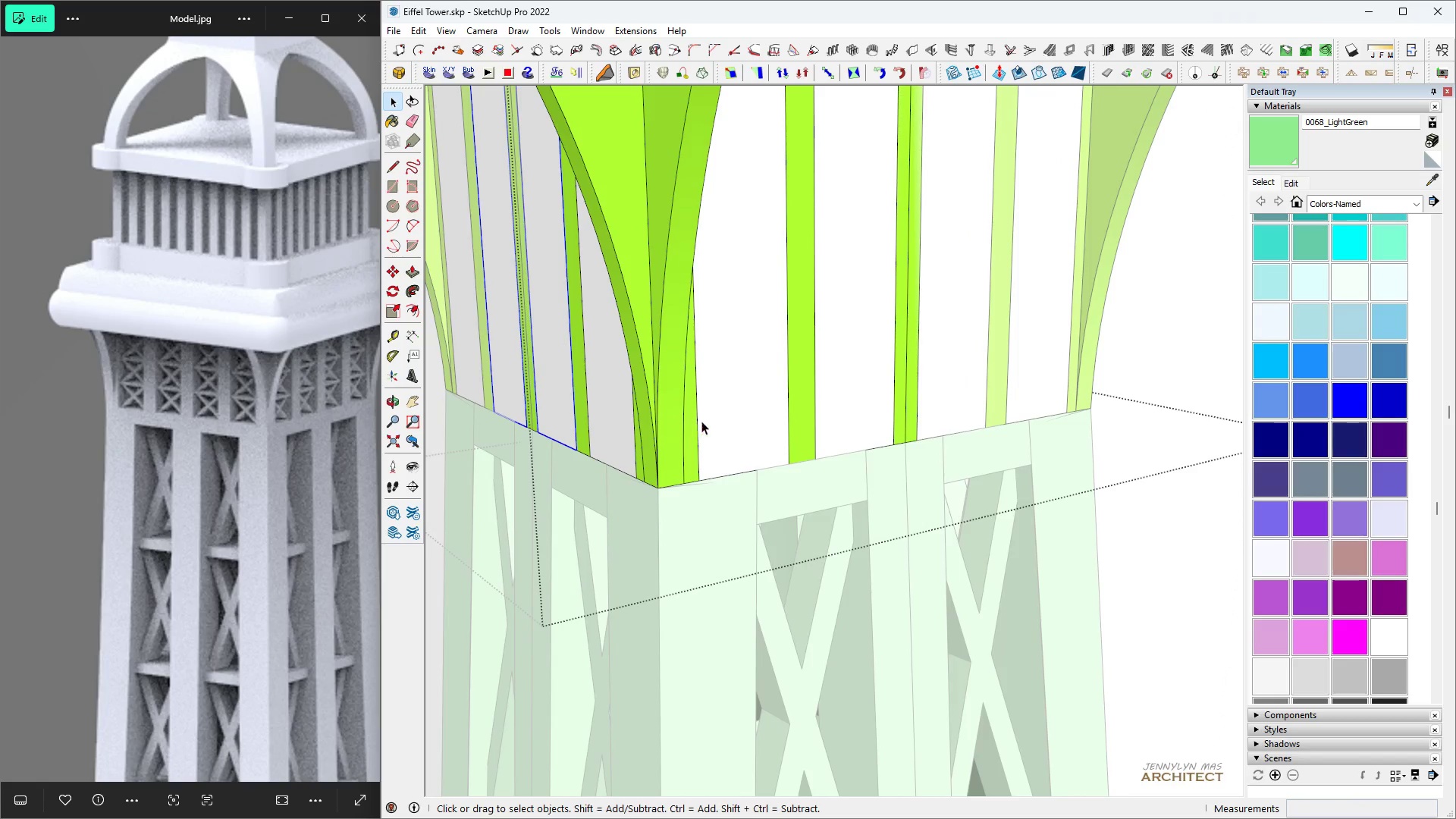 
double_click([702, 421])
 